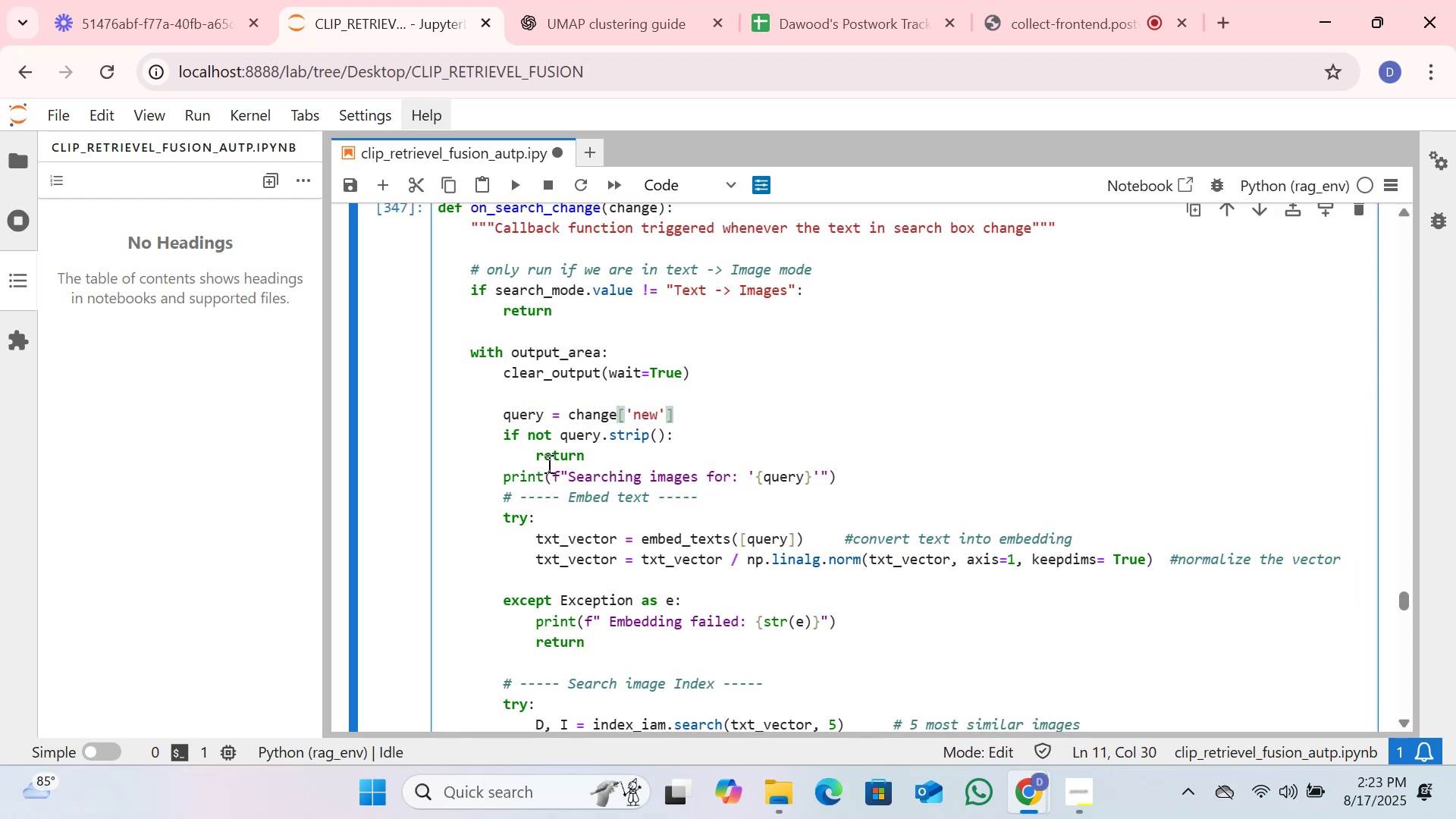 
scroll: coordinate [547, 463], scroll_direction: down, amount: 1.0
 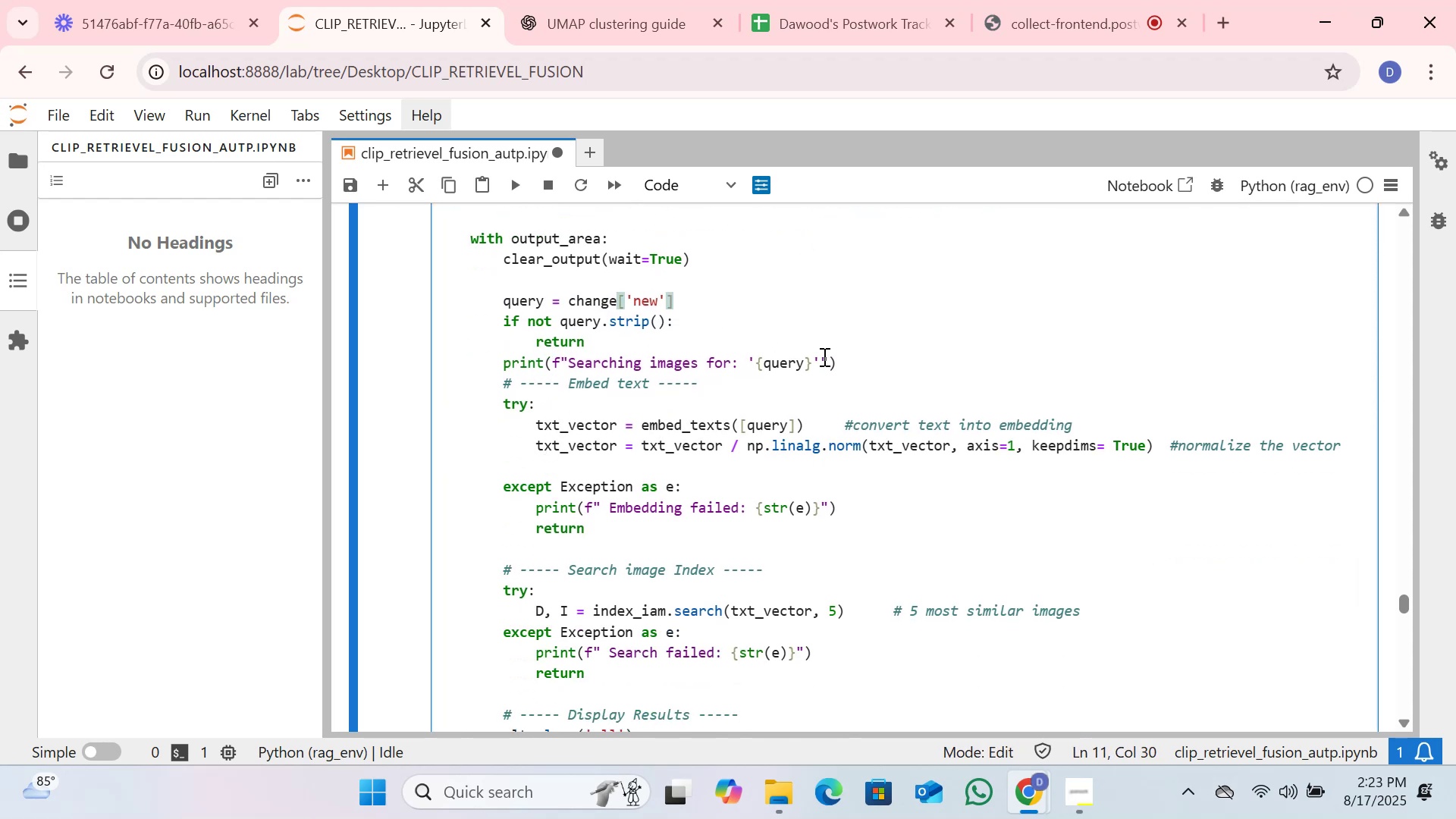 
left_click_drag(start_coordinate=[848, 359], to_coordinate=[504, 368])
 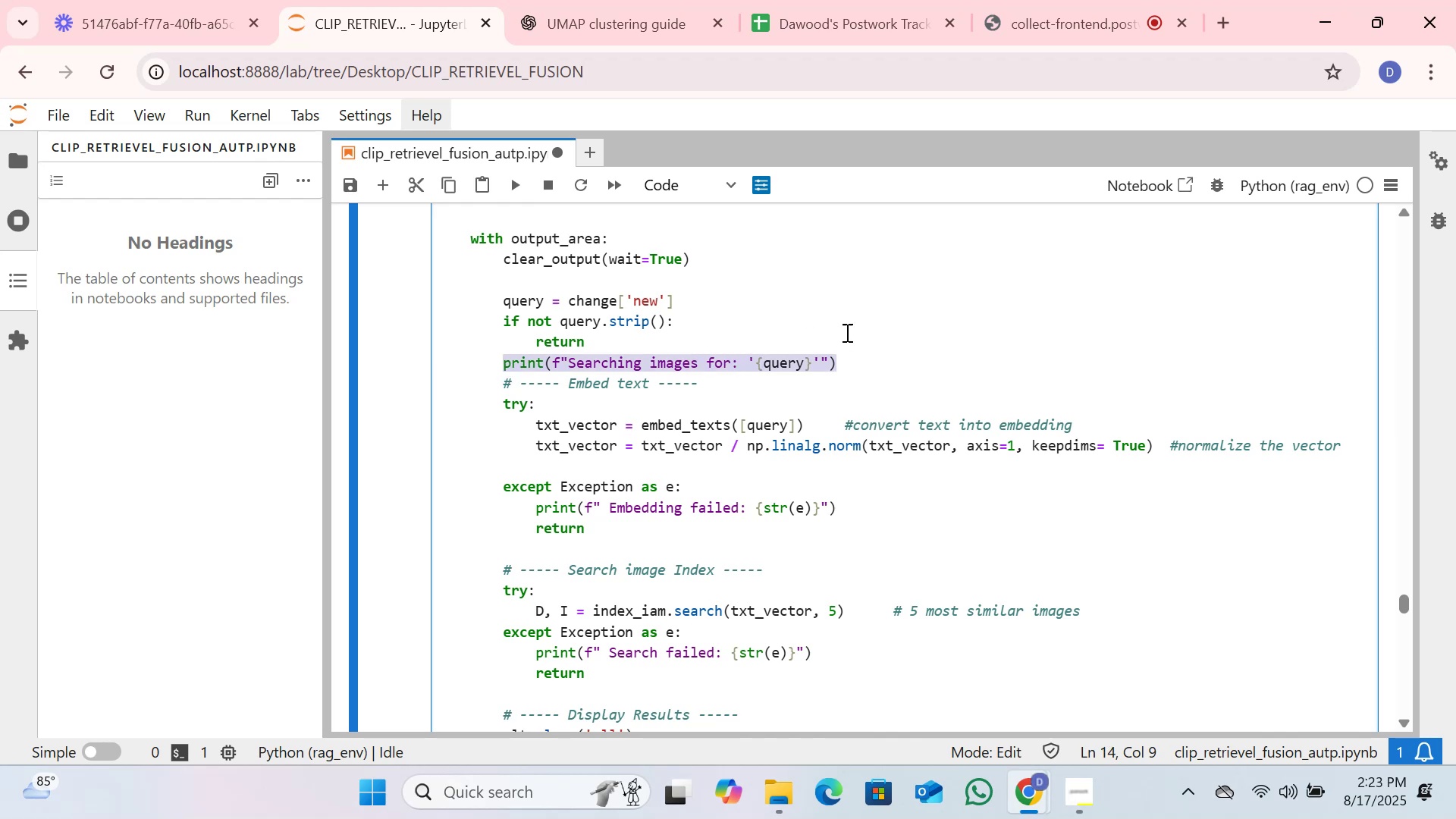 
left_click([950, 332])
 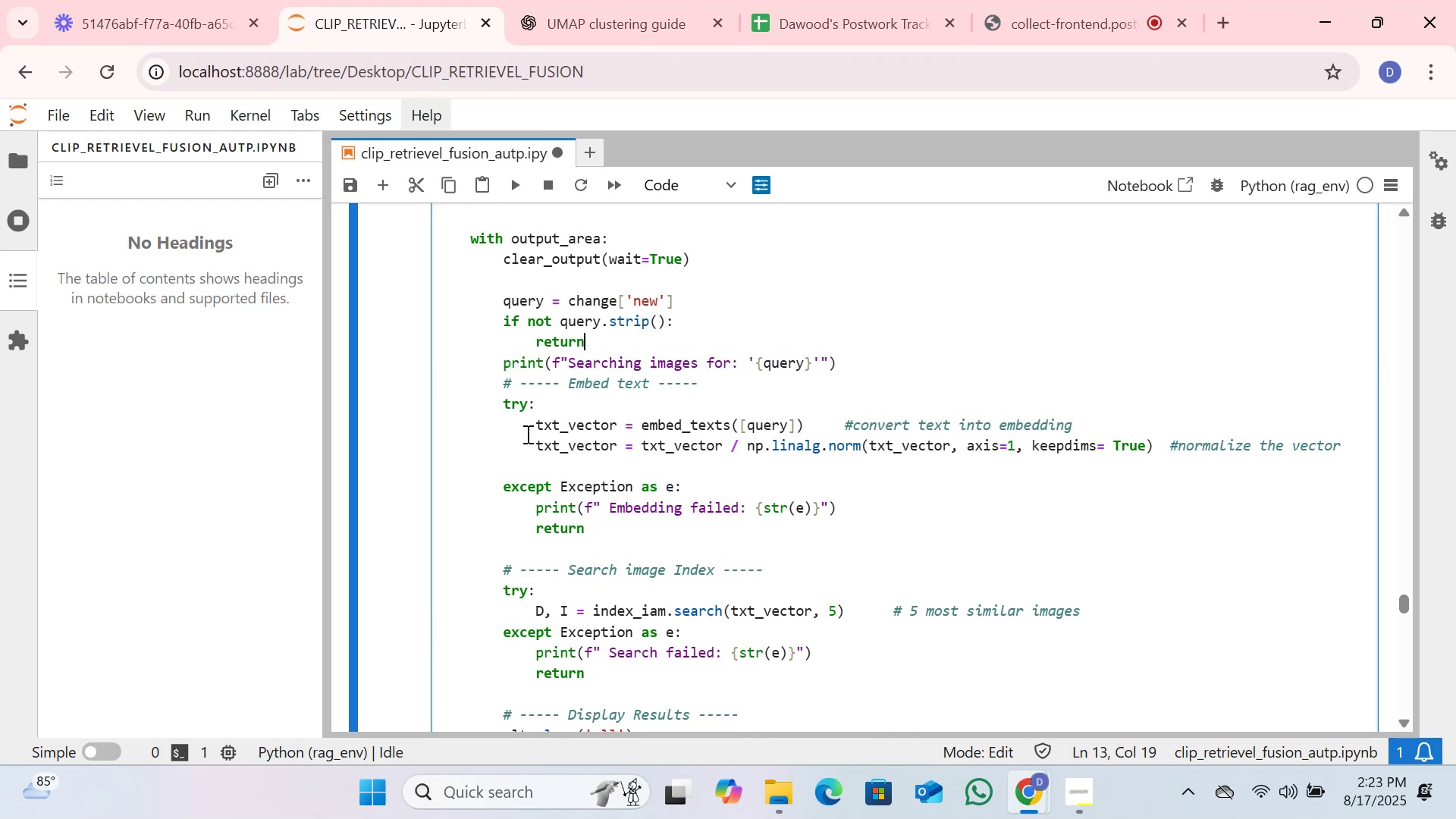 
left_click([532, 429])
 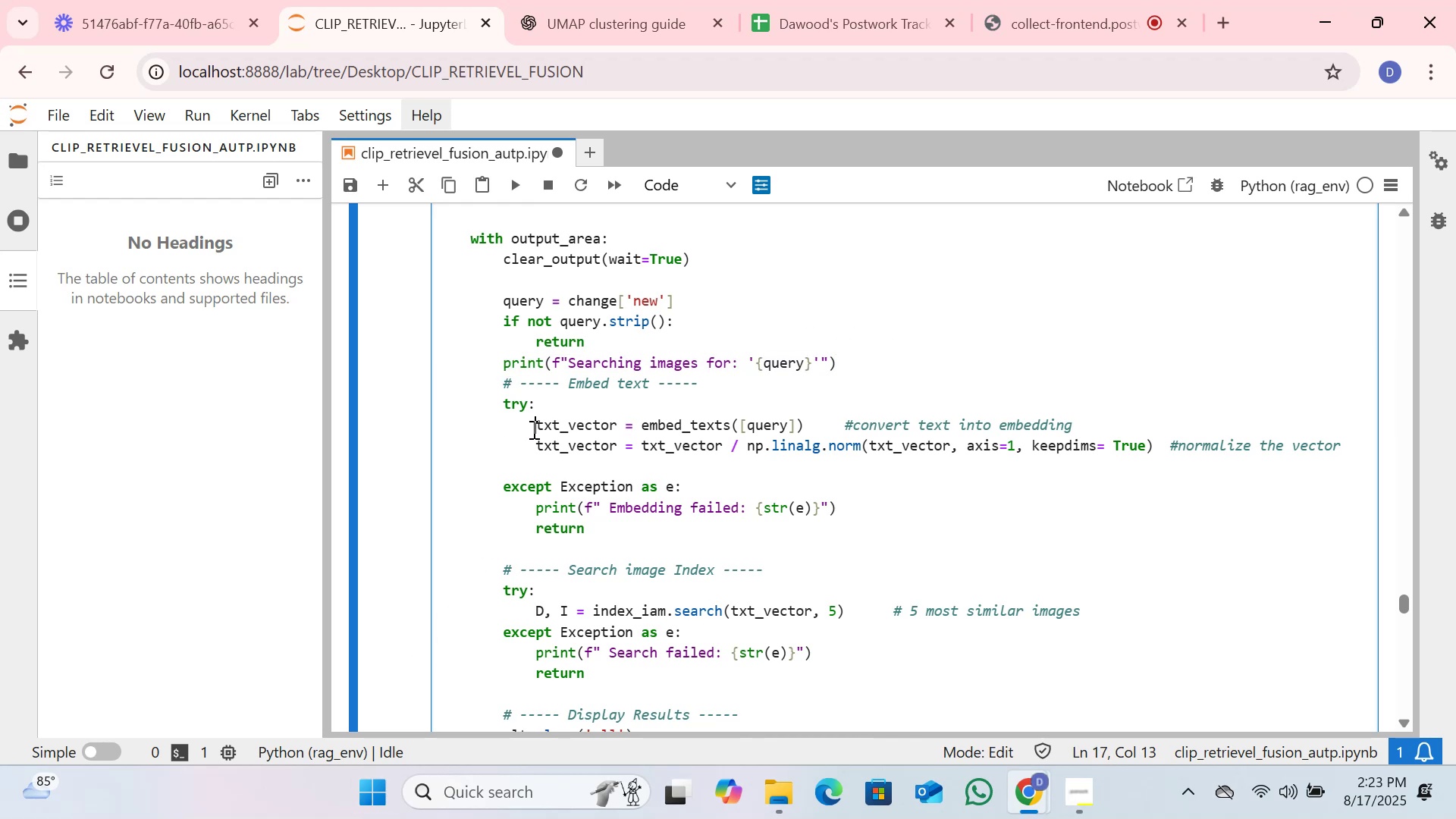 
left_click([532, 429])
 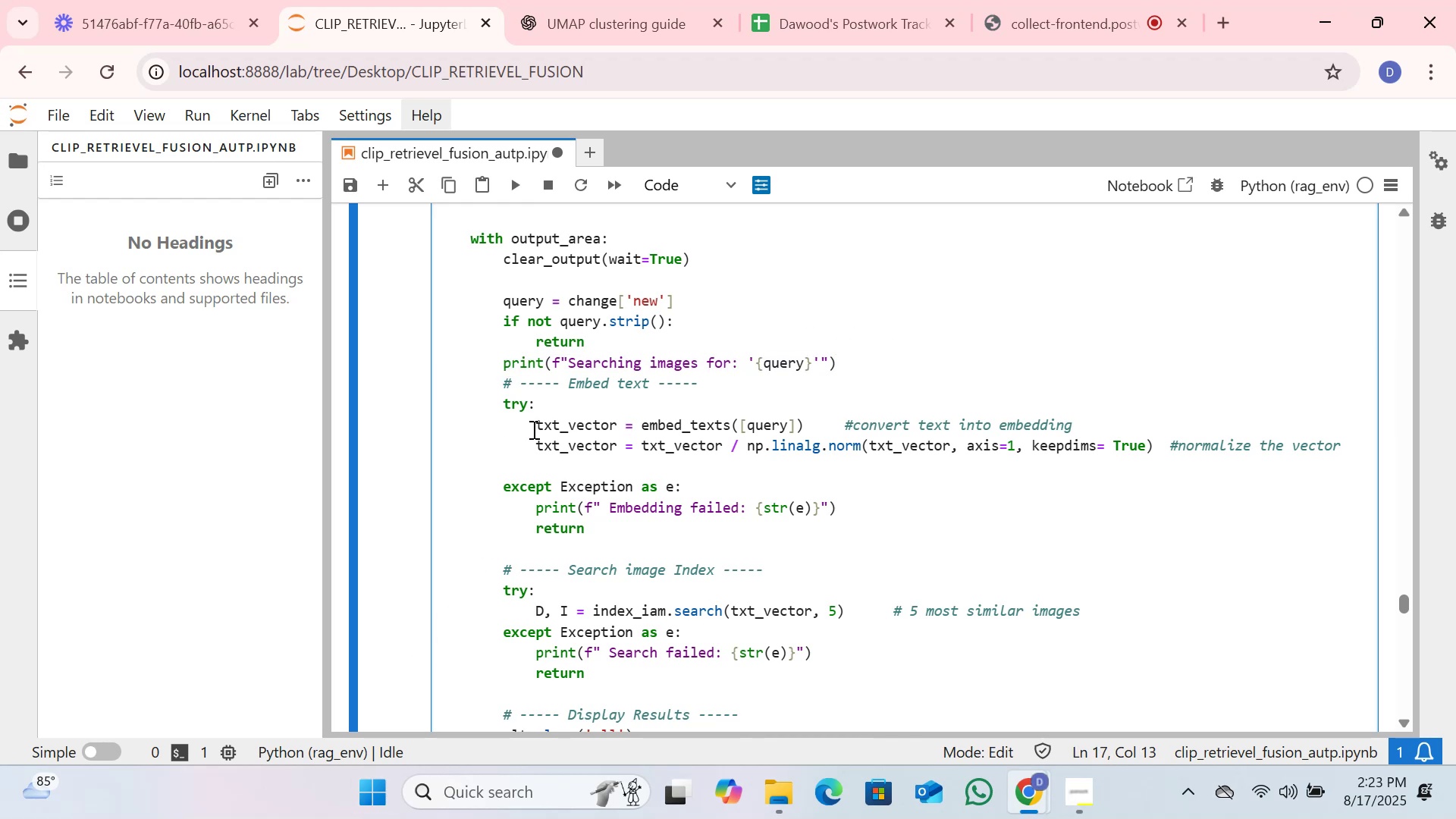 
left_click_drag(start_coordinate=[532, 429], to_coordinate=[1028, 421])
 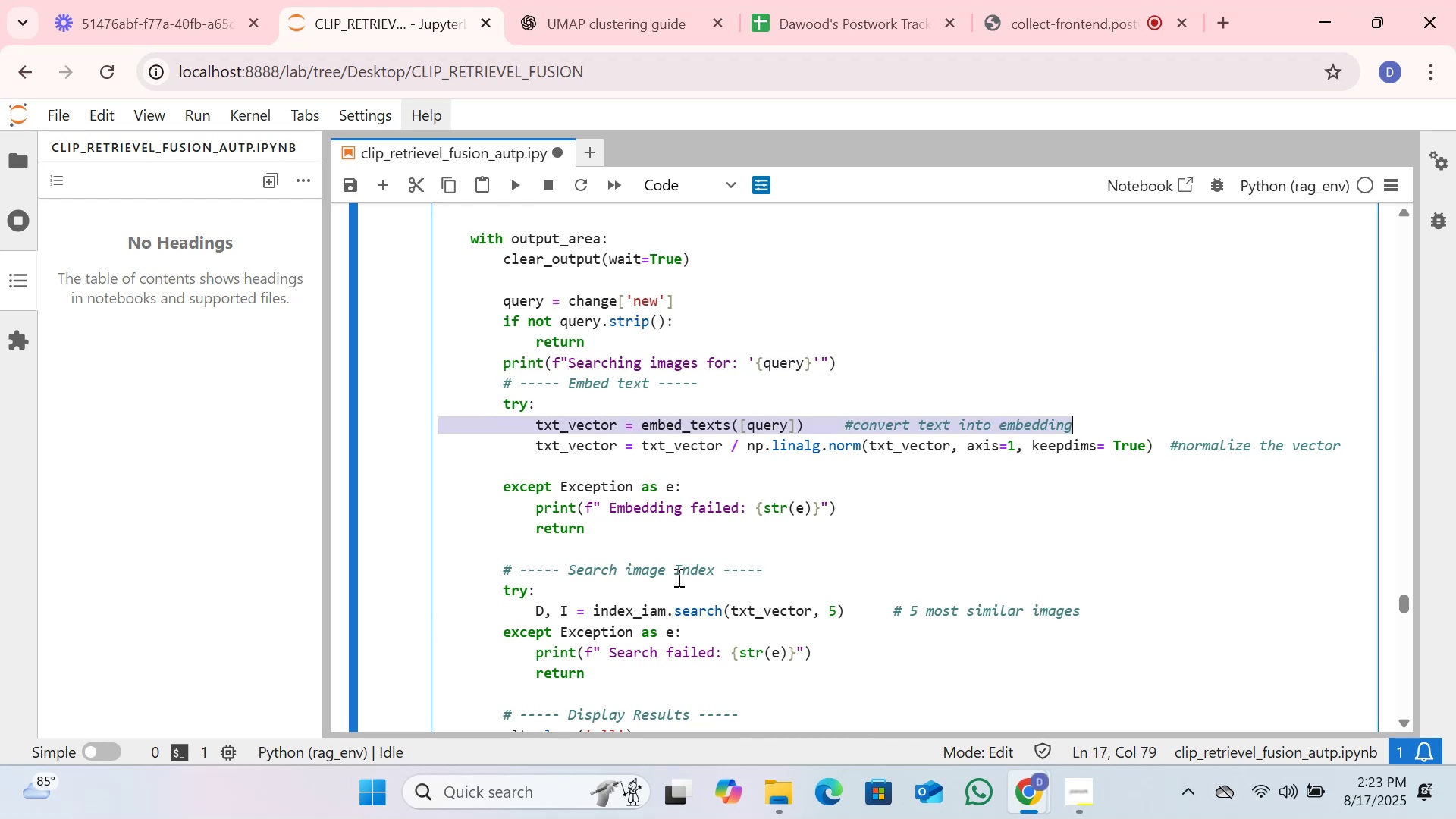 
left_click([672, 578])
 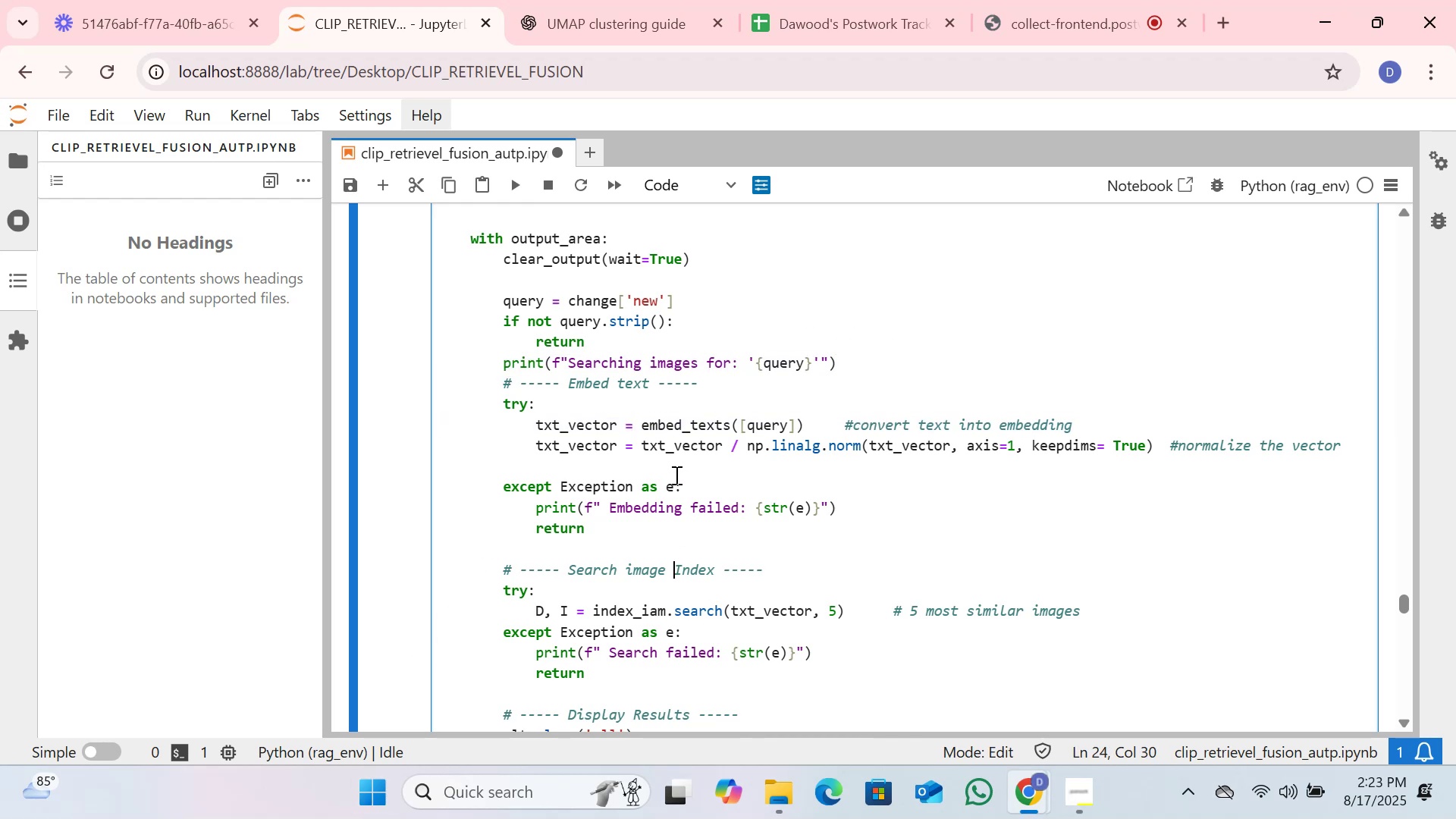 
left_click([675, 475])
 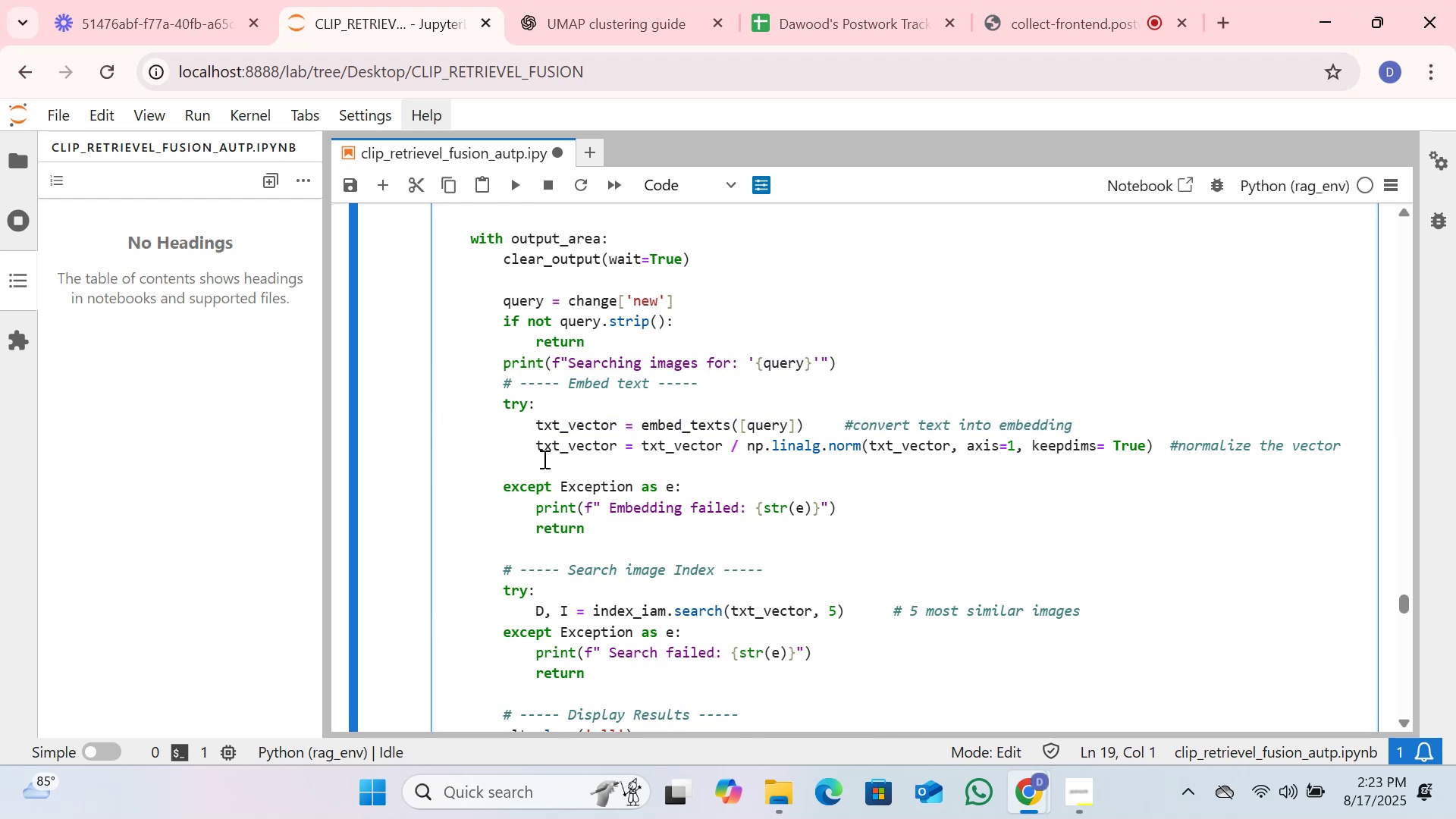 
scroll: coordinate [543, 459], scroll_direction: down, amount: 1.0
 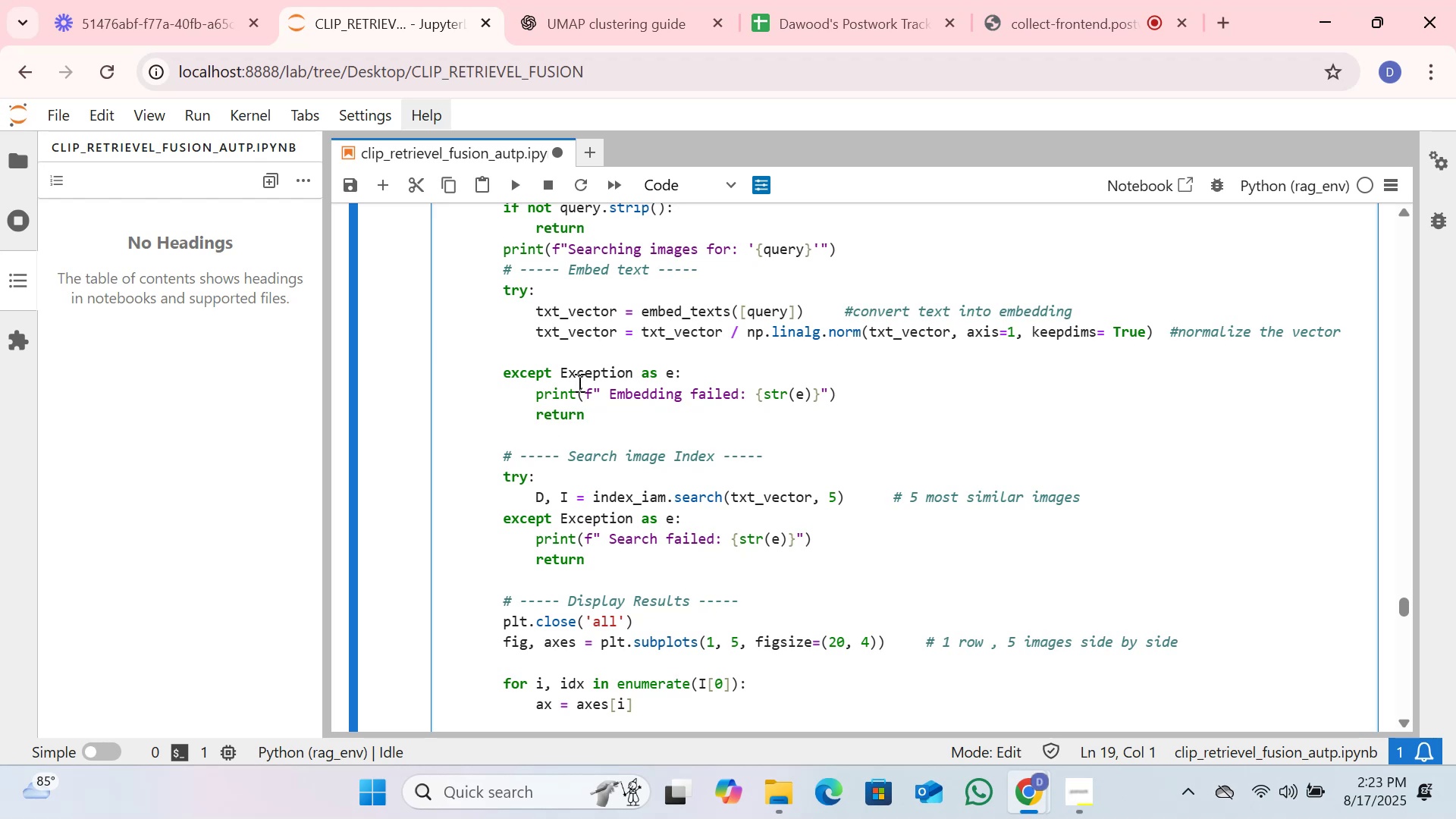 
wait(5.74)
 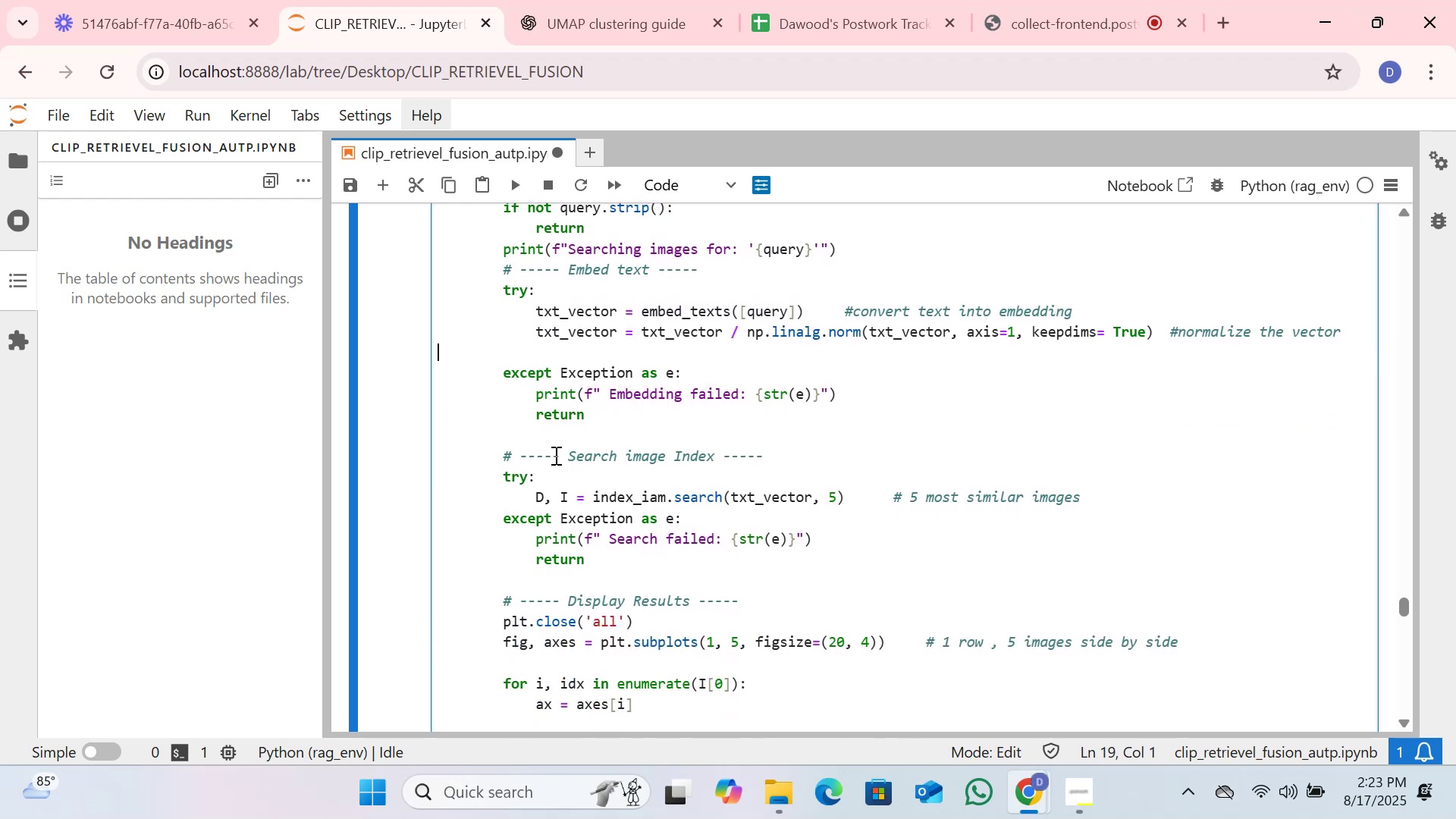 
scroll: coordinate [580, 422], scroll_direction: down, amount: 1.0
 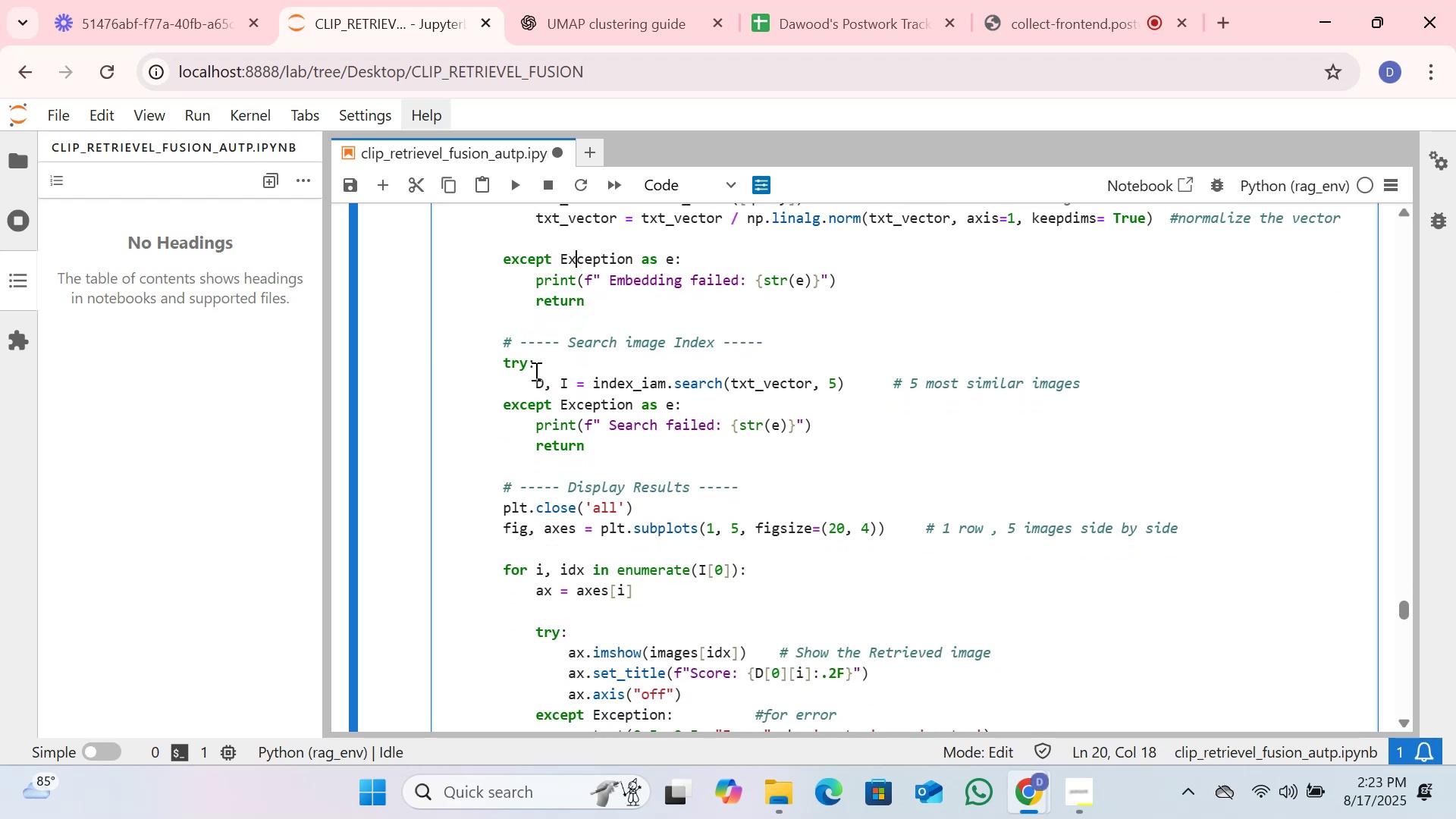 
left_click([554, 385])
 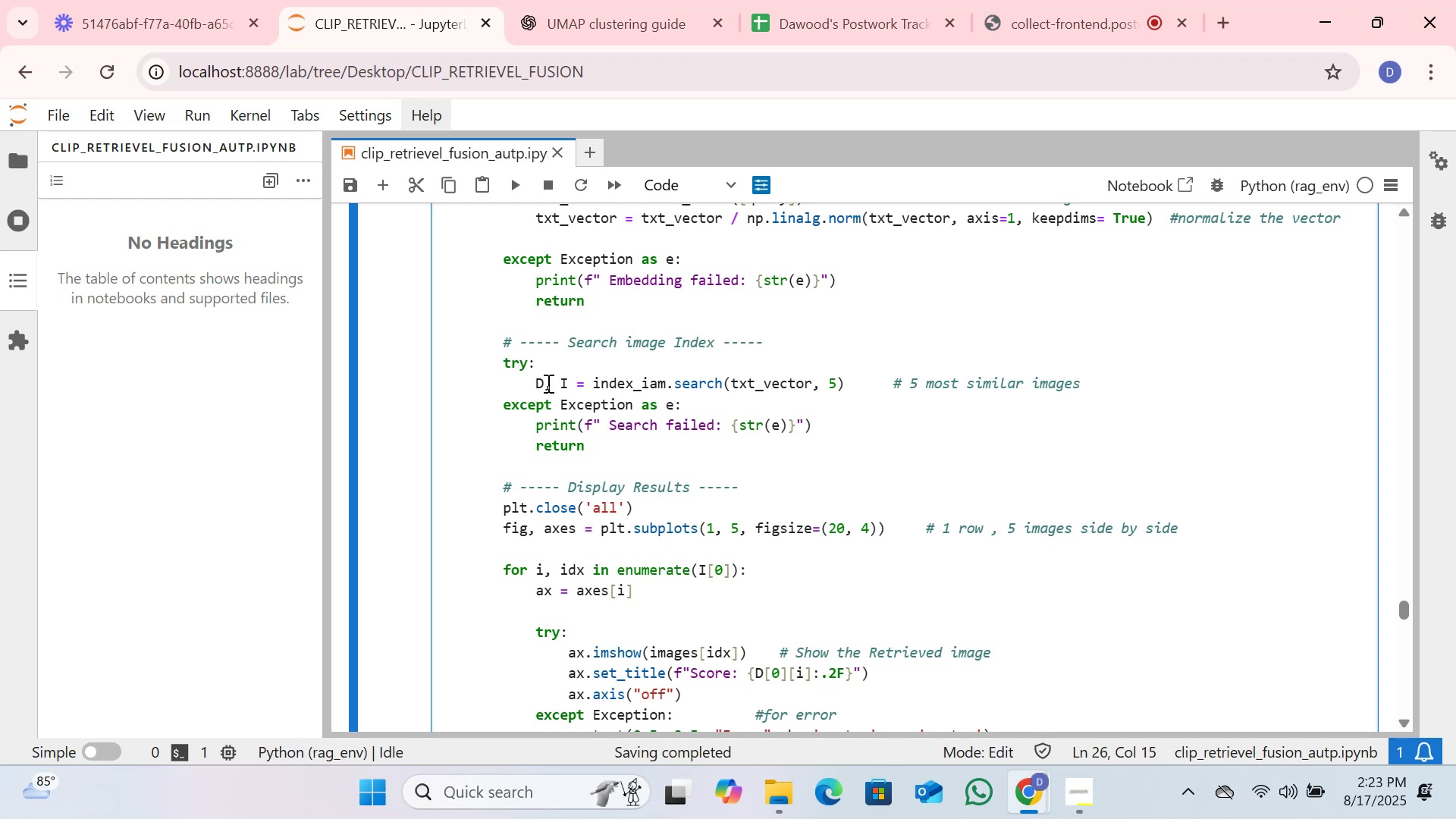 
wait(5.92)
 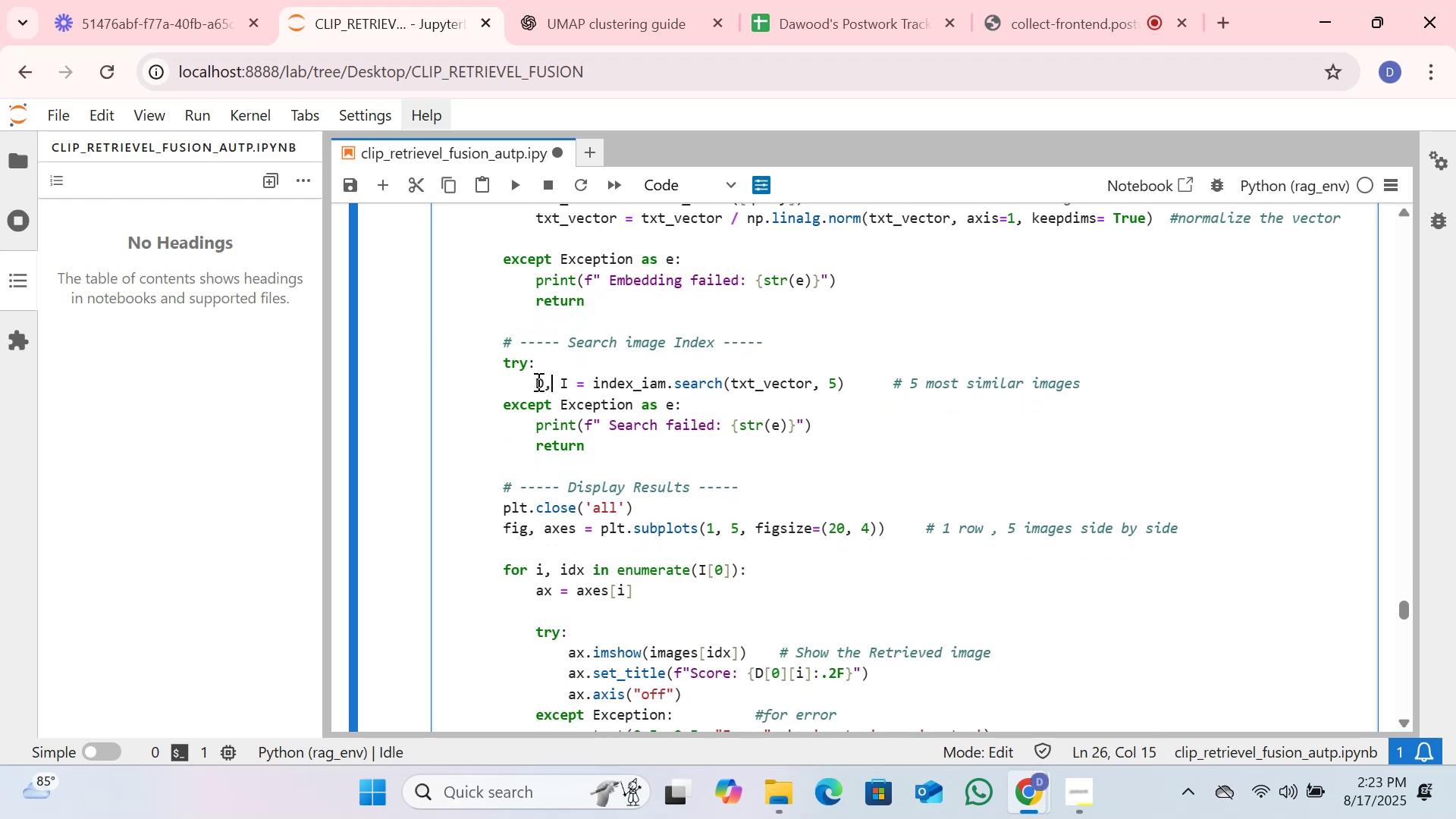 
right_click([547, 383])
 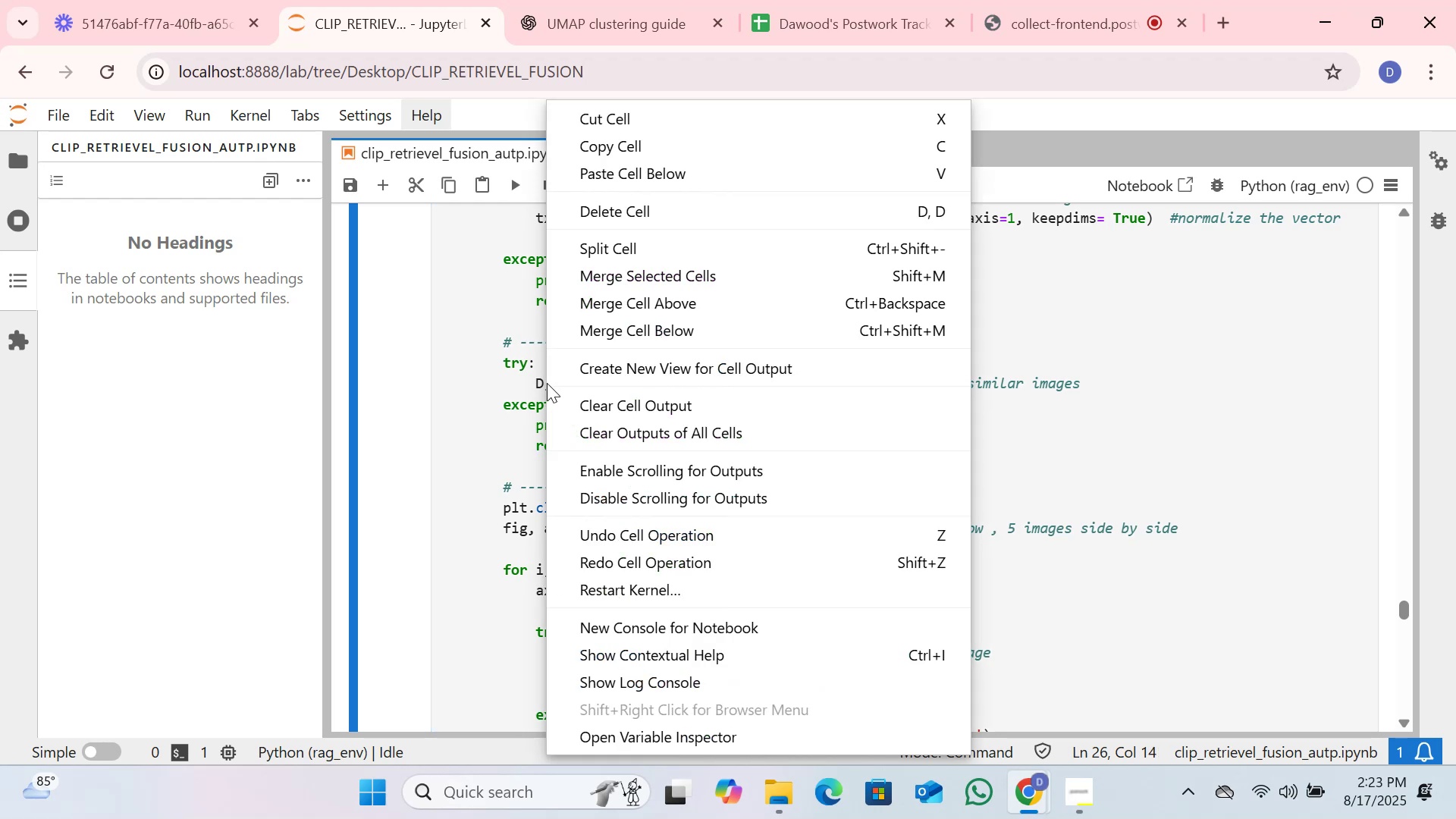 
left_click([547, 383])
 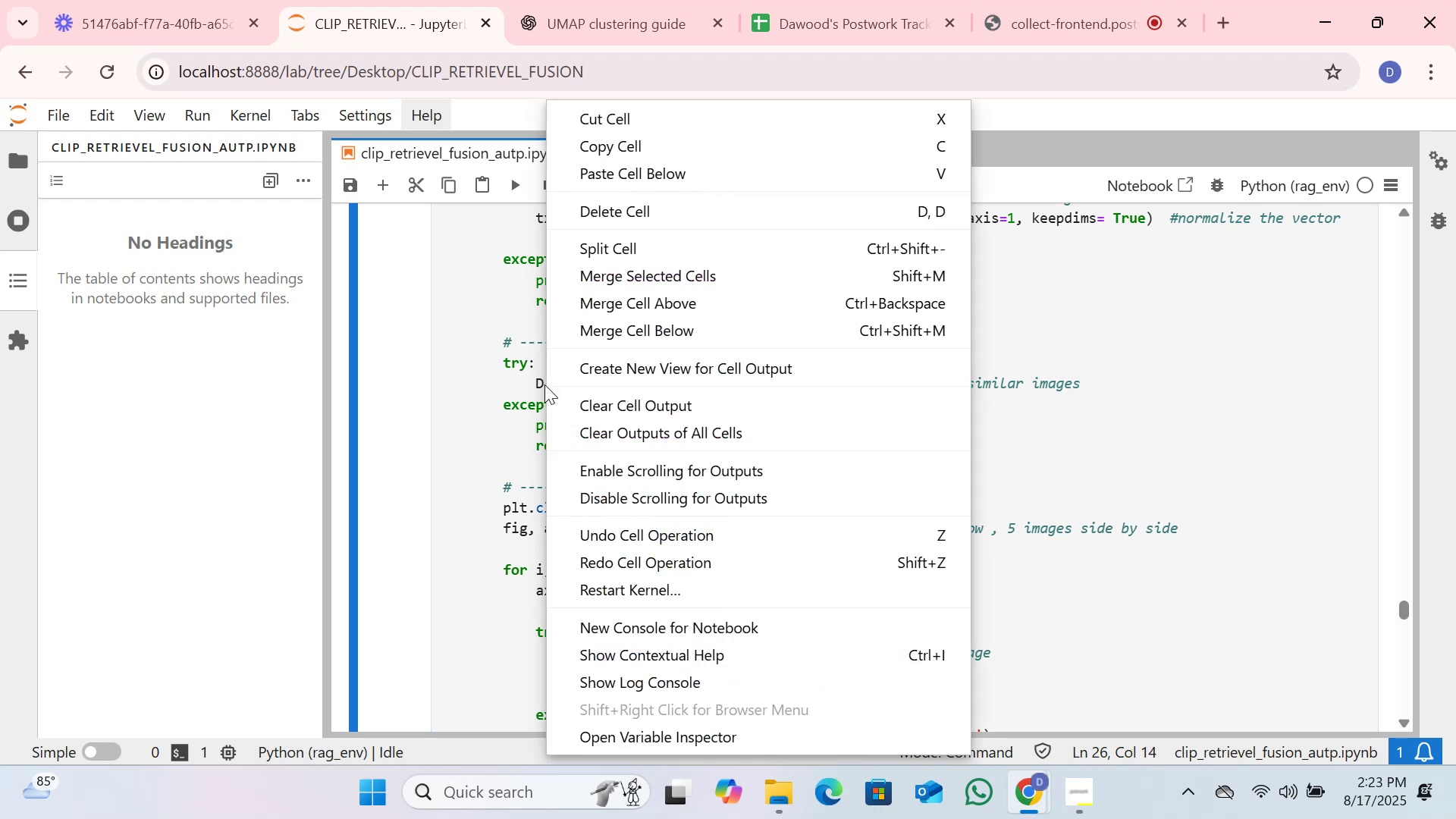 
left_click([498, 418])
 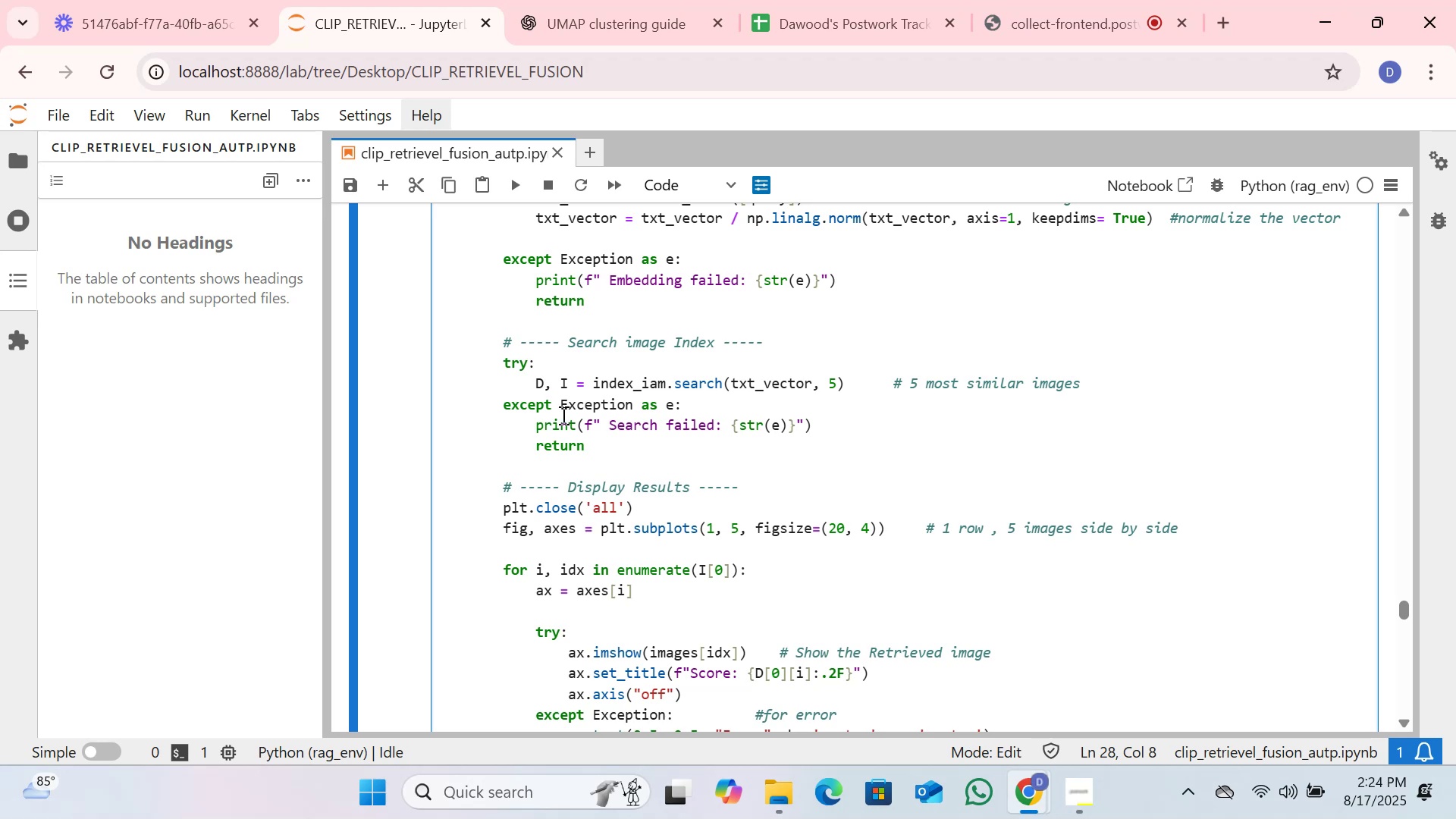 
wait(13.23)
 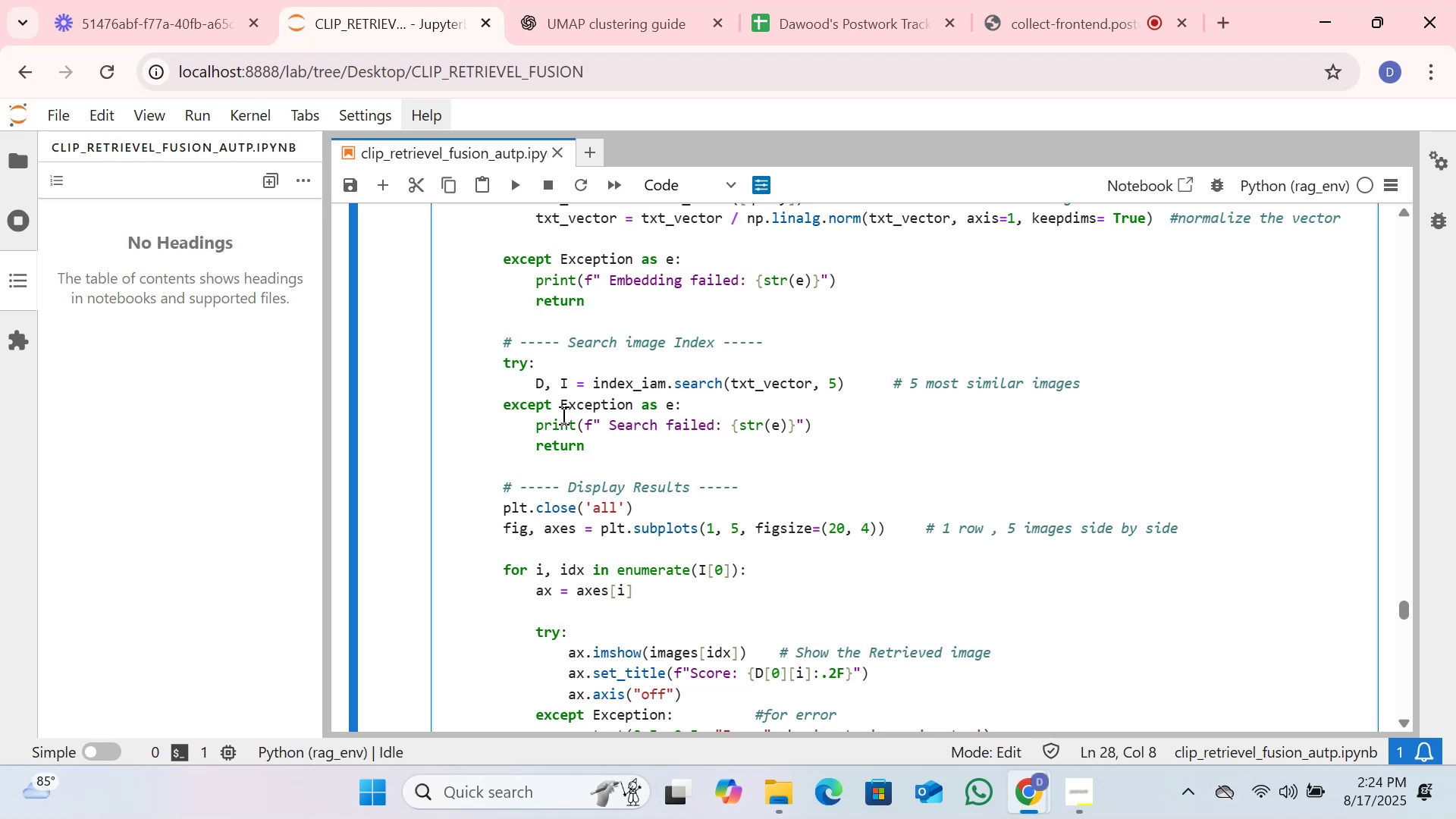 
scroll: coordinate [595, 482], scroll_direction: down, amount: 1.0
 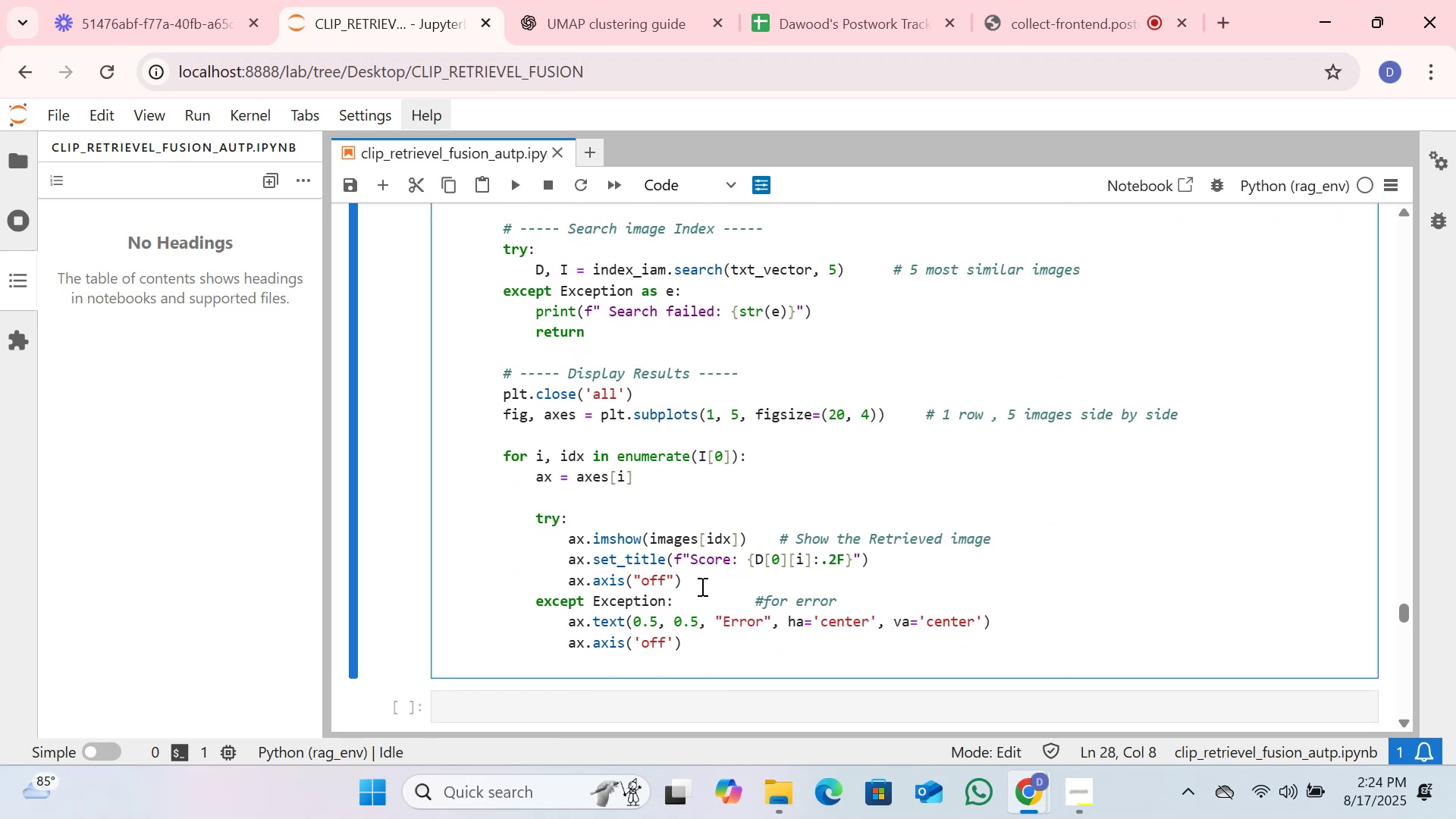 
left_click([702, 642])
 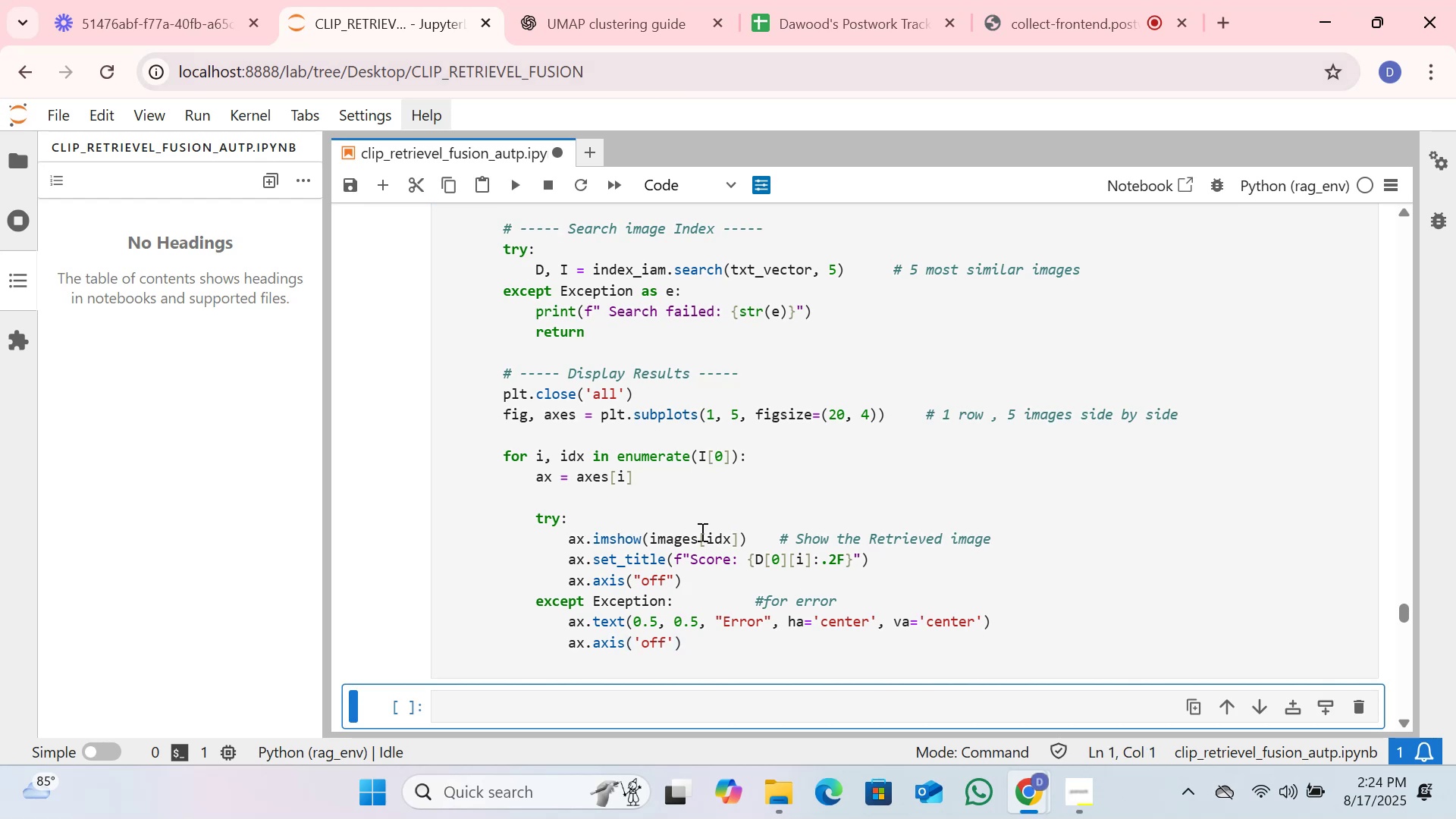 
left_click([711, 646])
 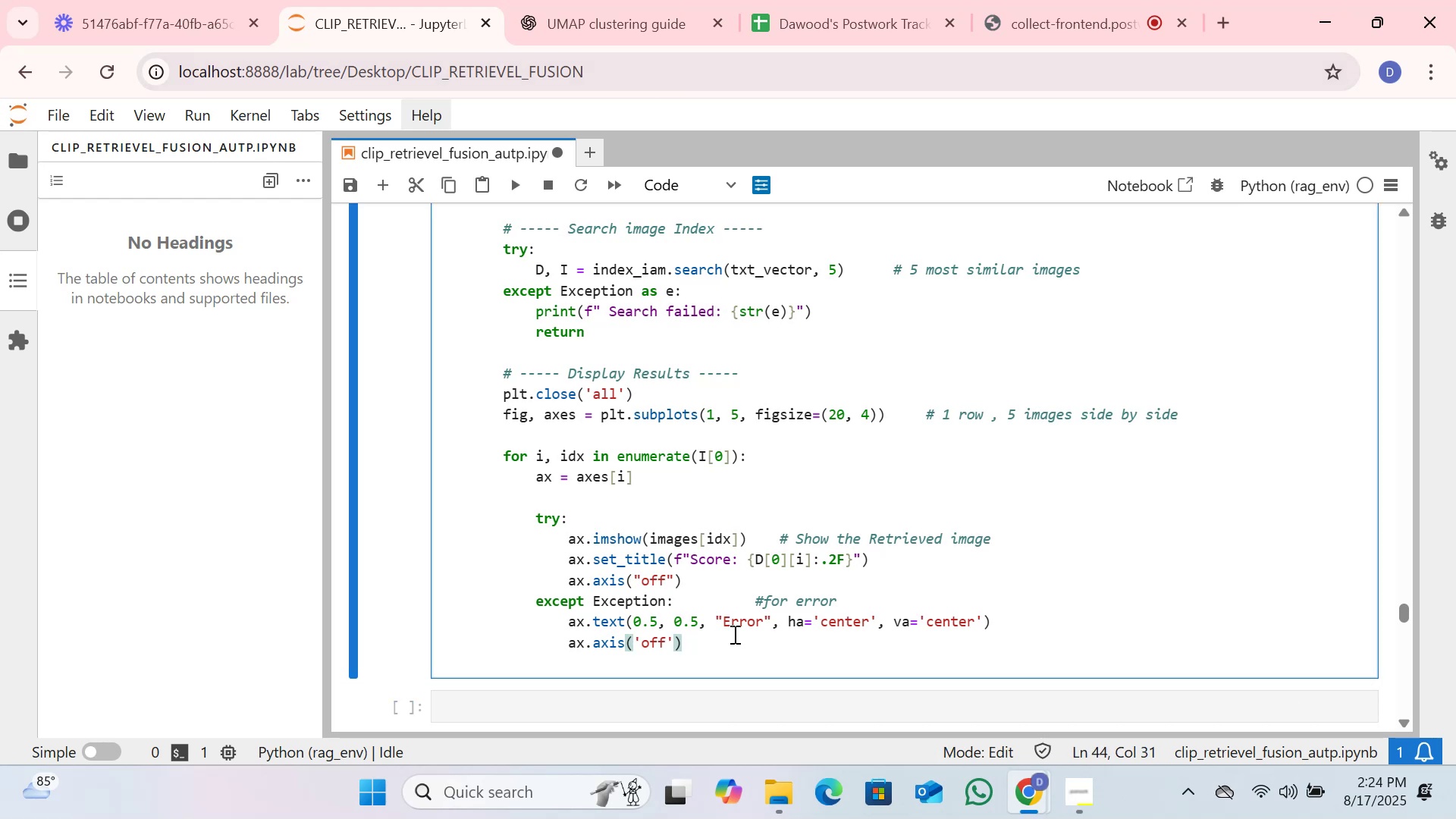 
key(Enter)
 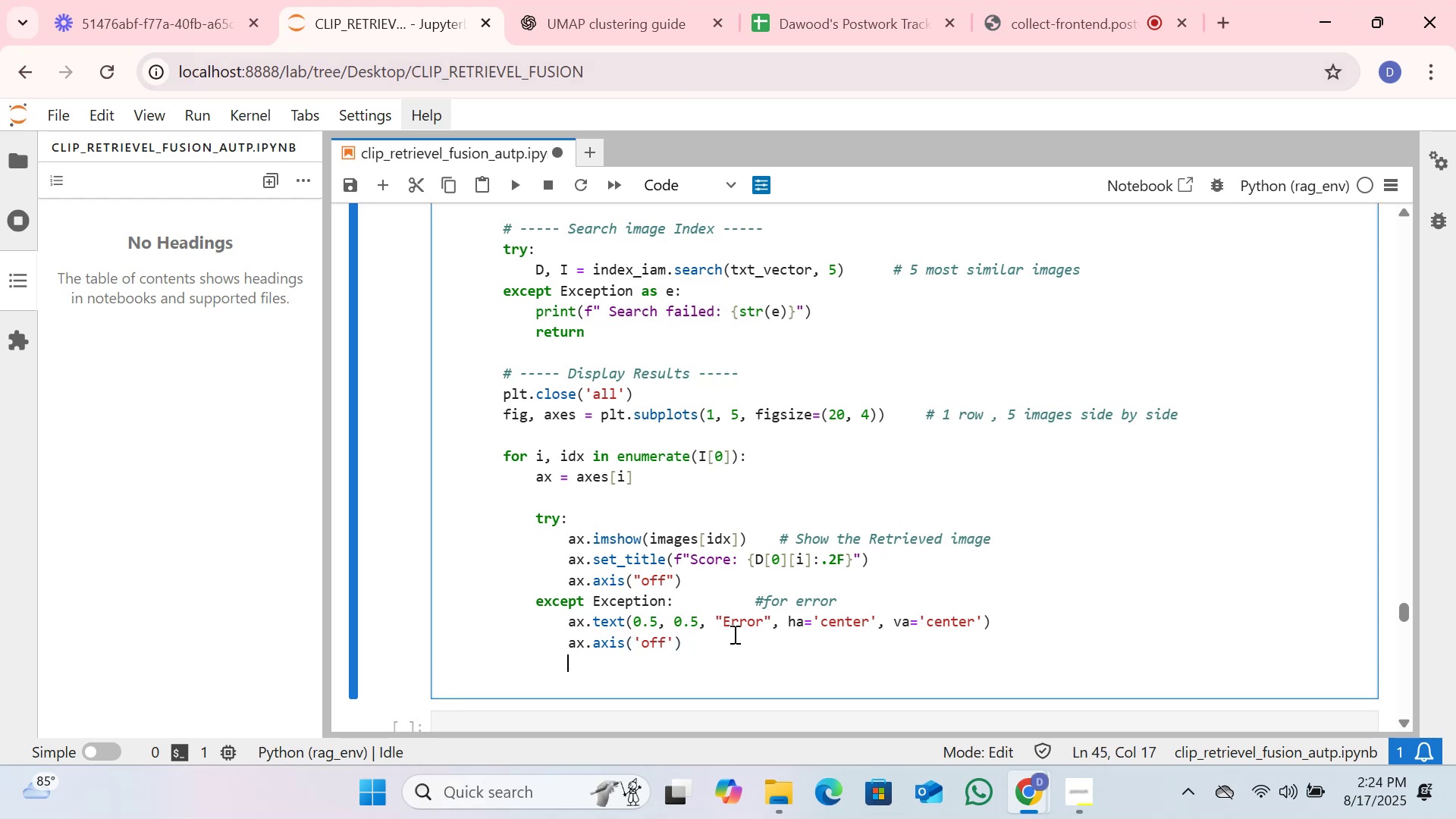 
key(Enter)
 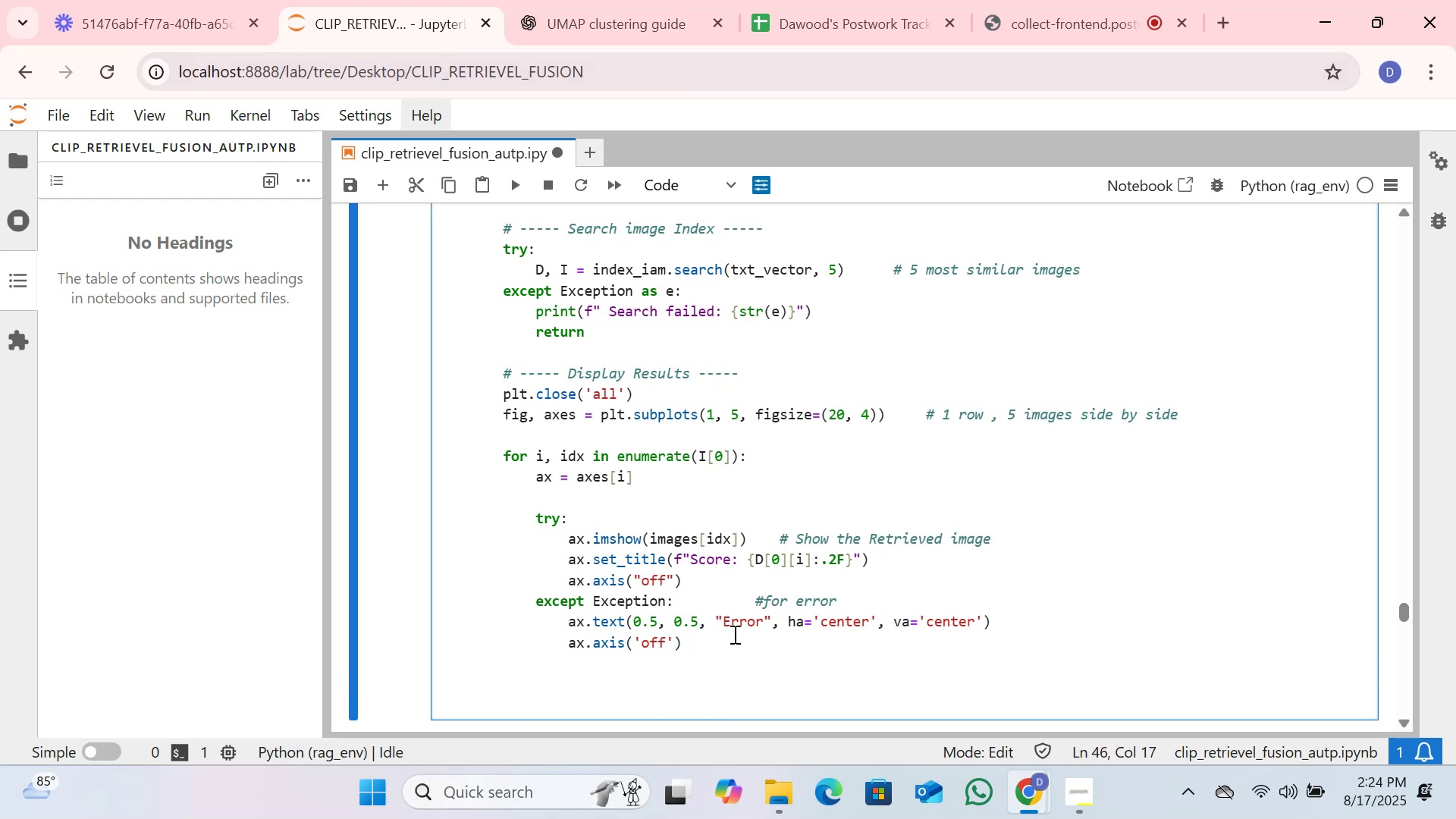 
key(Backspace)
 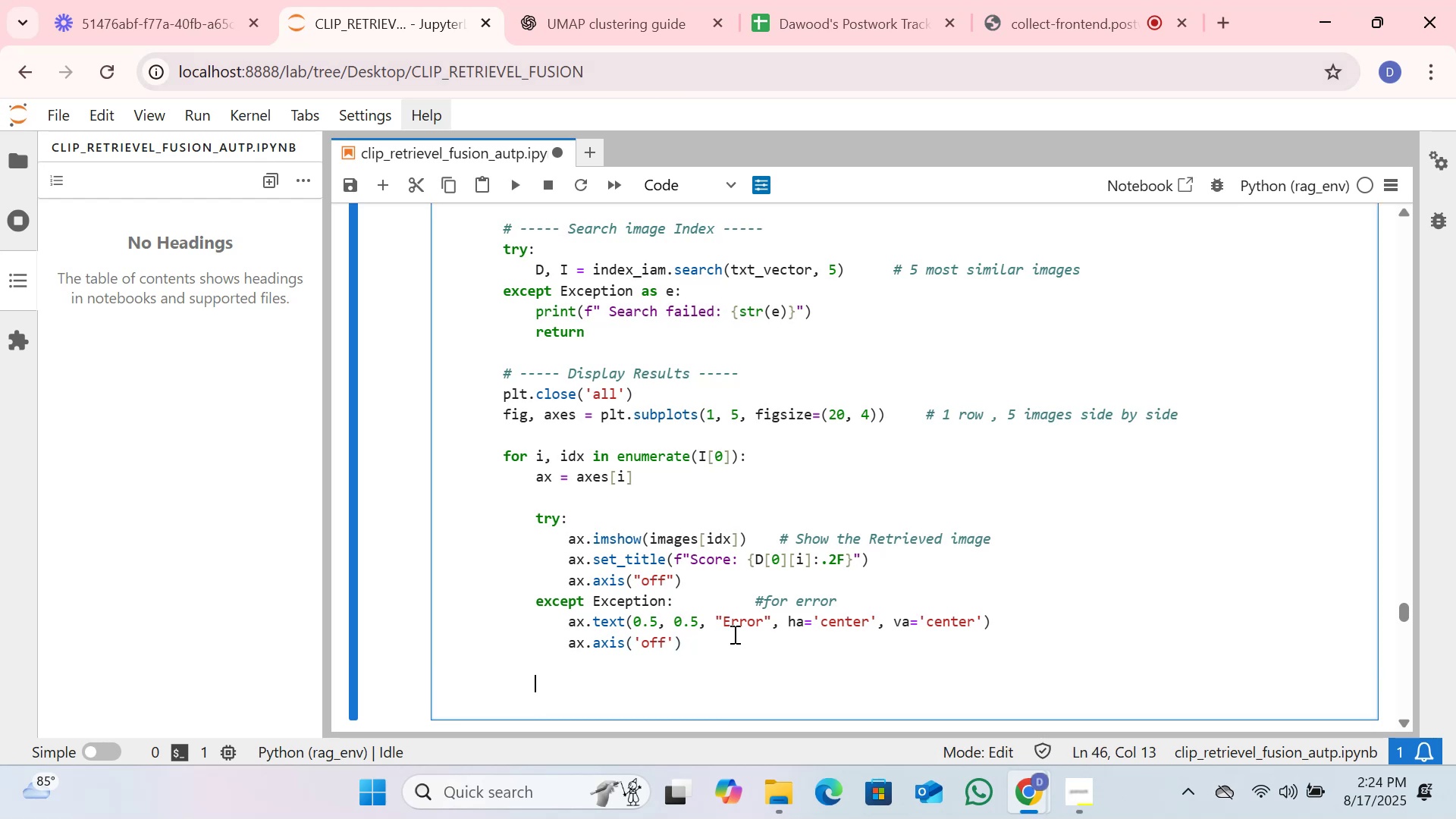 
key(Control+Slash)
 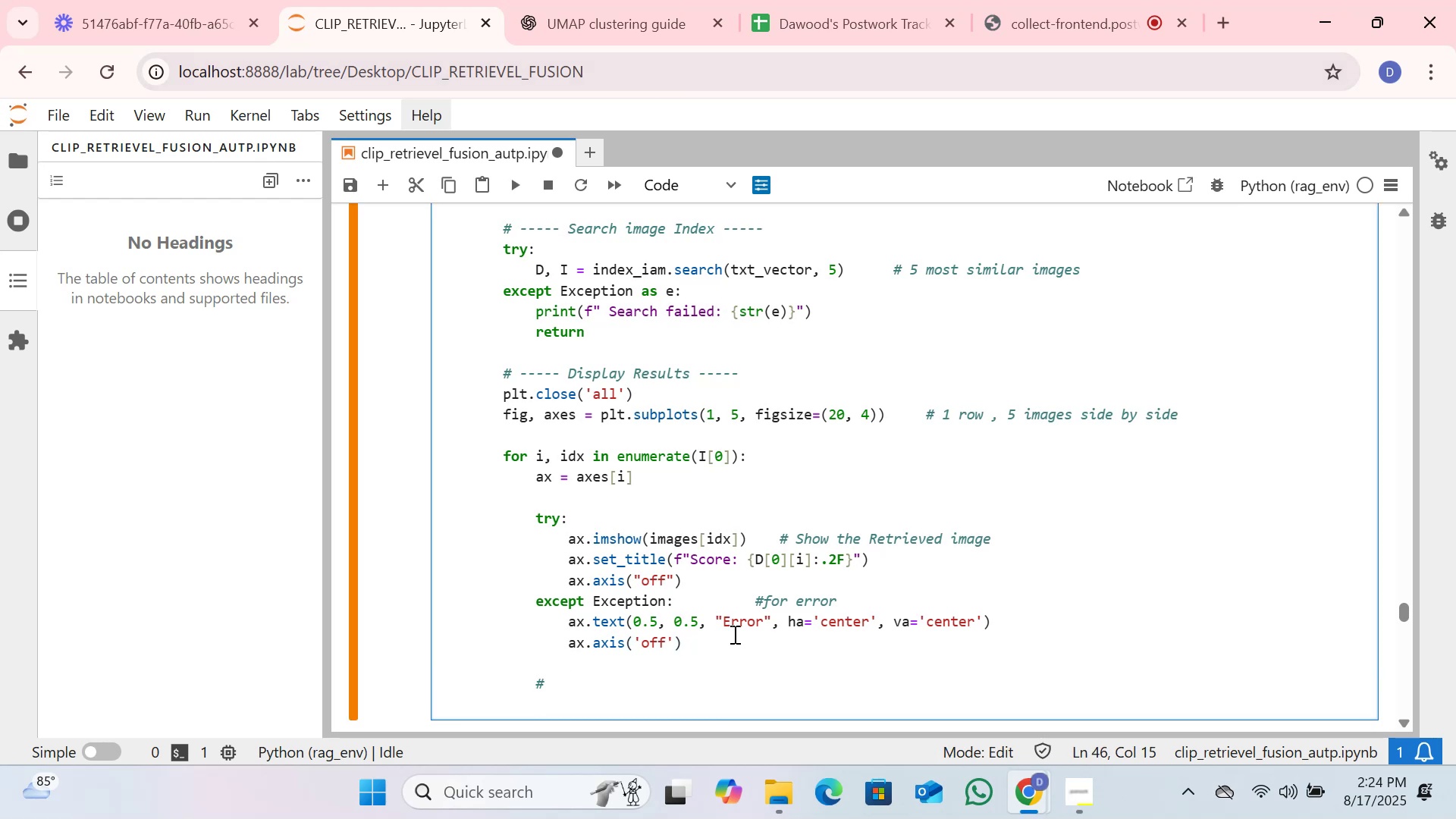 
type(Add )
 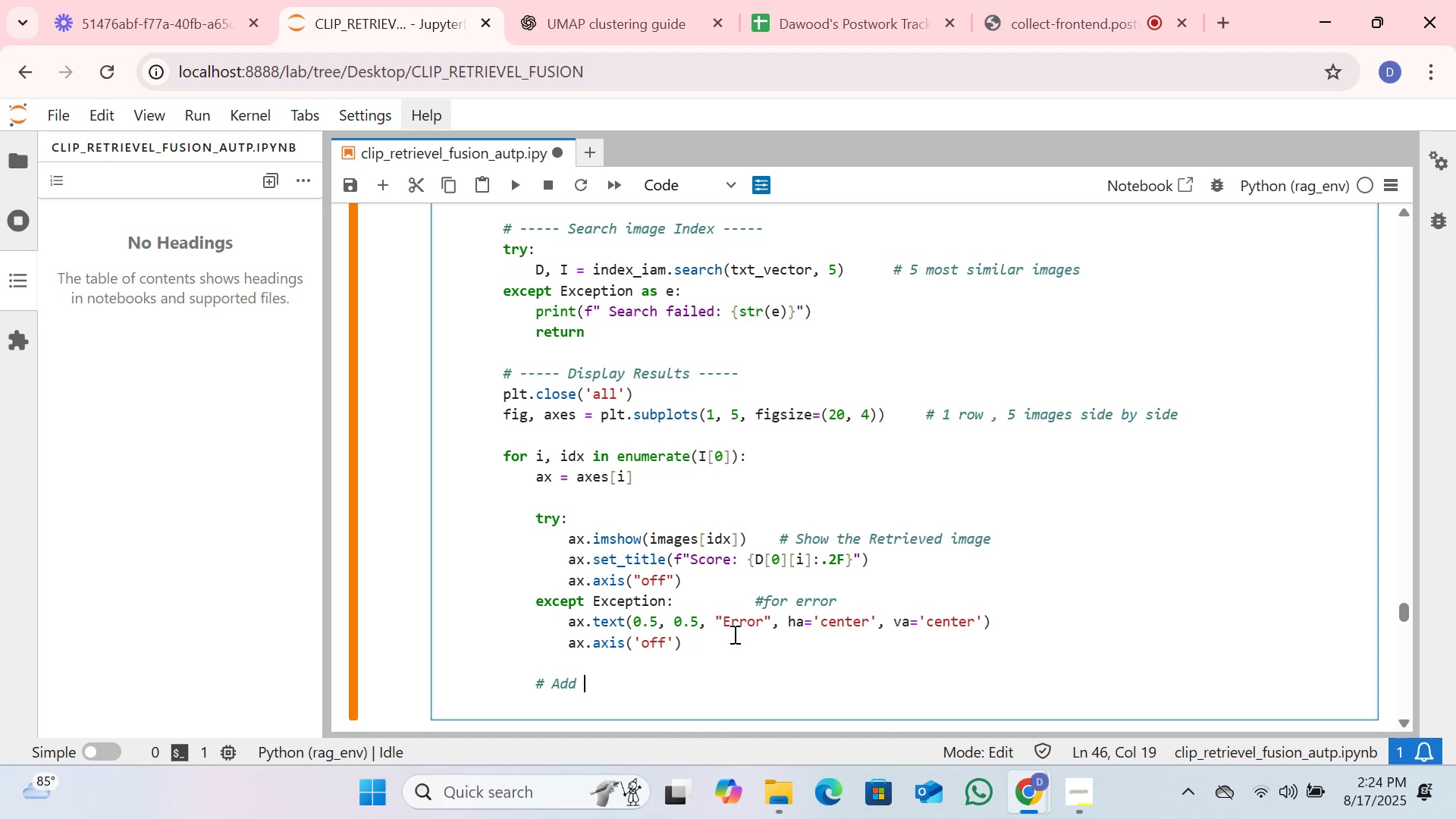 
wait(10.37)
 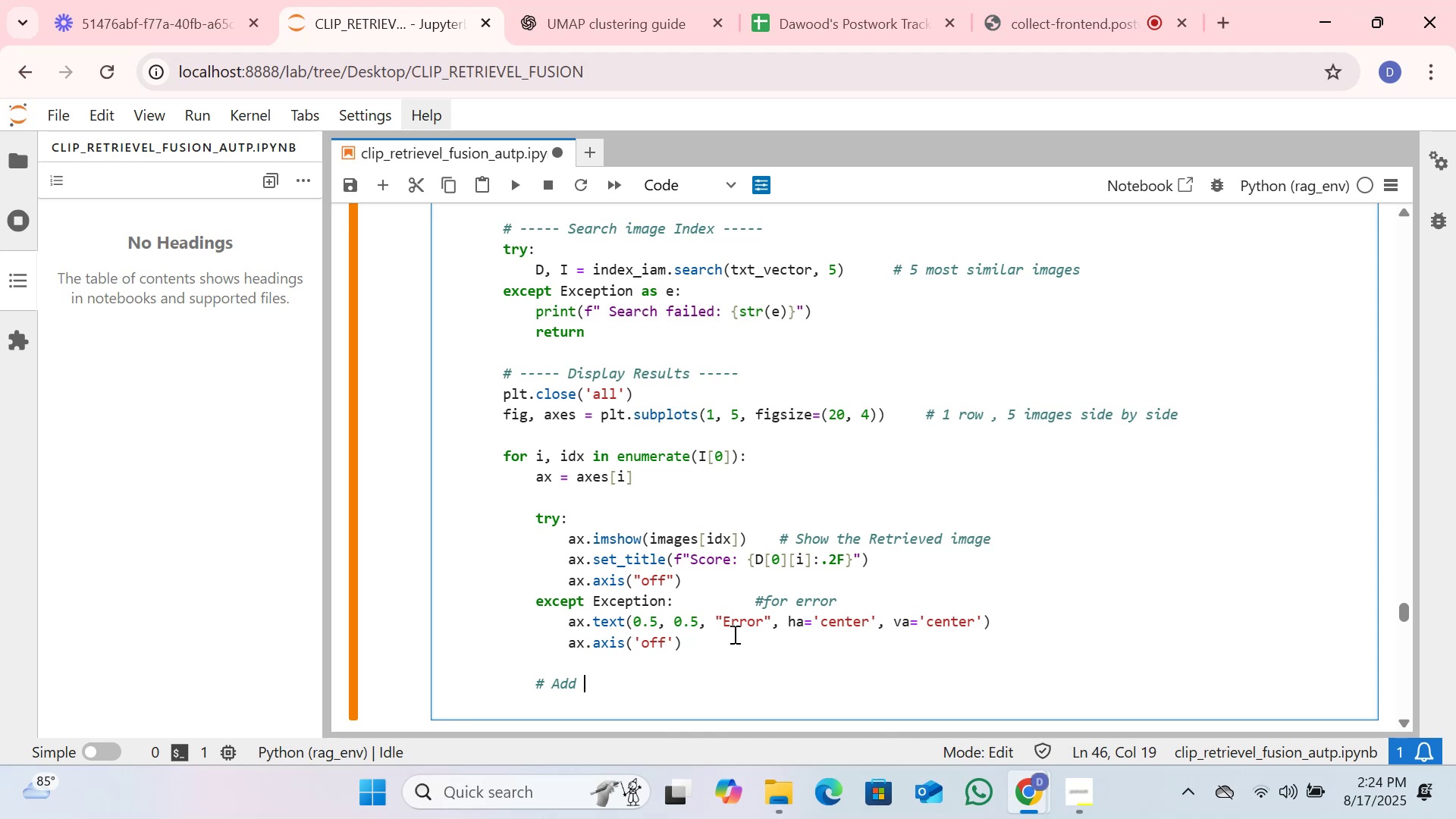 
type(title a )
key(Backspace)
key(Backspace)
type(at the topof )
key(Backspace)
key(Backspace)
key(Backspace)
type( of the figur)
 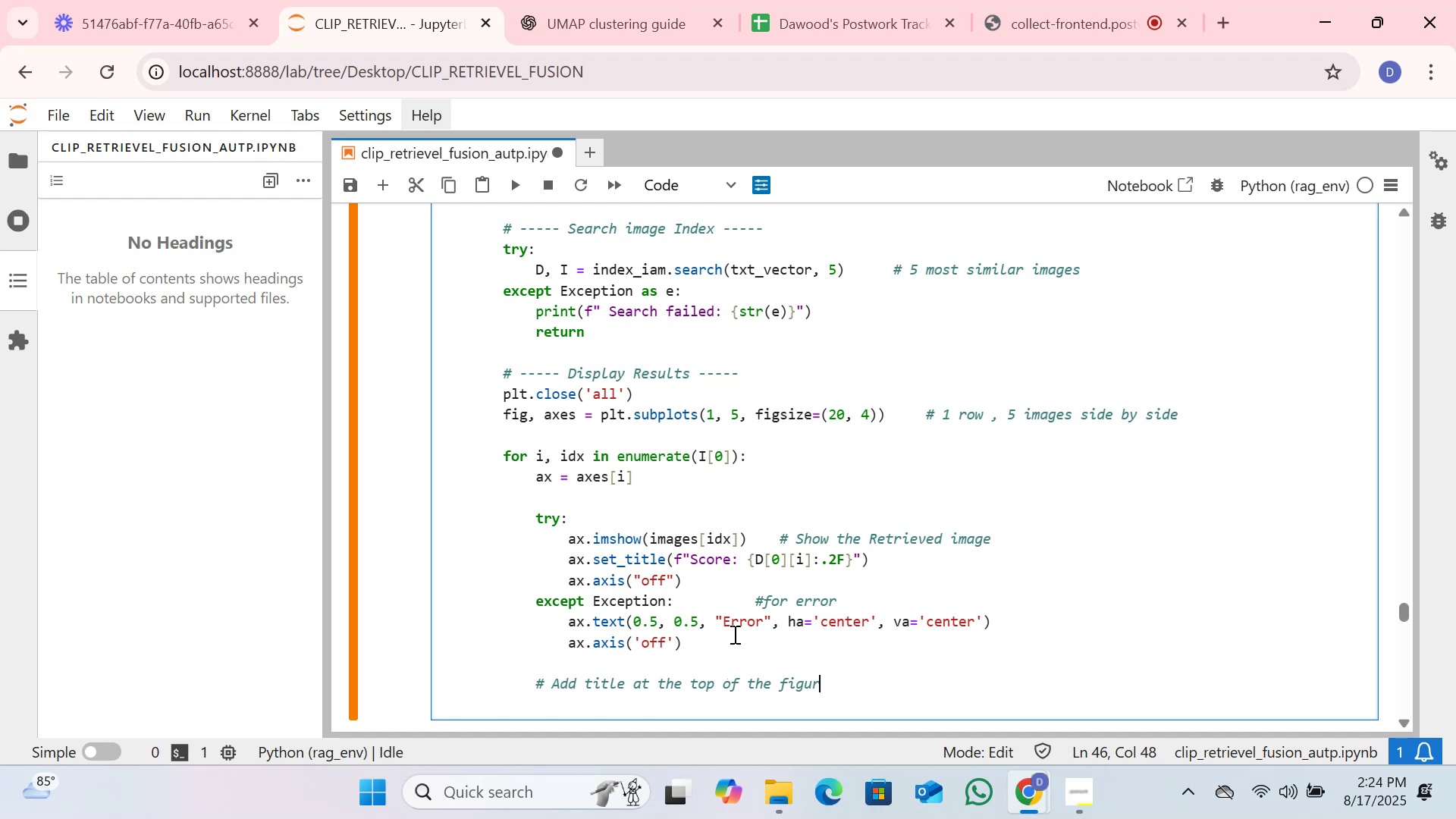 
hold_key(key=E, duration=0.36)
 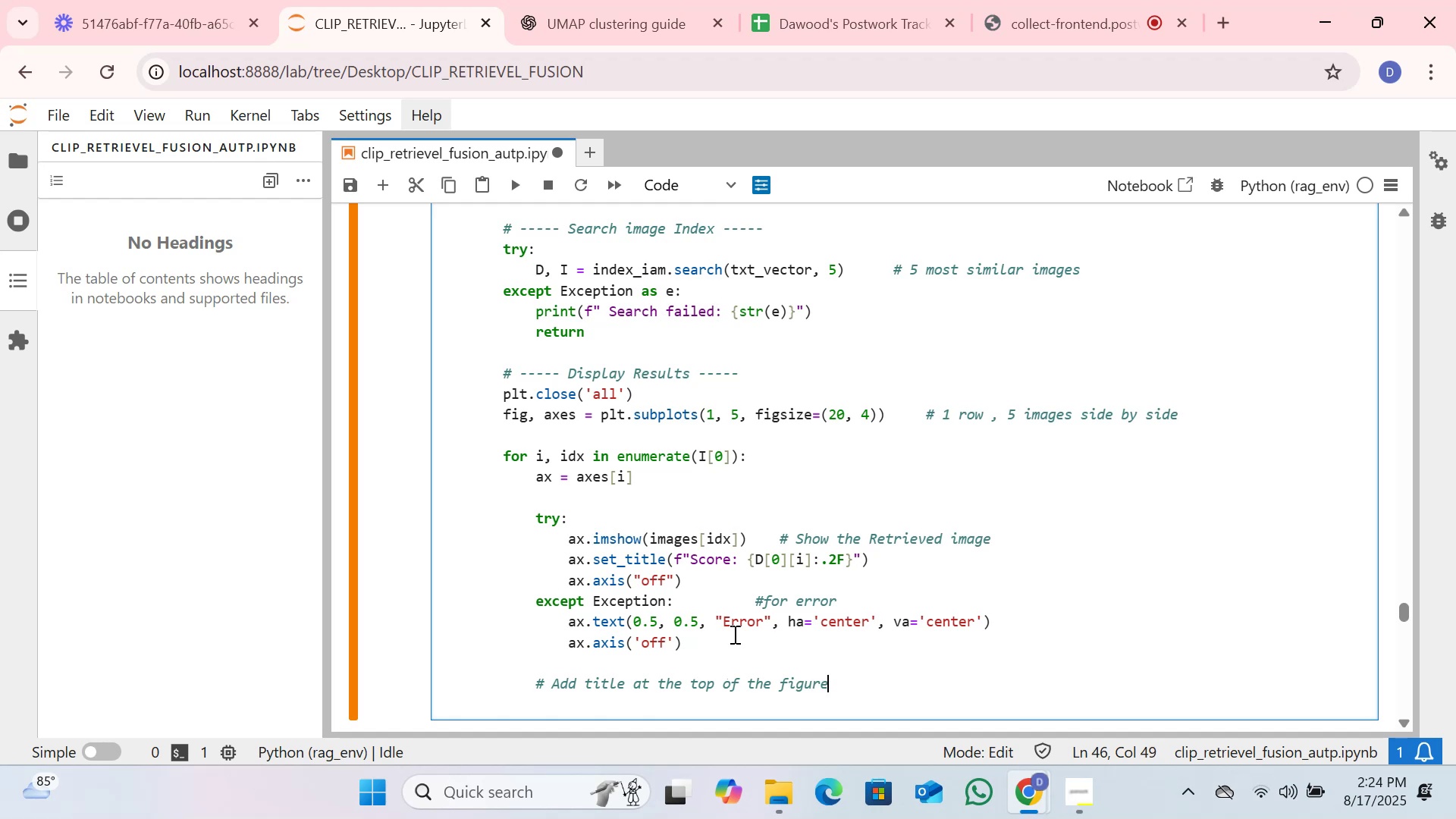 
key(Enter)
 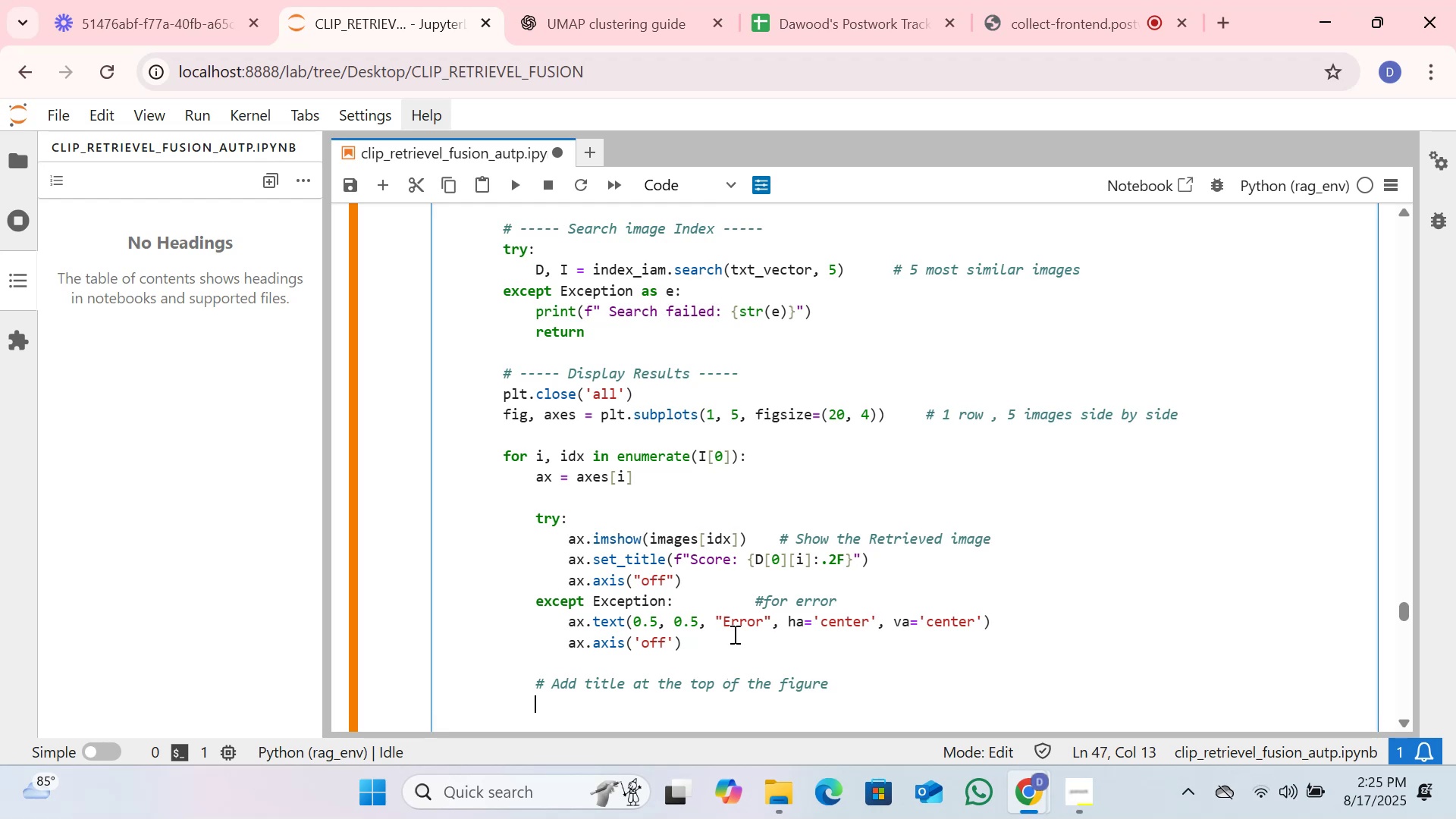 
type(fig.suptitle(f"Results for: )
 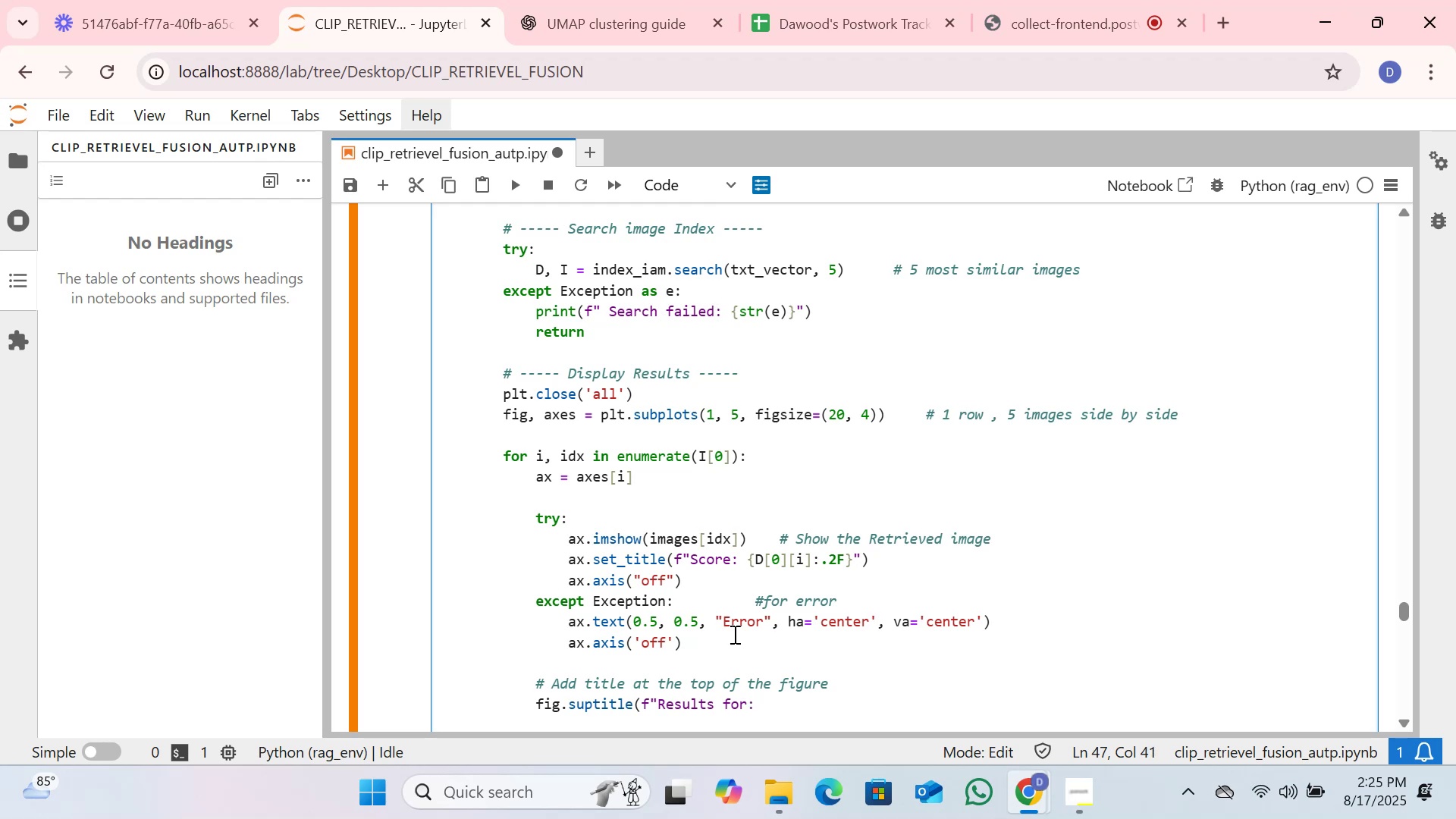 
wait(9.45)
 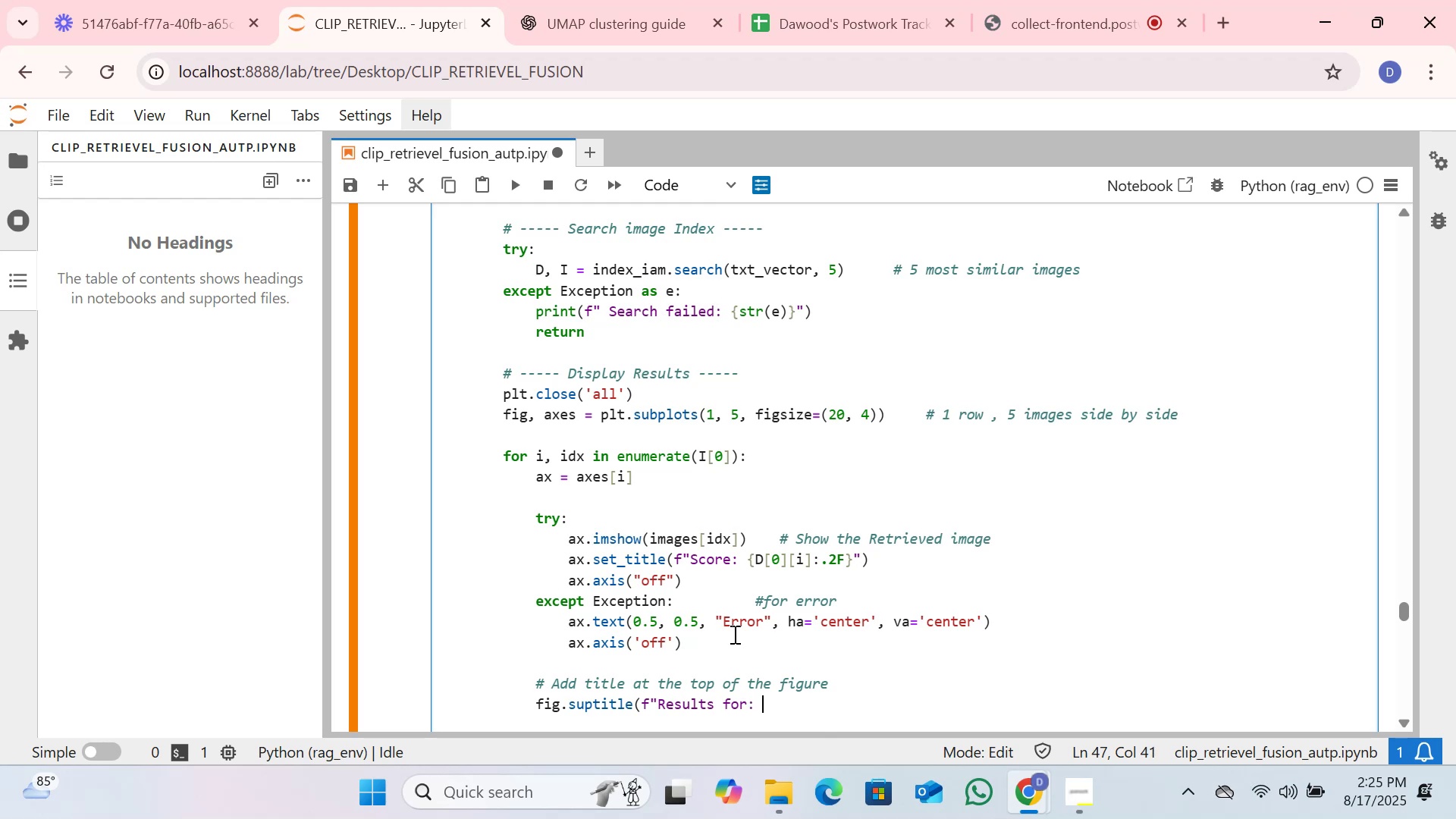 
type('{query[:50])
 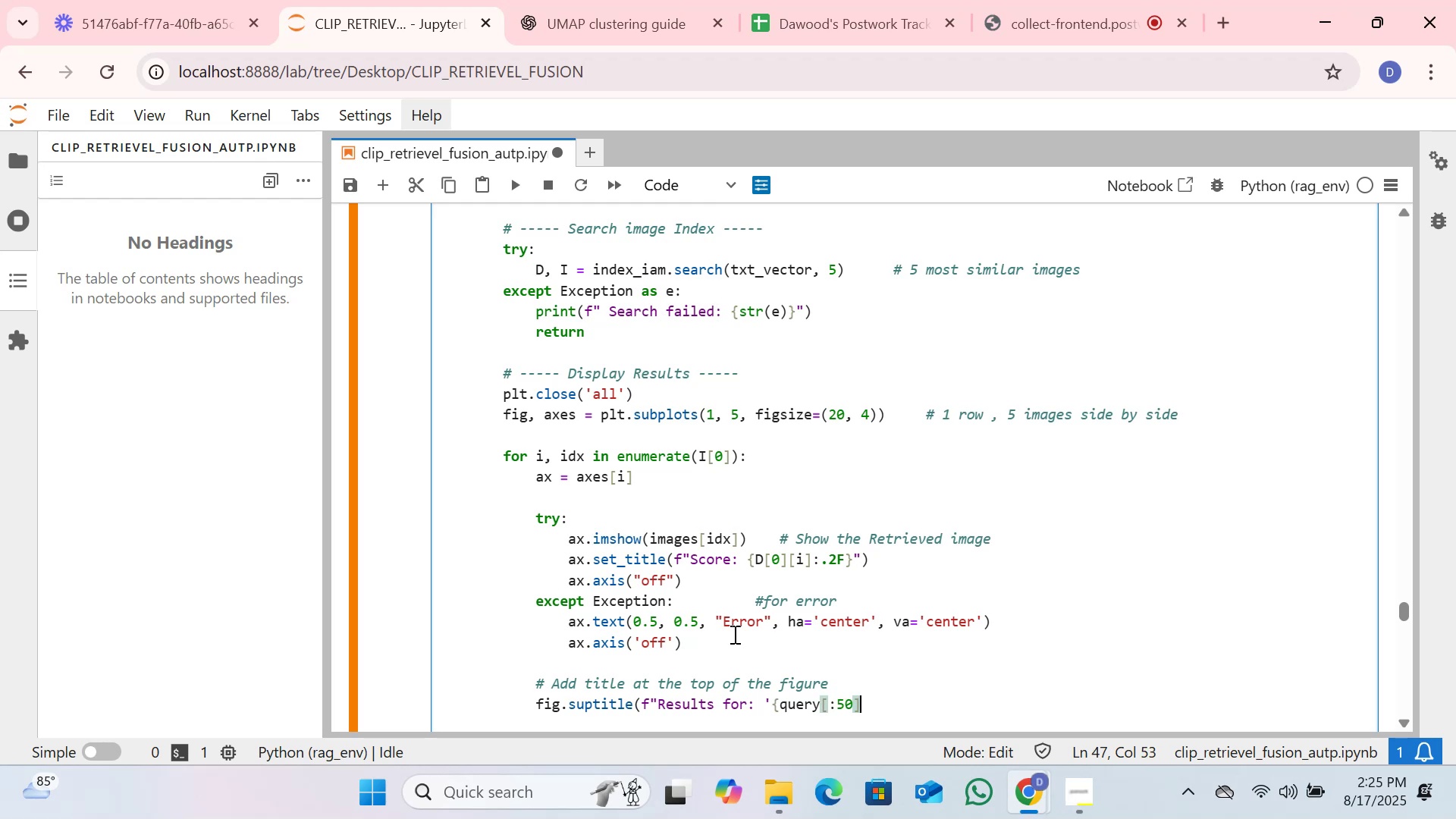 
key(Control+BracketRight)
 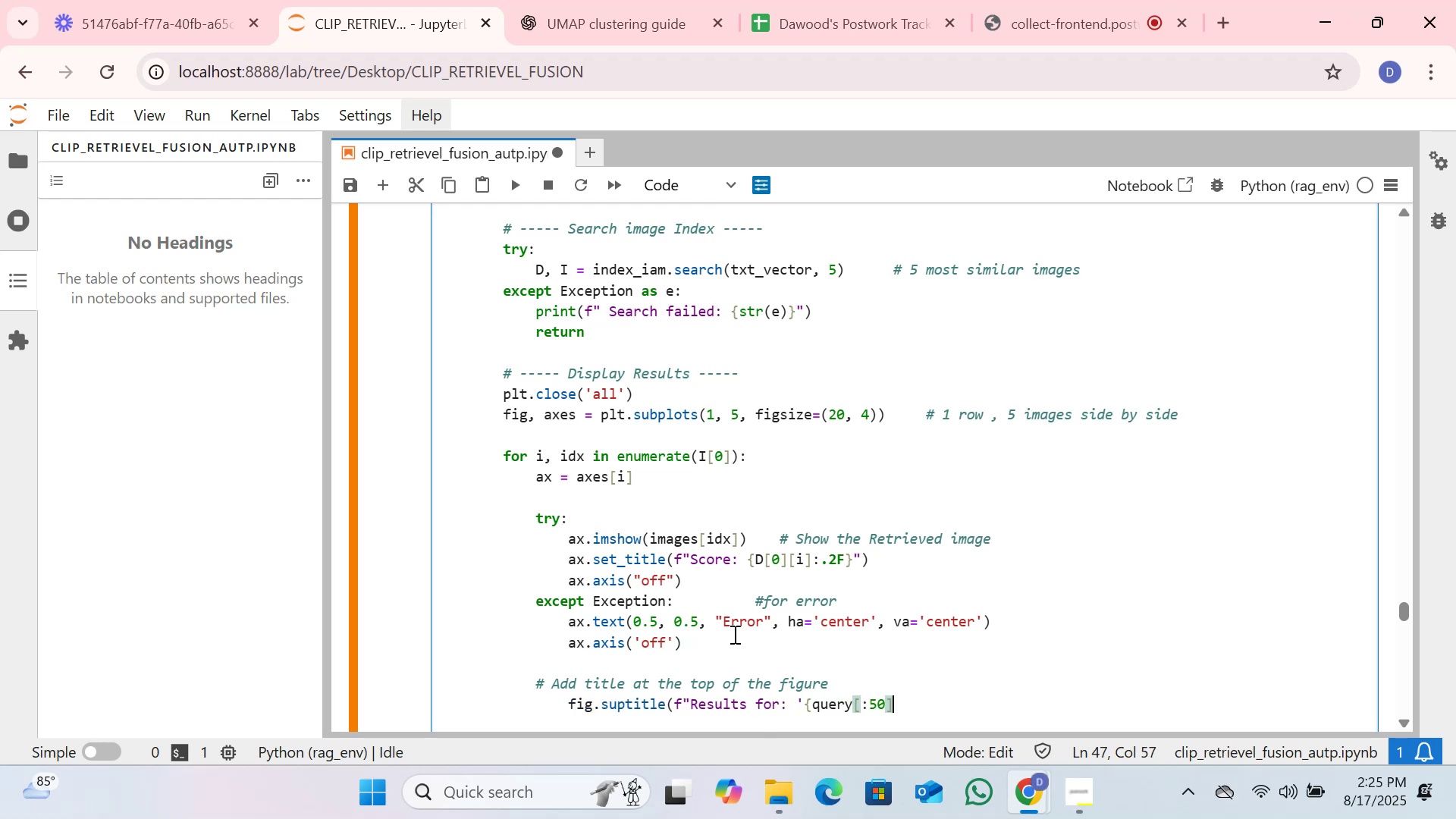 
key(Control+Z)
 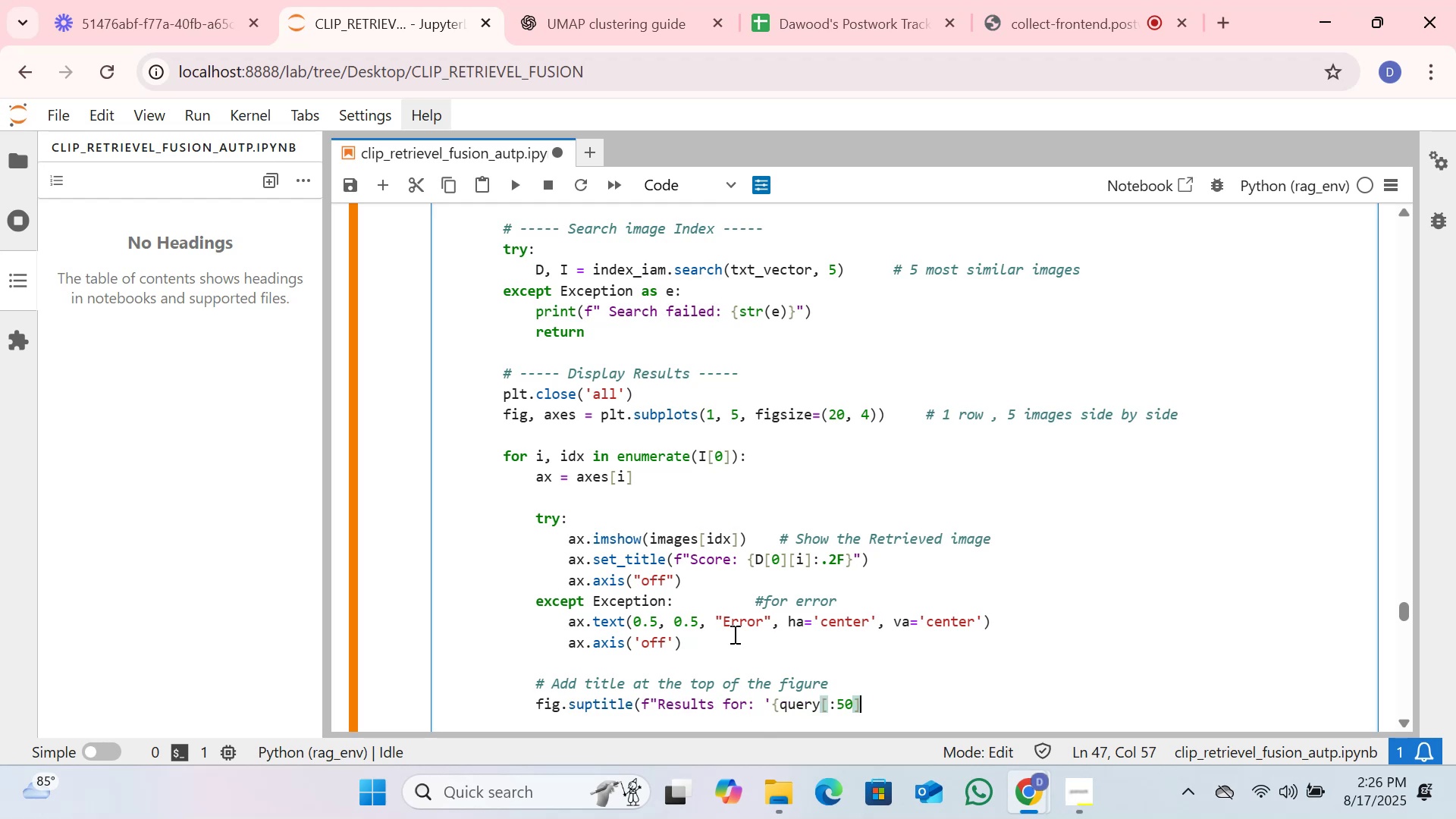 
key(Shift+BracketRight)
 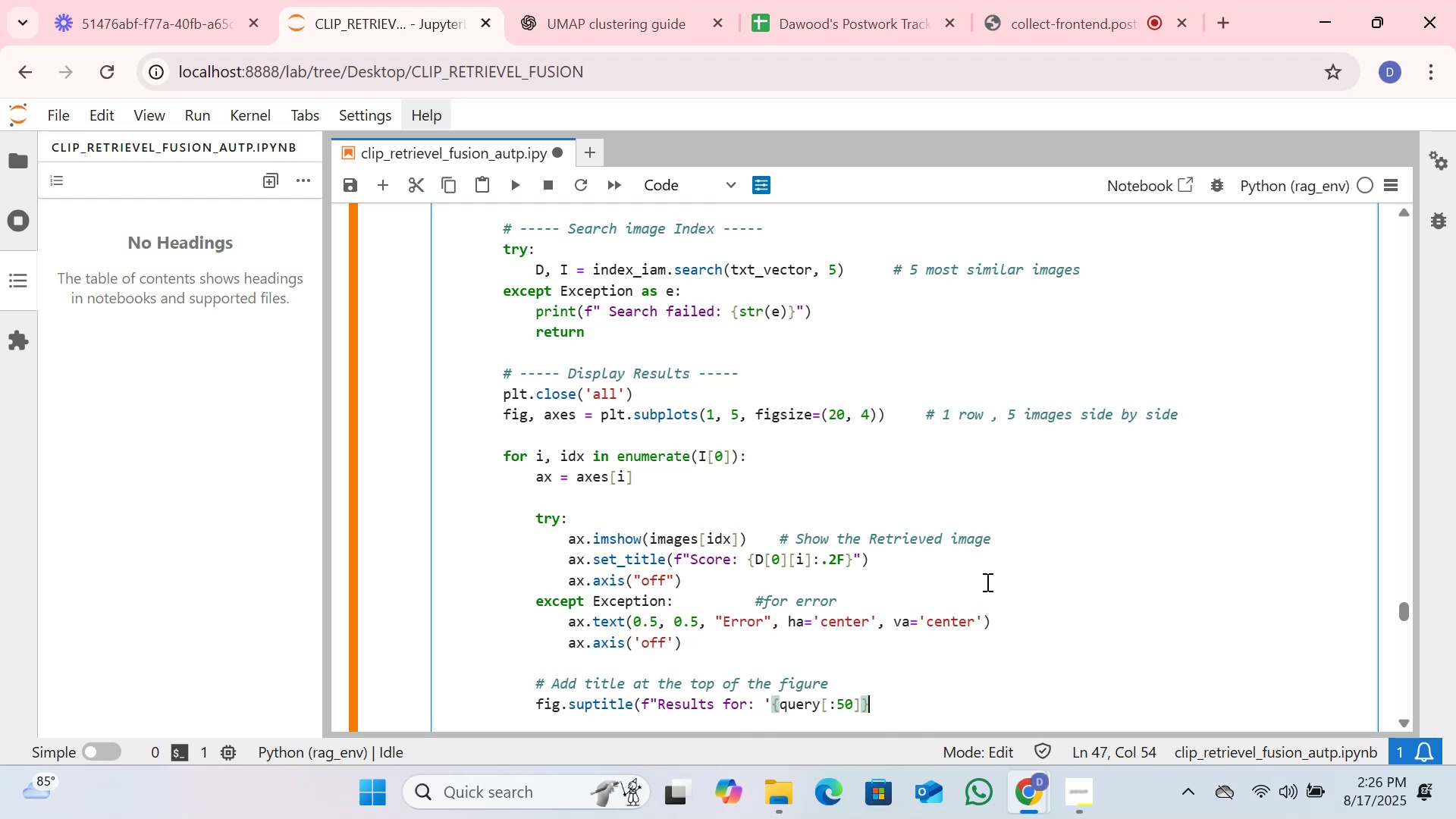 
wait(17.64)
 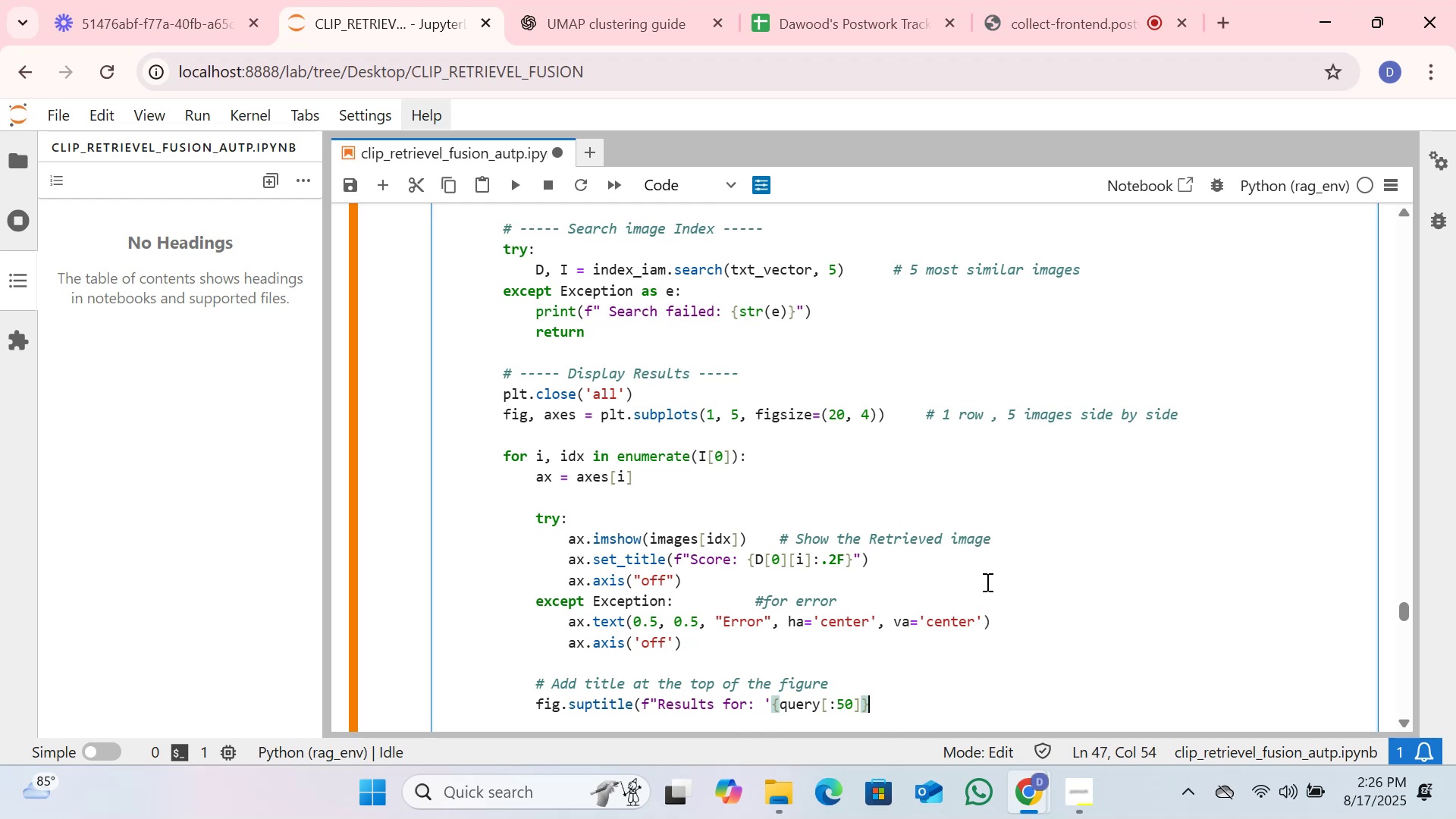 
left_click([534, 705])
 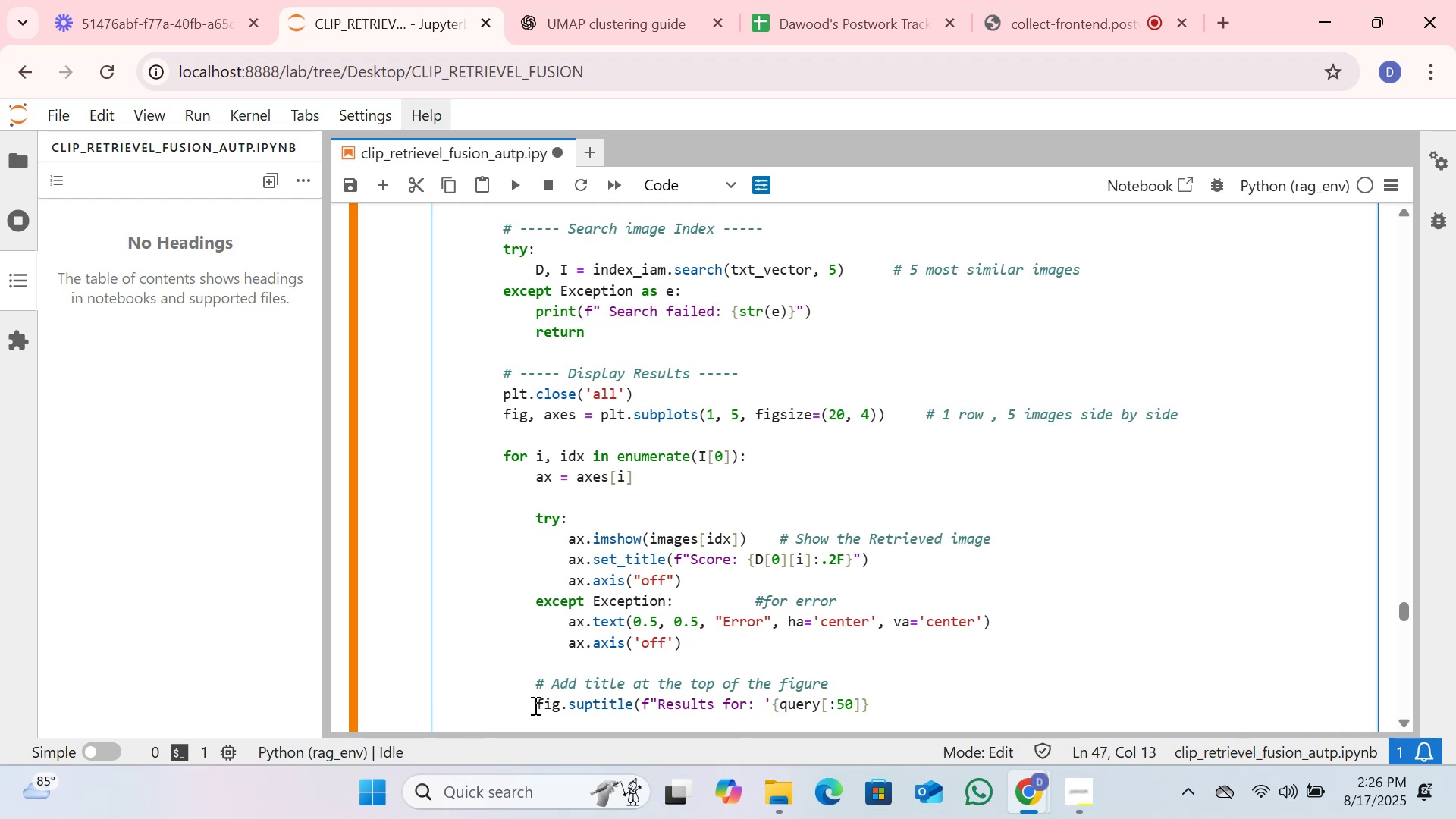 
key(Backspace)
 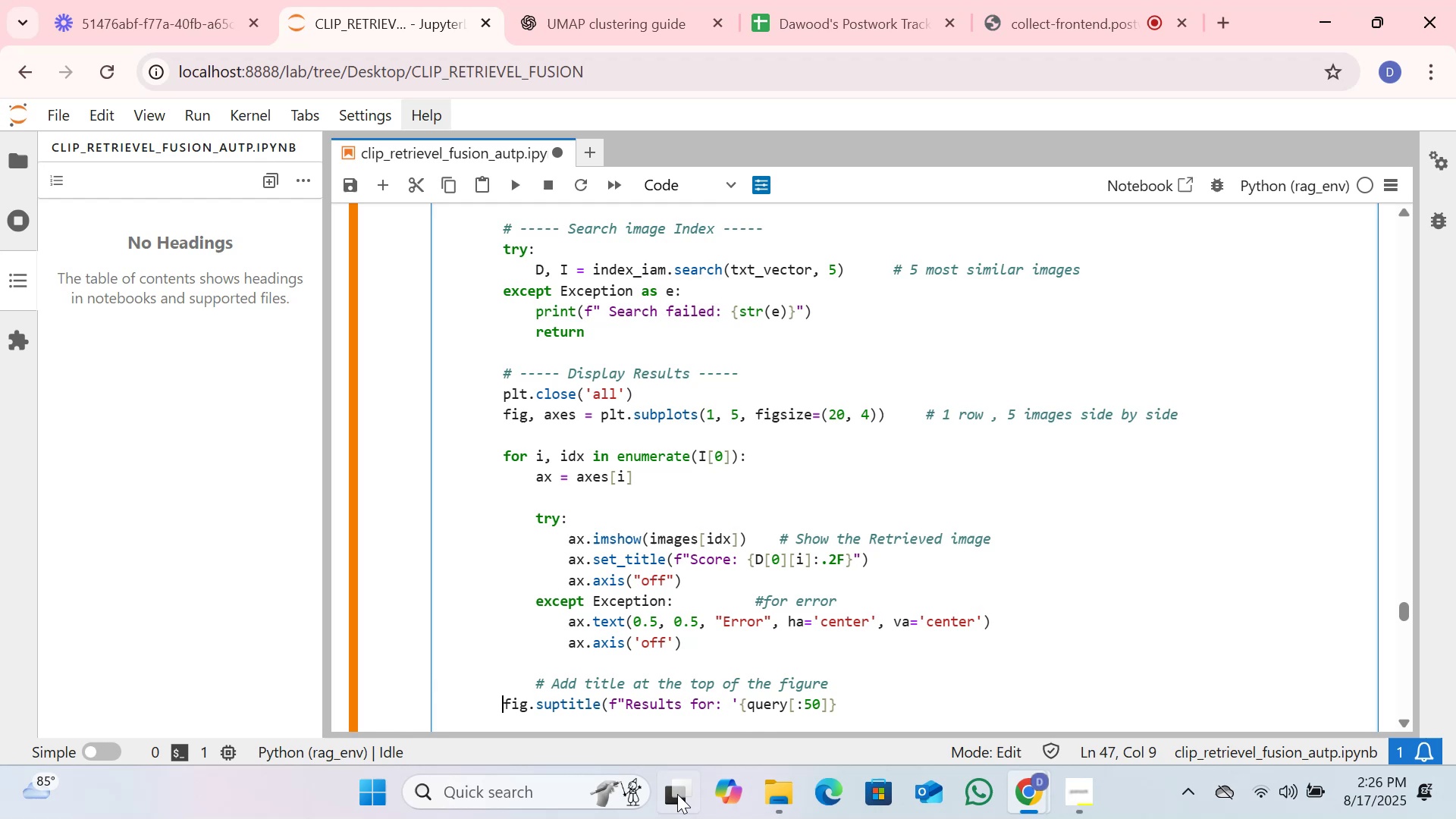 
left_click([853, 706])
 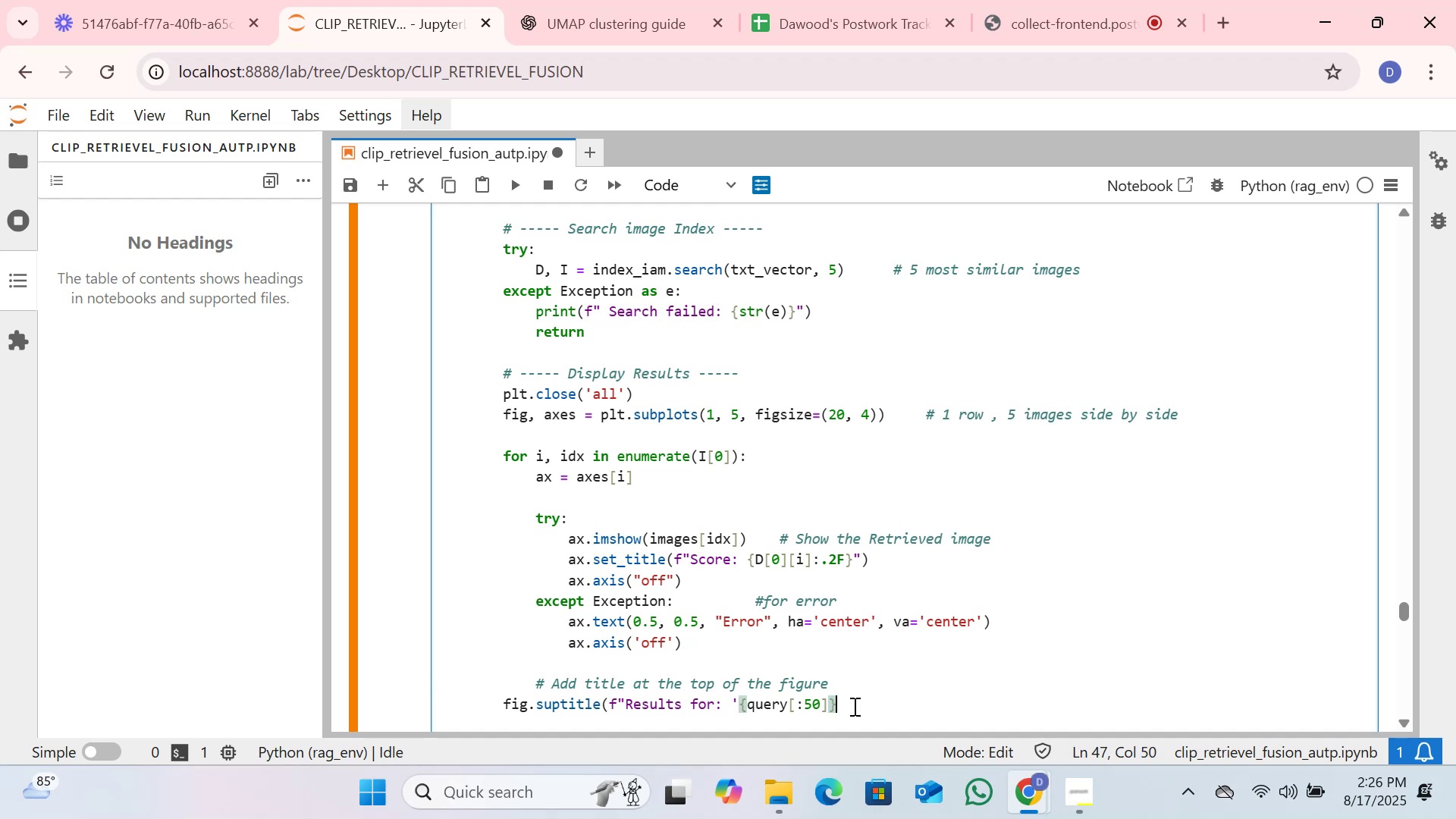 
key(Shift+BracketLeft)
 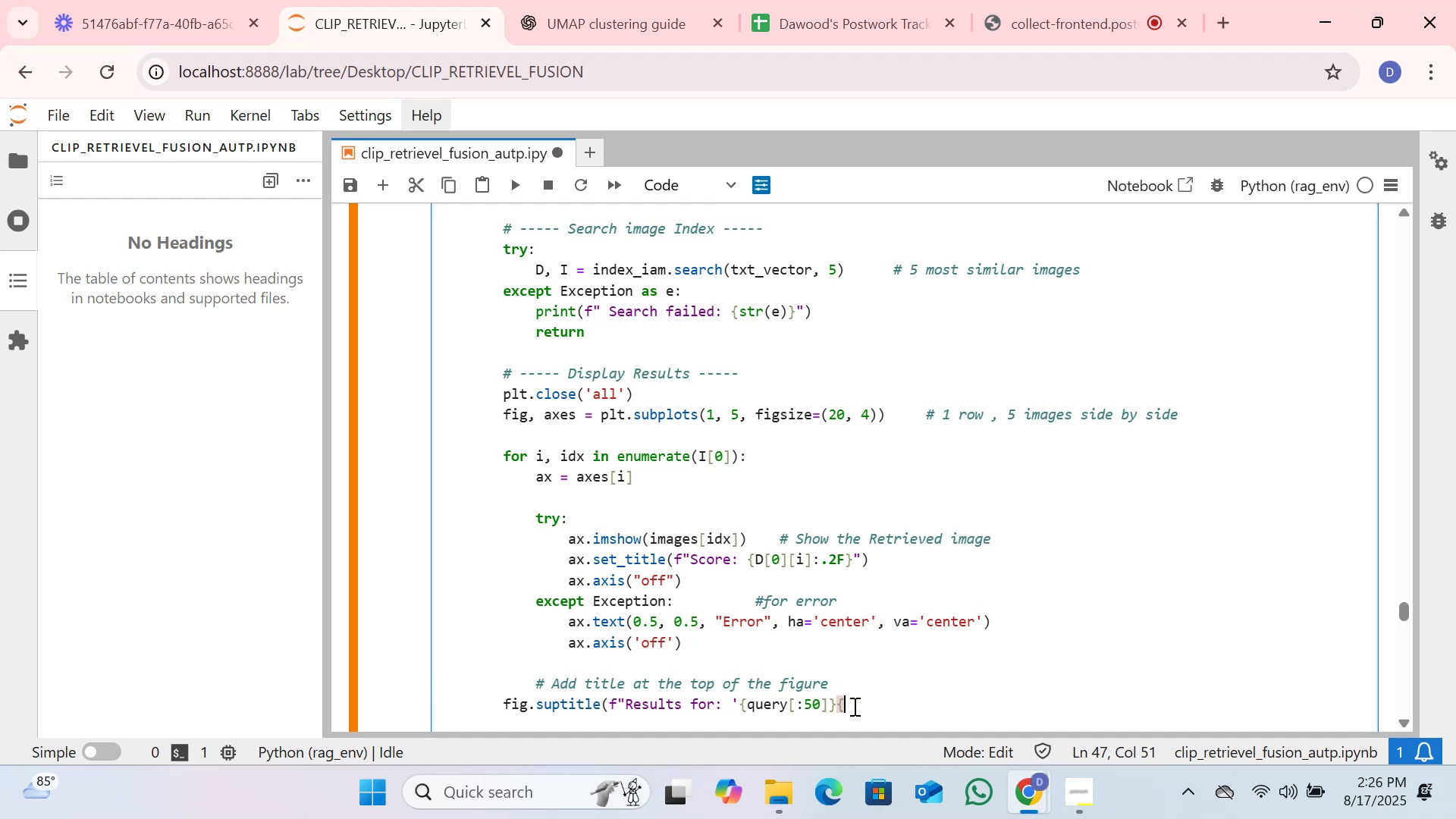 
key(Shift+Quote)
 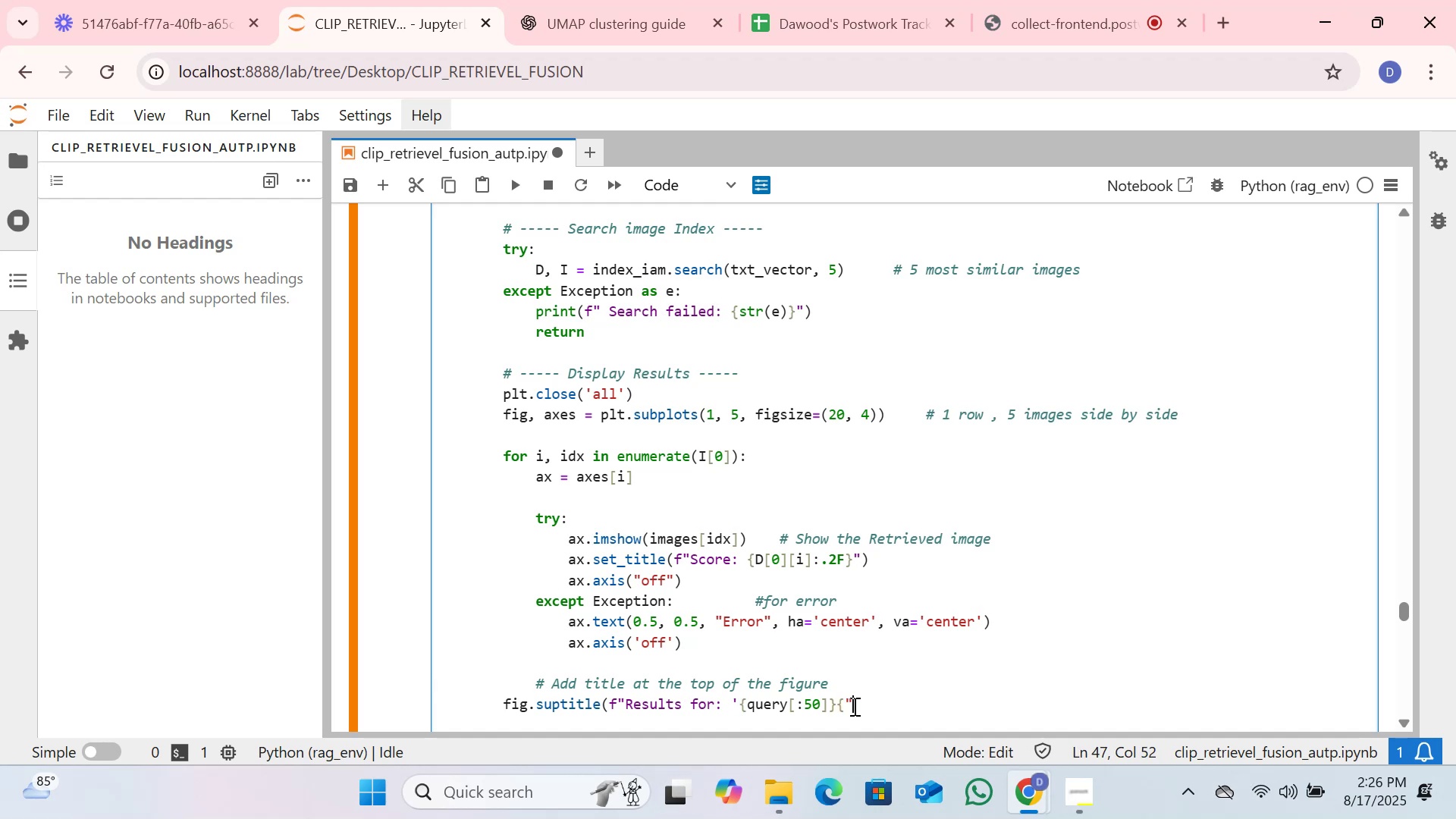 
key(Shift+ShiftLeft)
 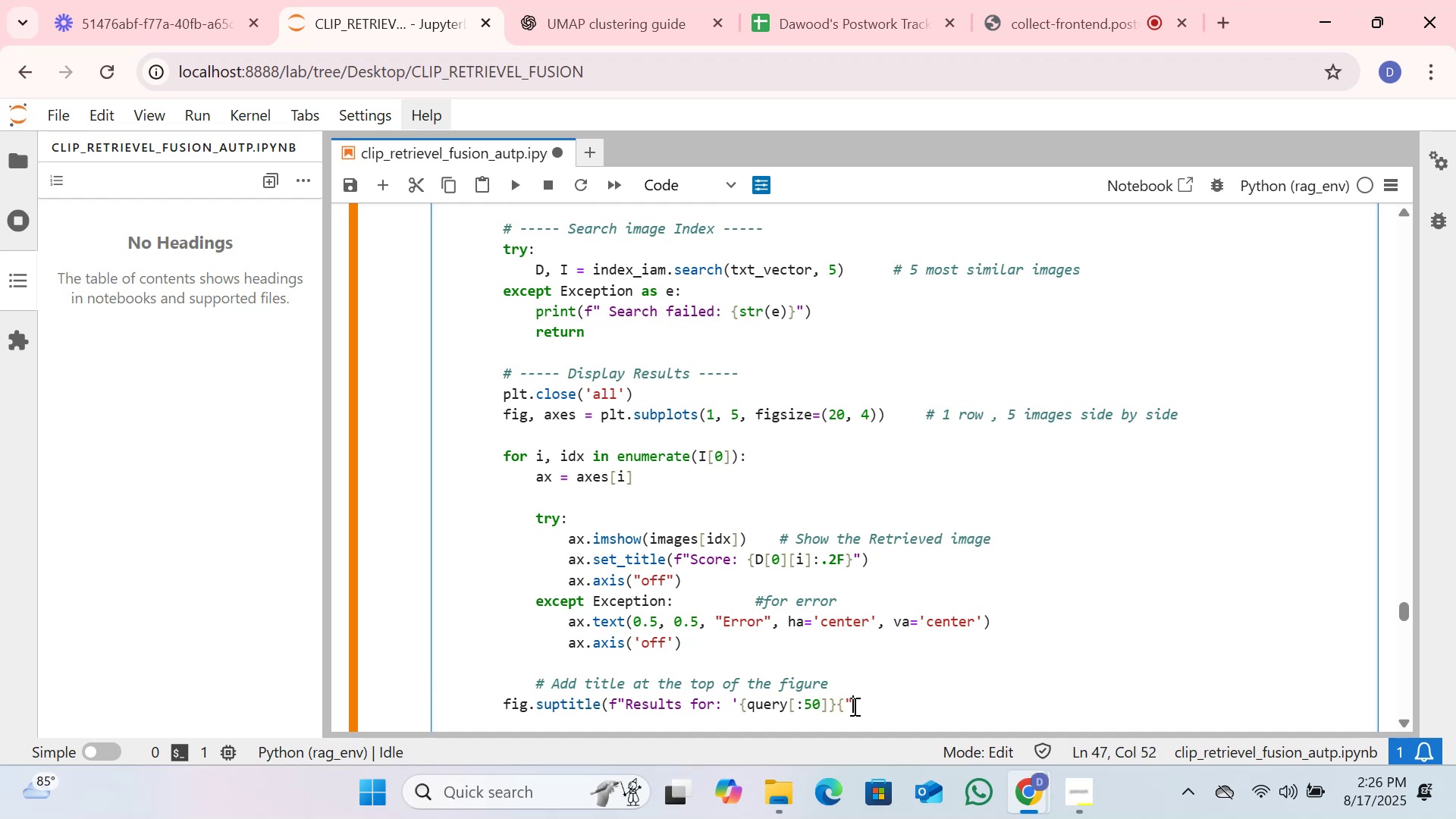 
key(Period)
 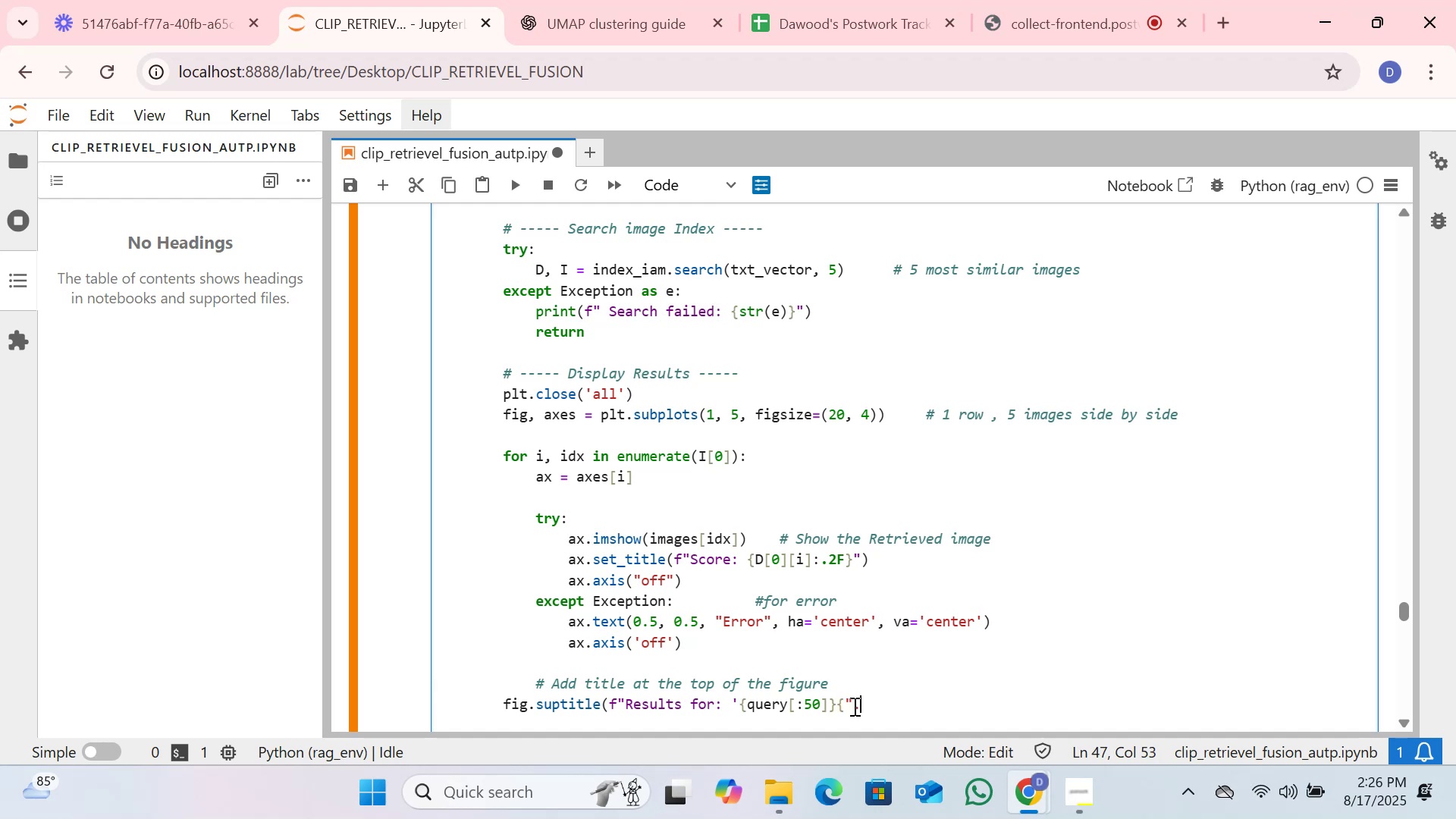 
key(Period)
 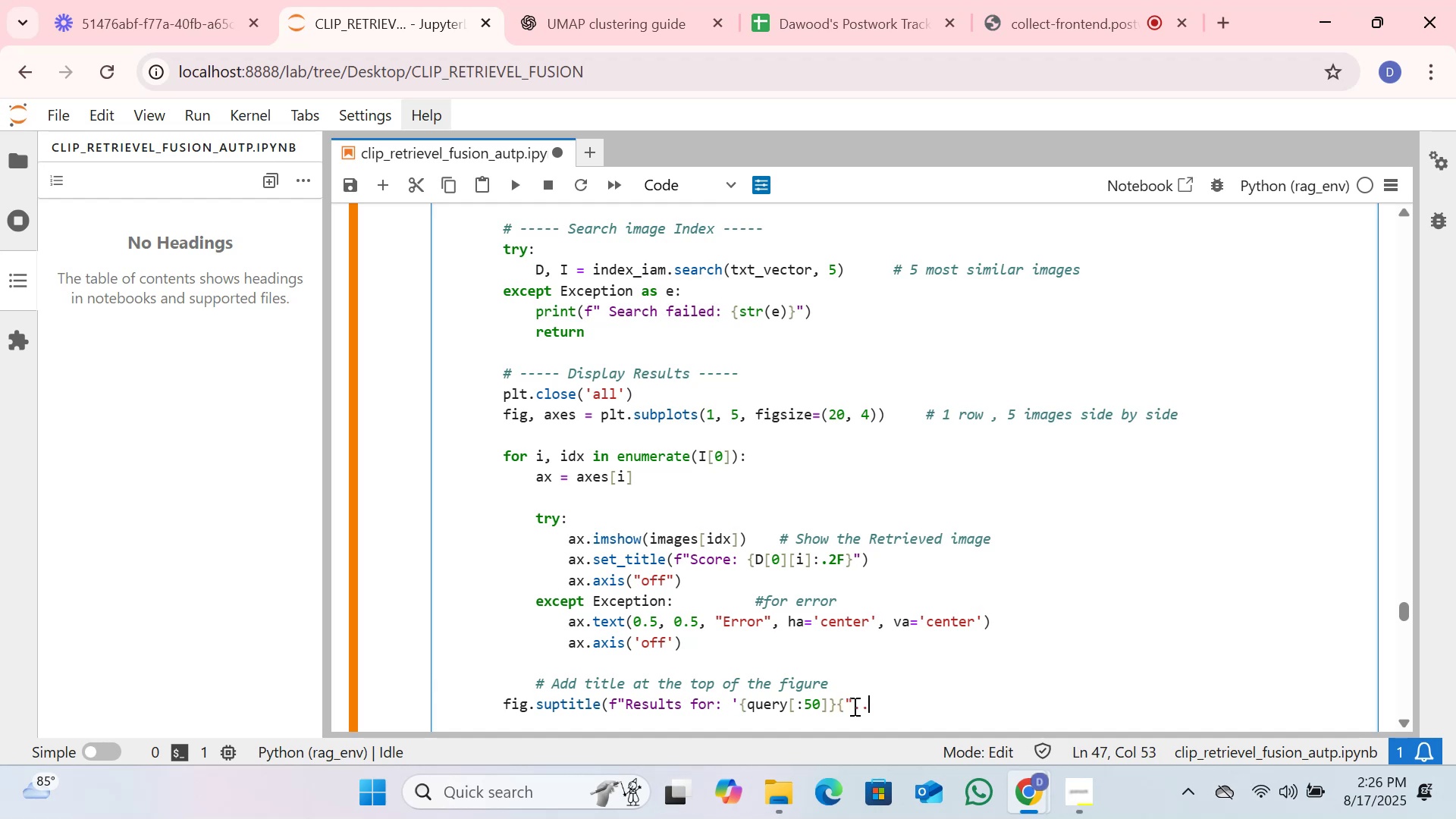 
key(Period)
 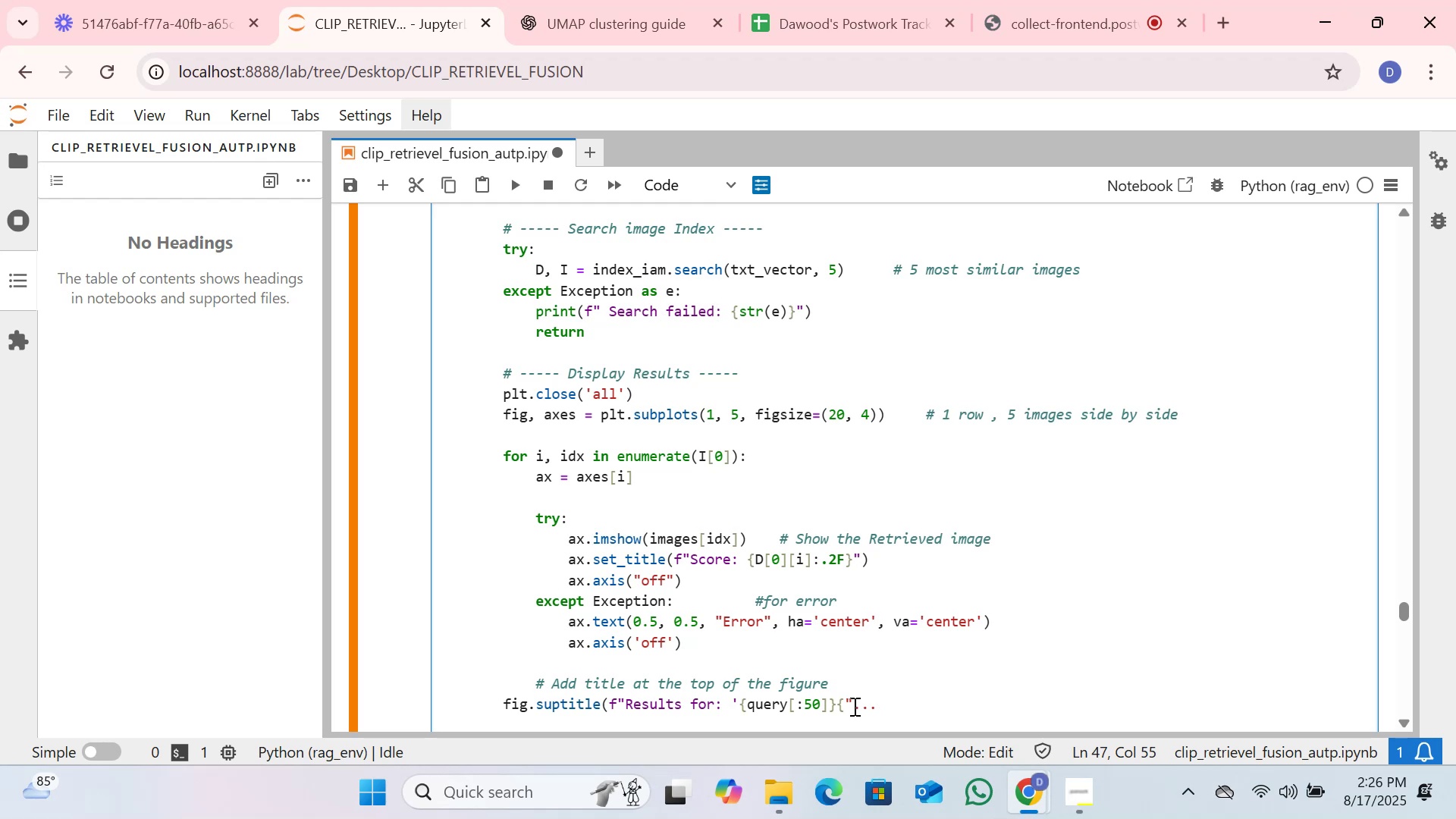 
key(Backspace)
 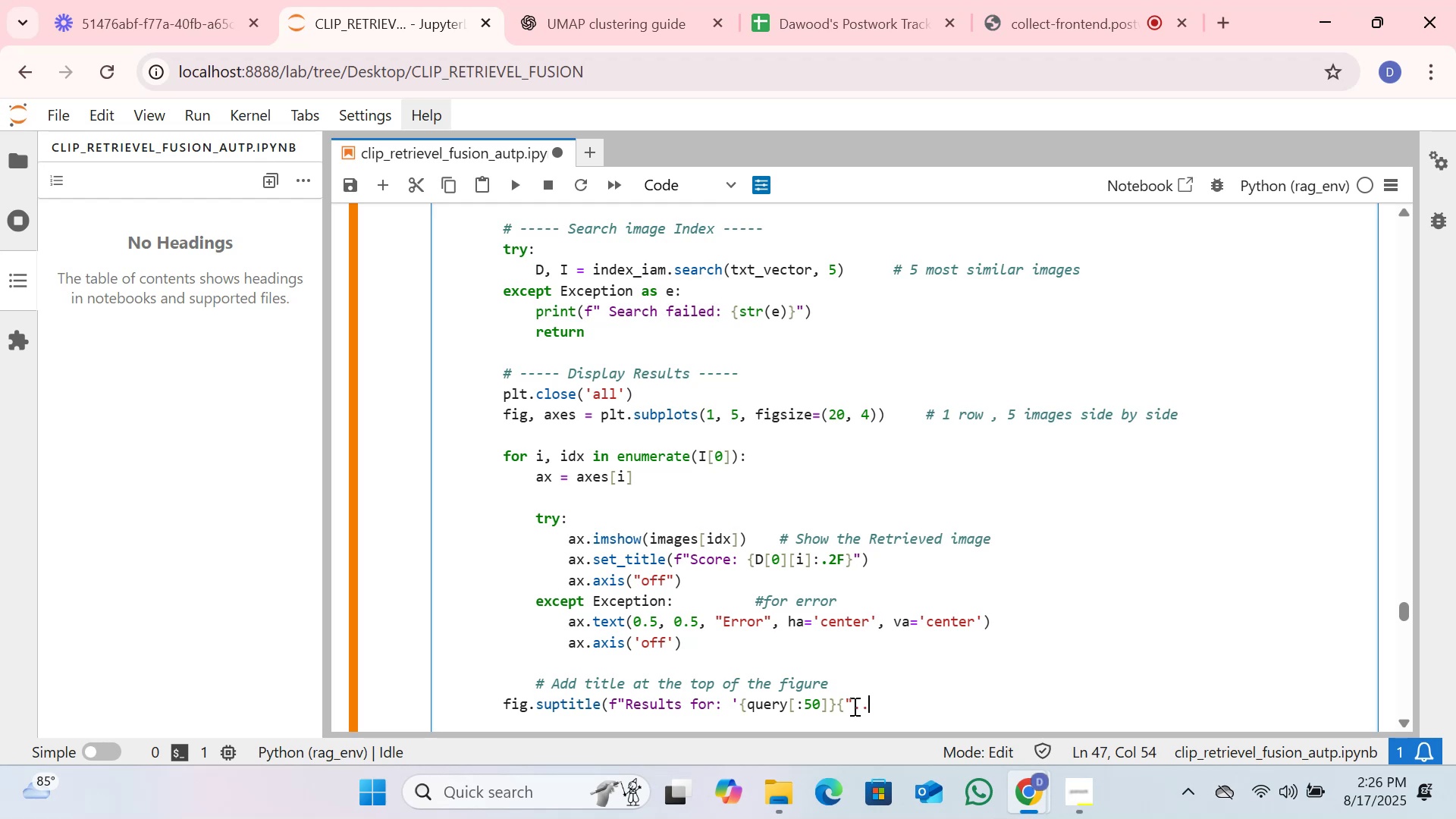 
key(Backspace)
 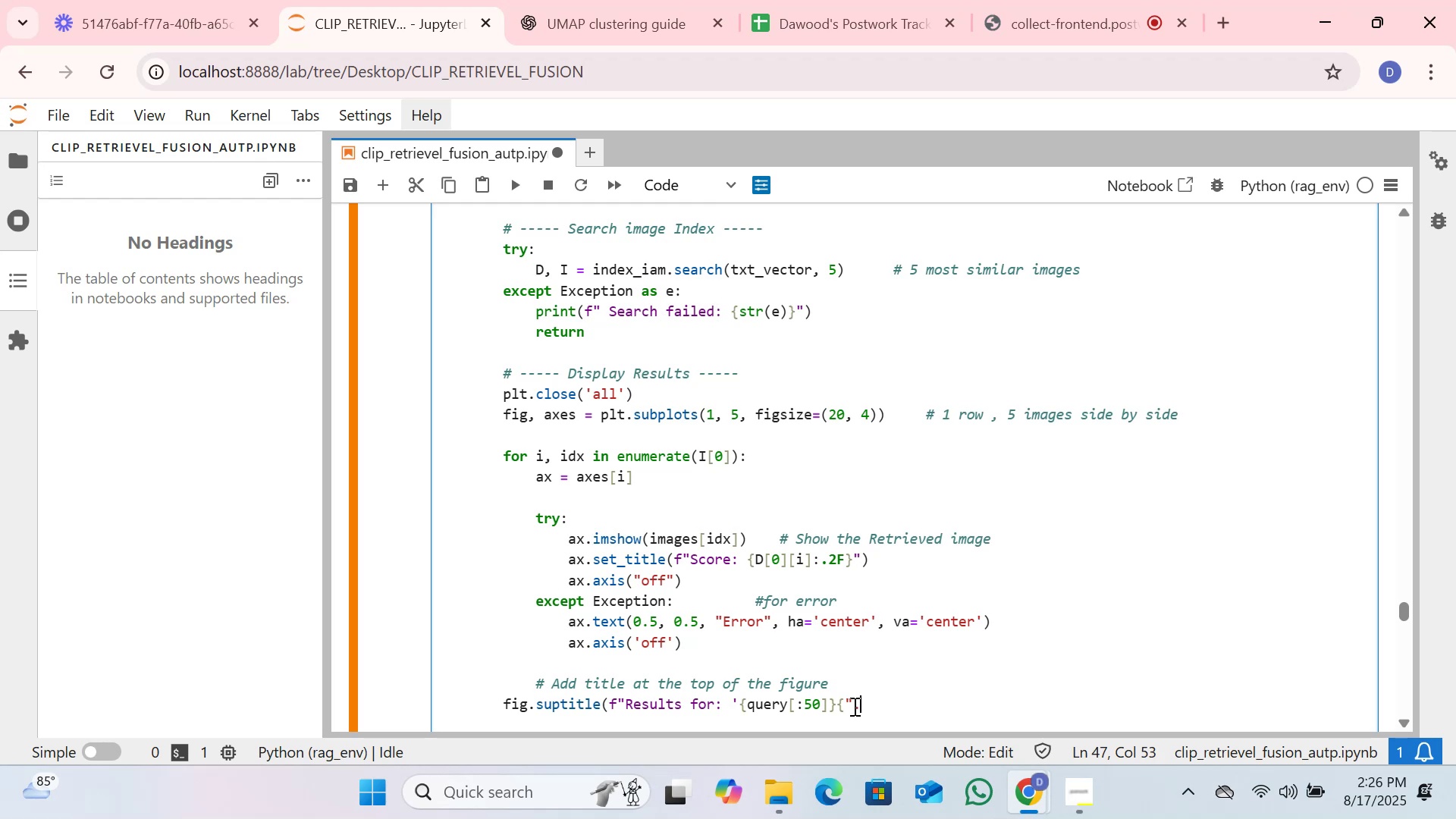 
key(Backspace)
 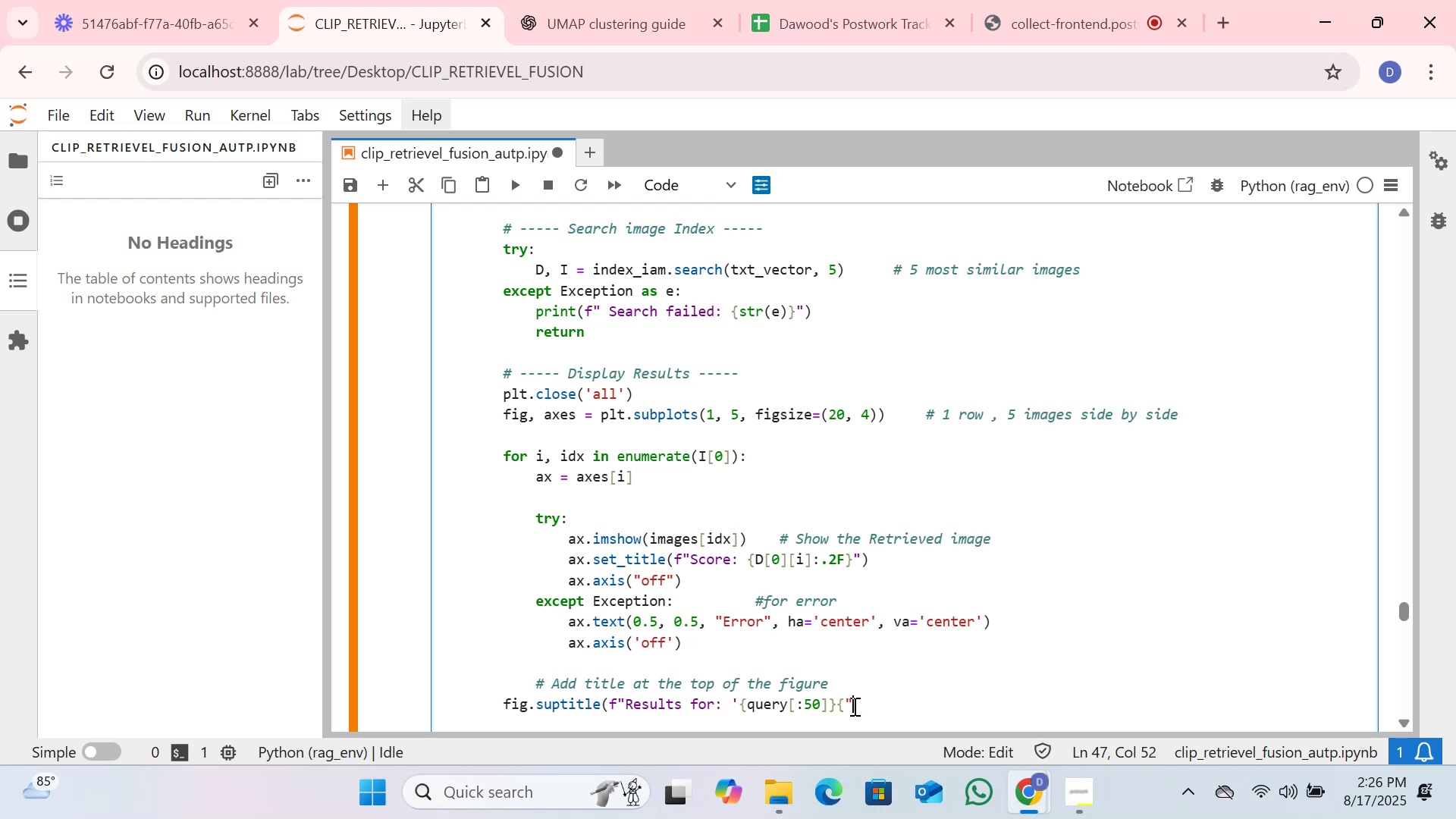 
key(Backspace)
 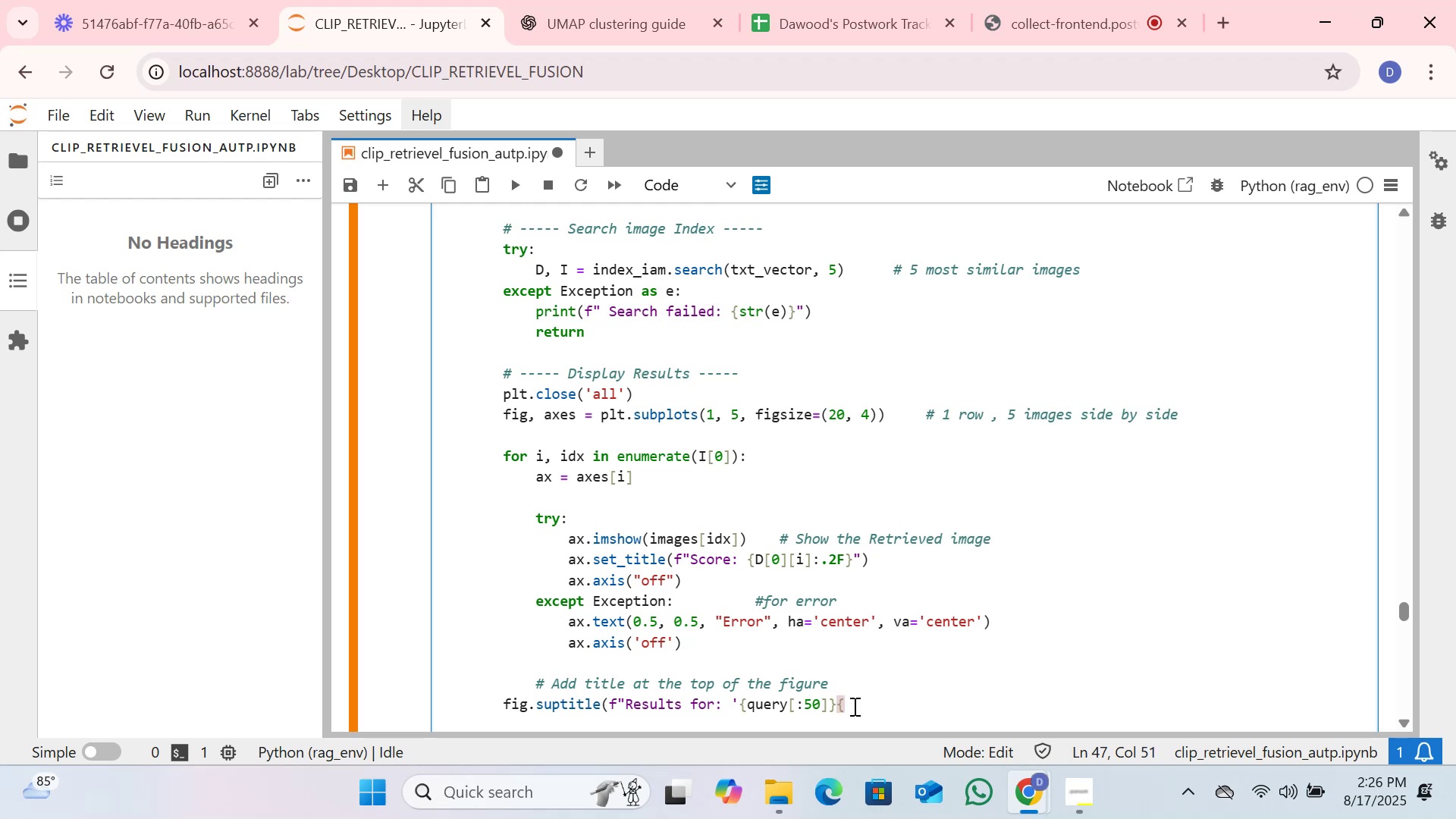 
key(Quote)
 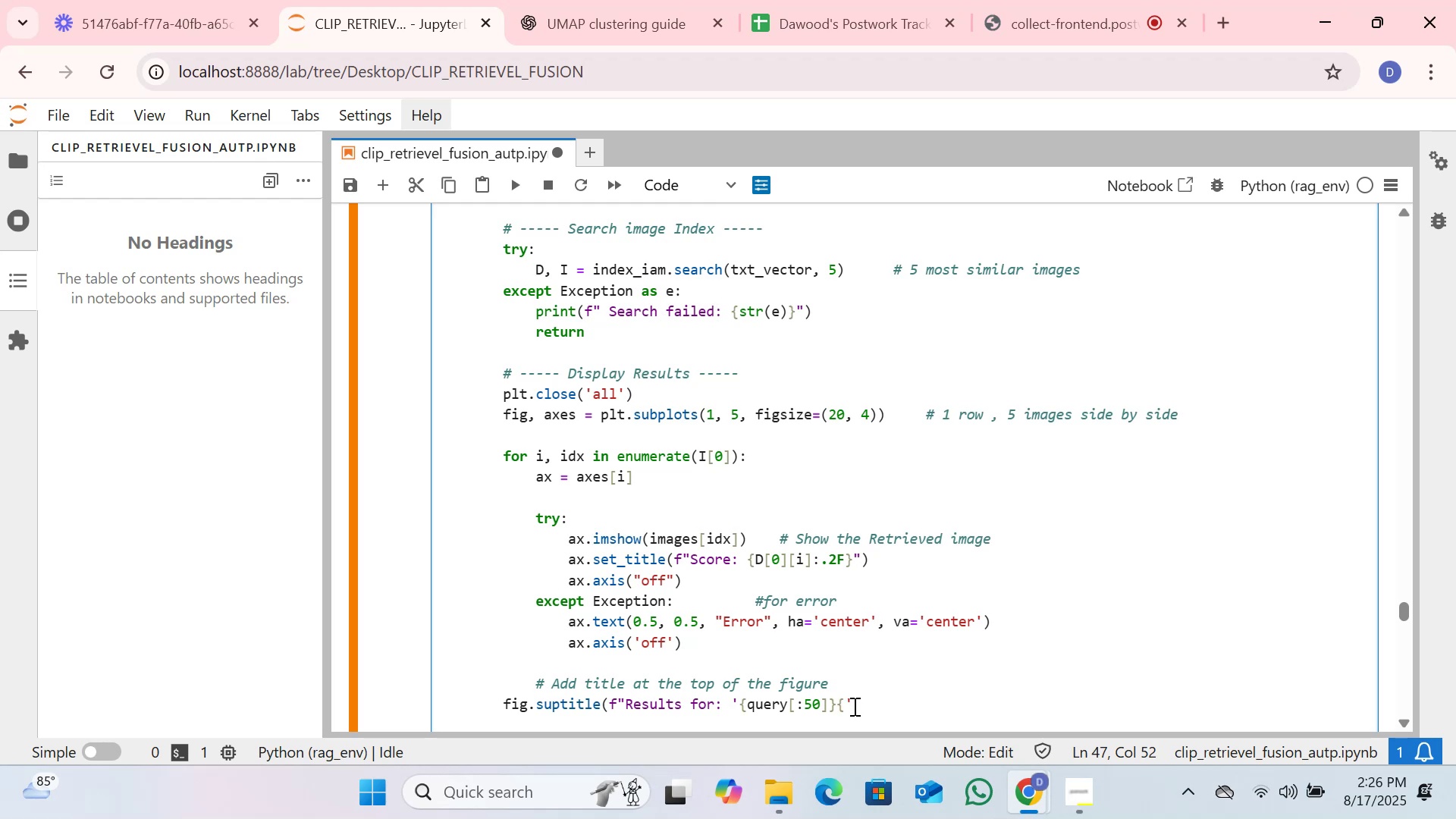 
key(Backspace)
 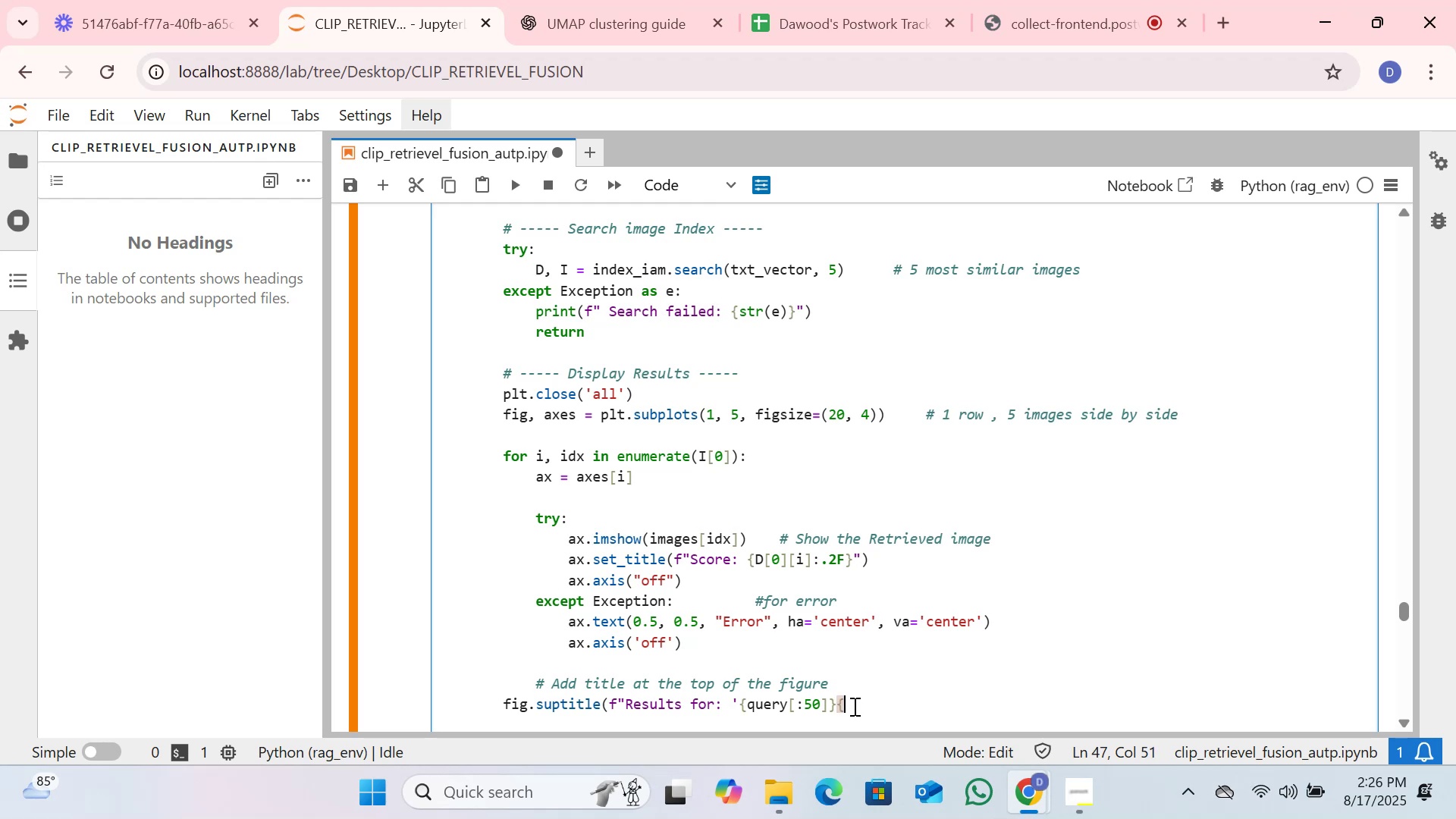 
wait(8.4)
 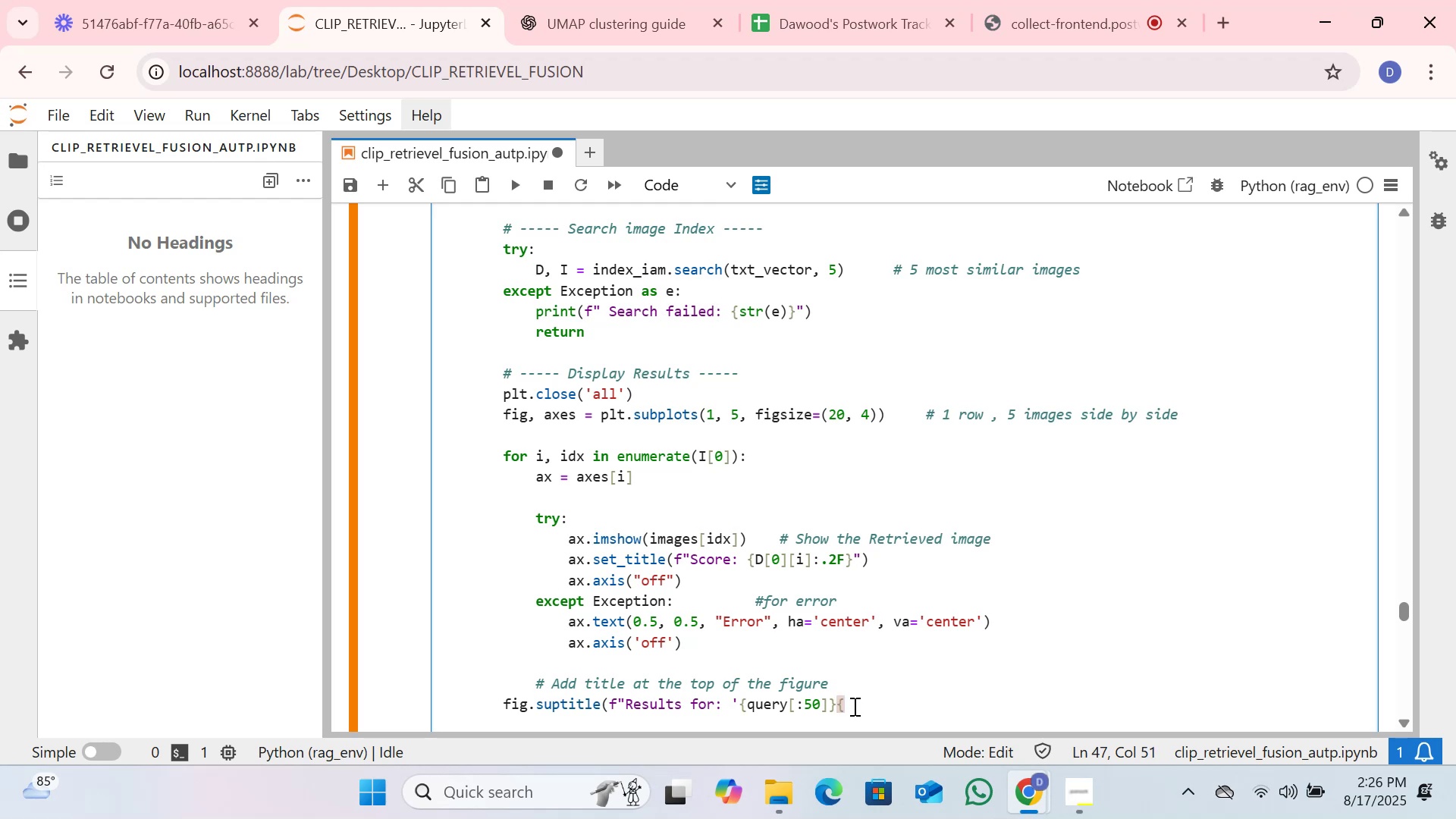 
key(Shift+Quote)
 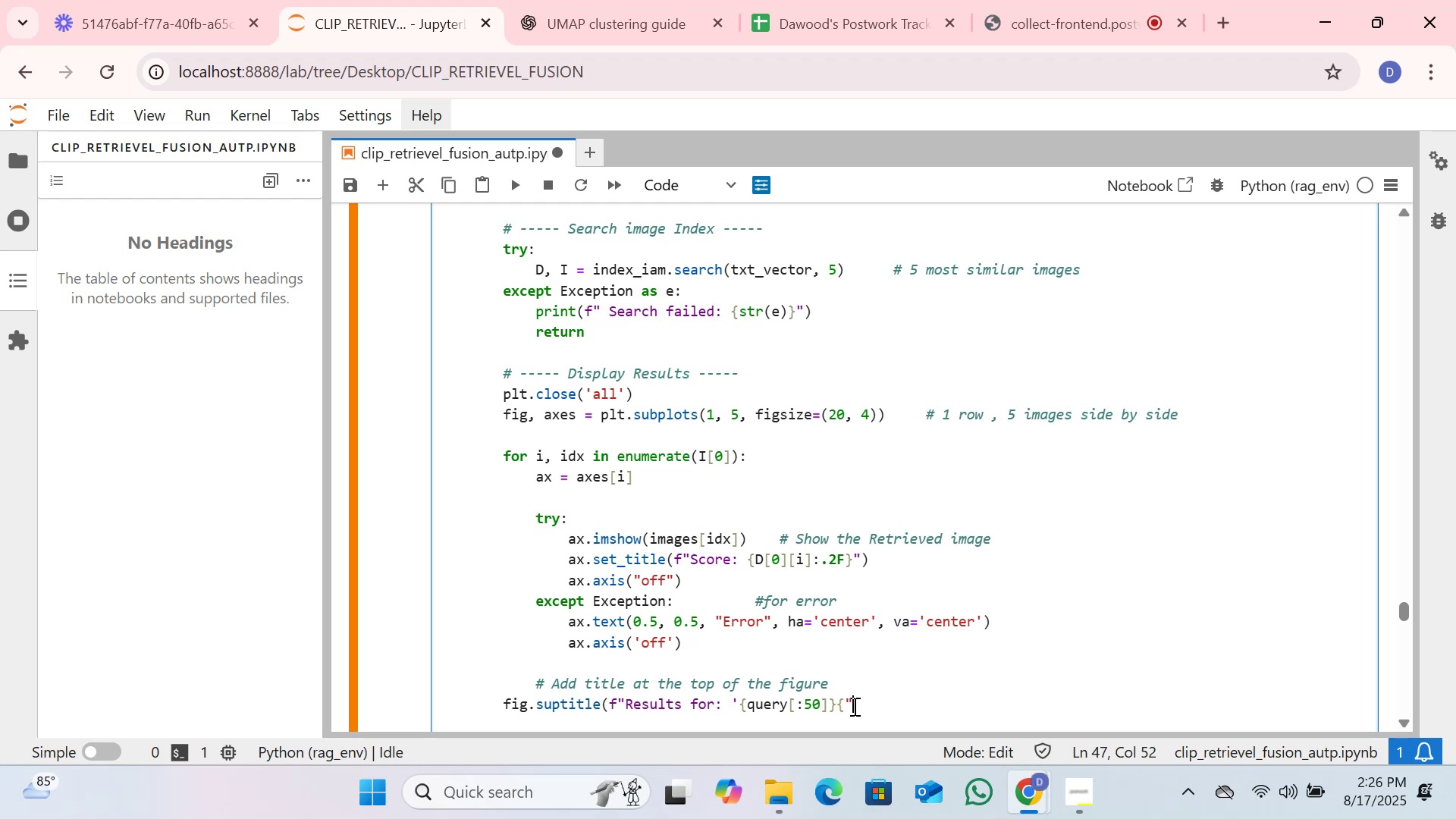 
wait(11.44)
 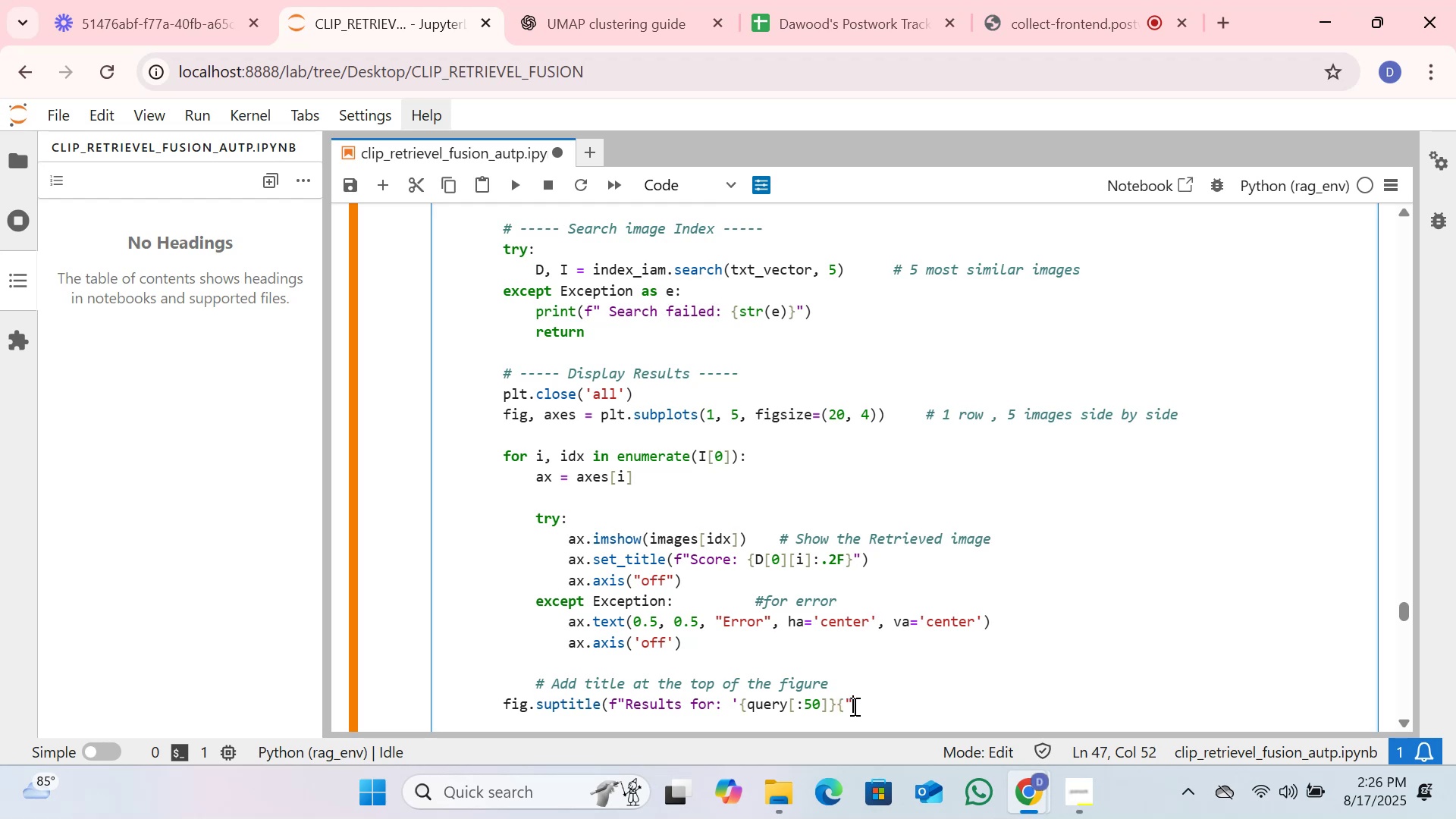 
type(..."n)
key(Backspace)
type( if len)
 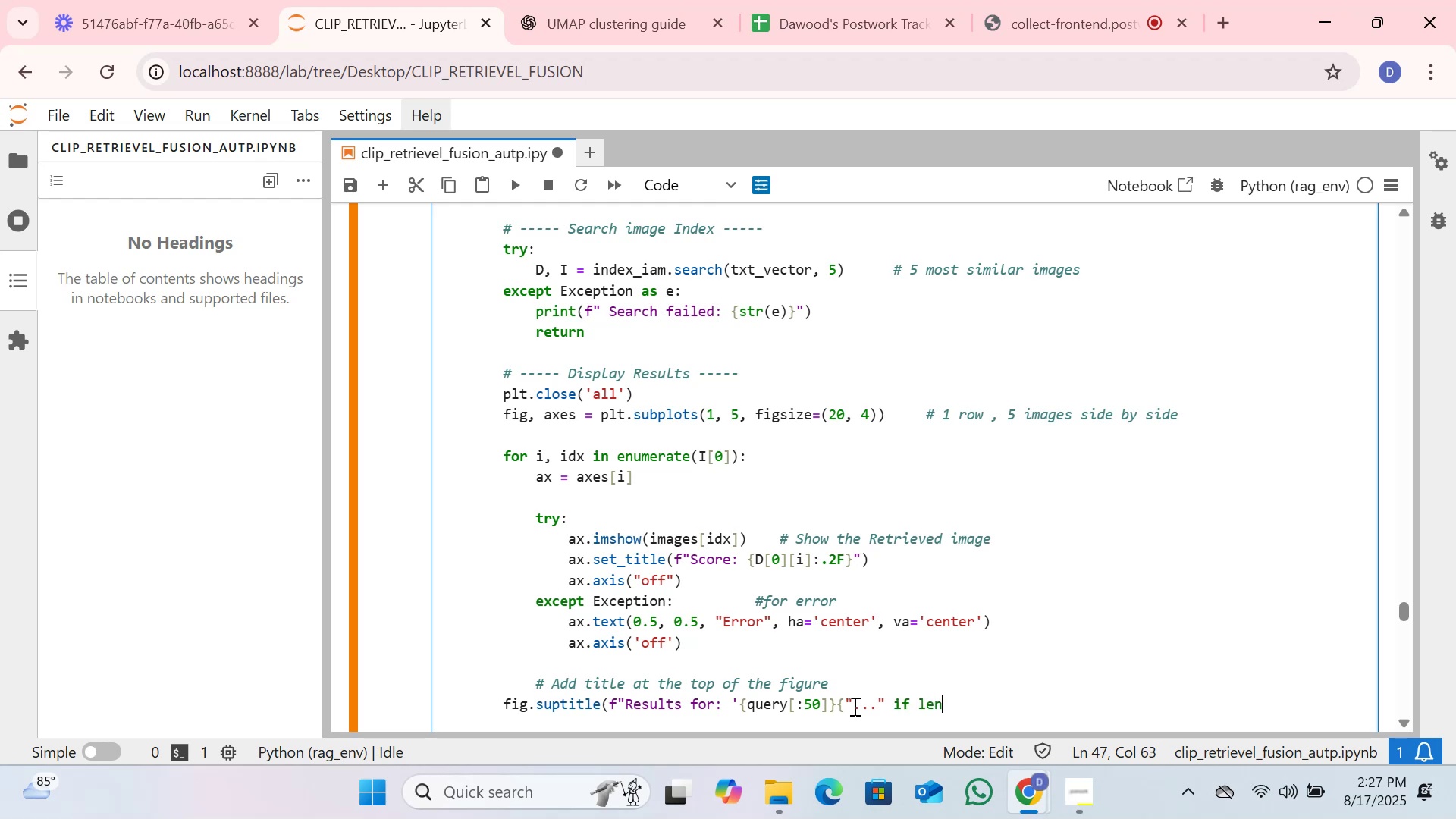 
wait(8.56)
 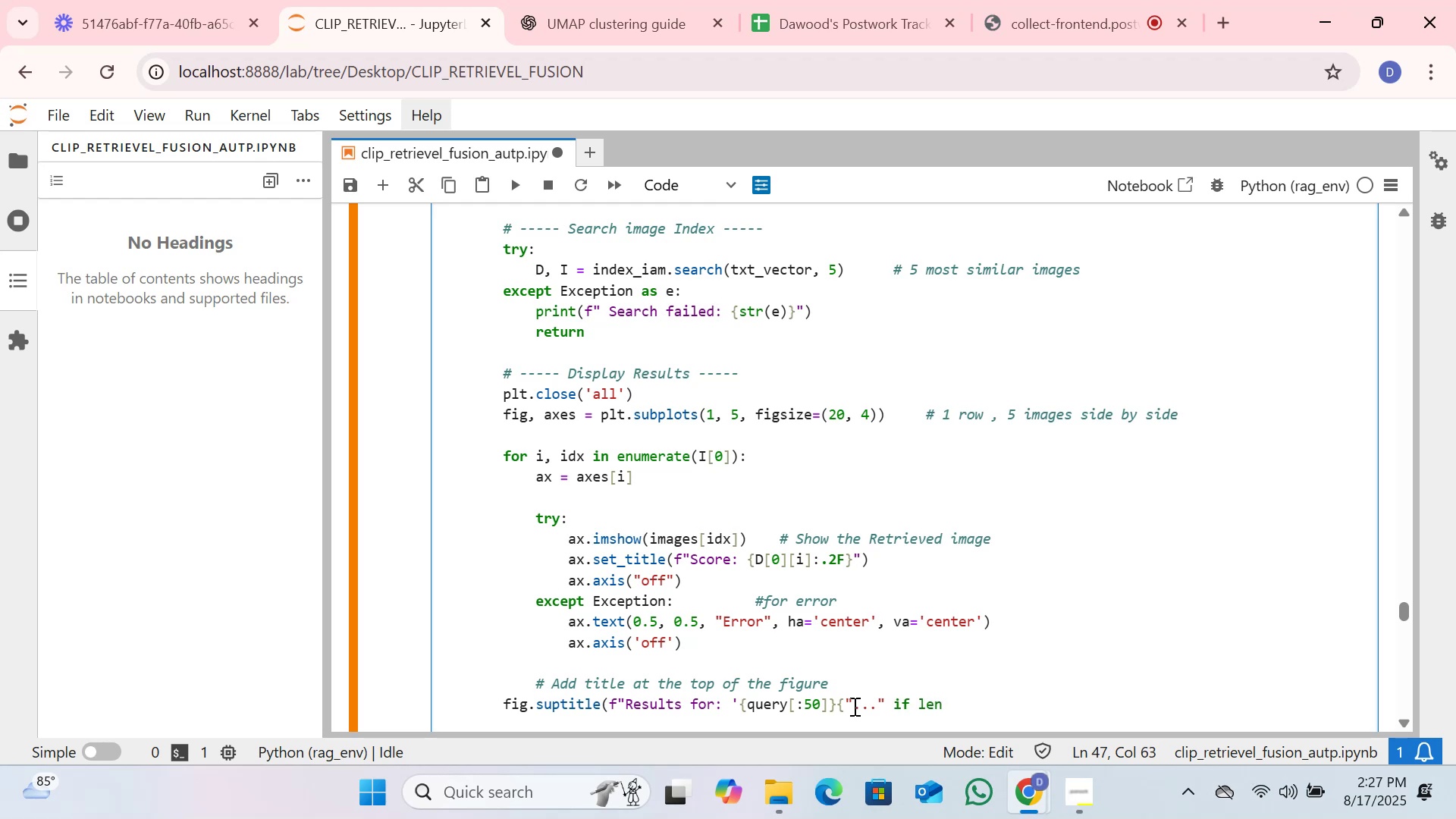 
type((query)>50 else ""))
 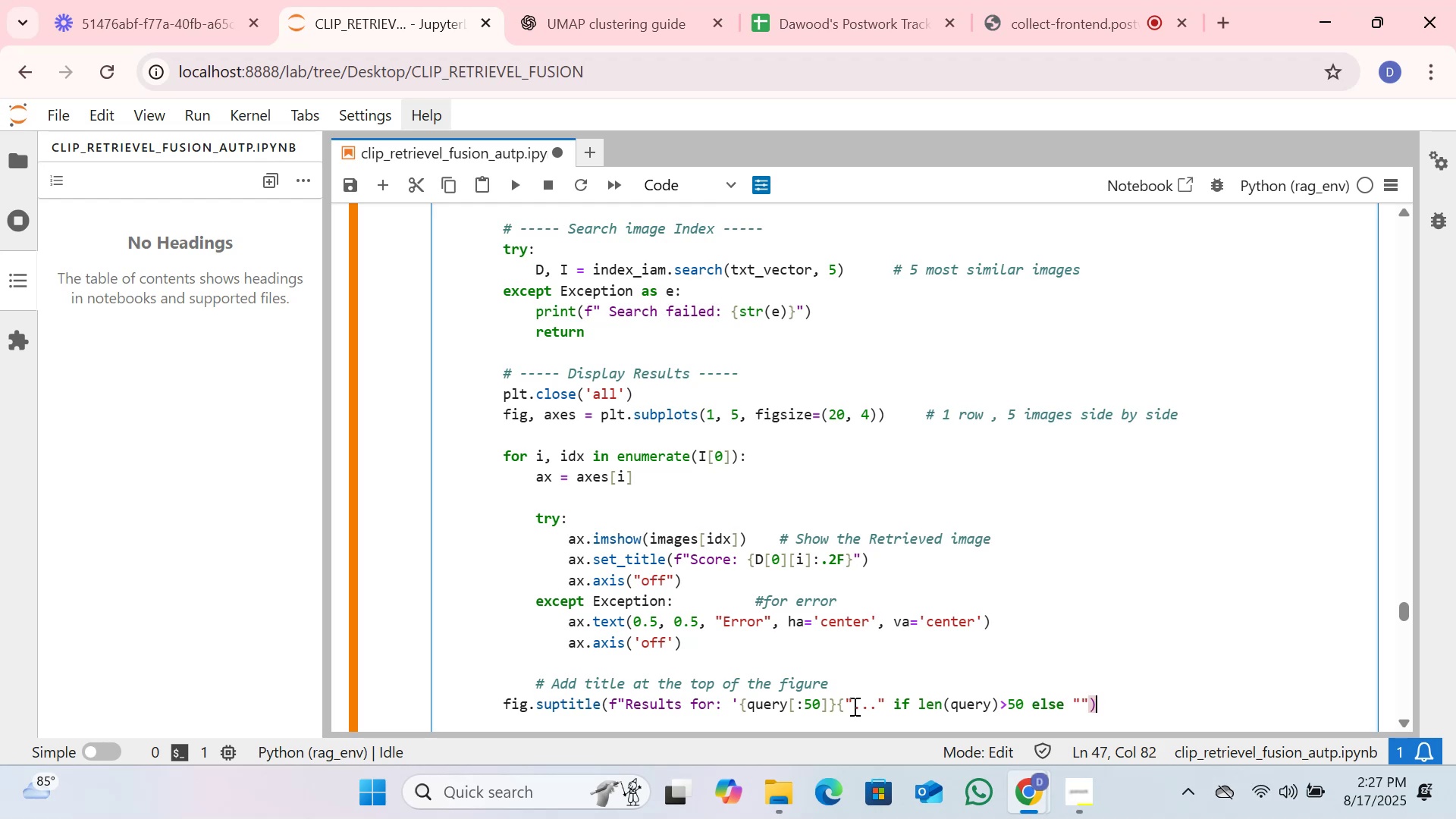 
key(Semicolon)
 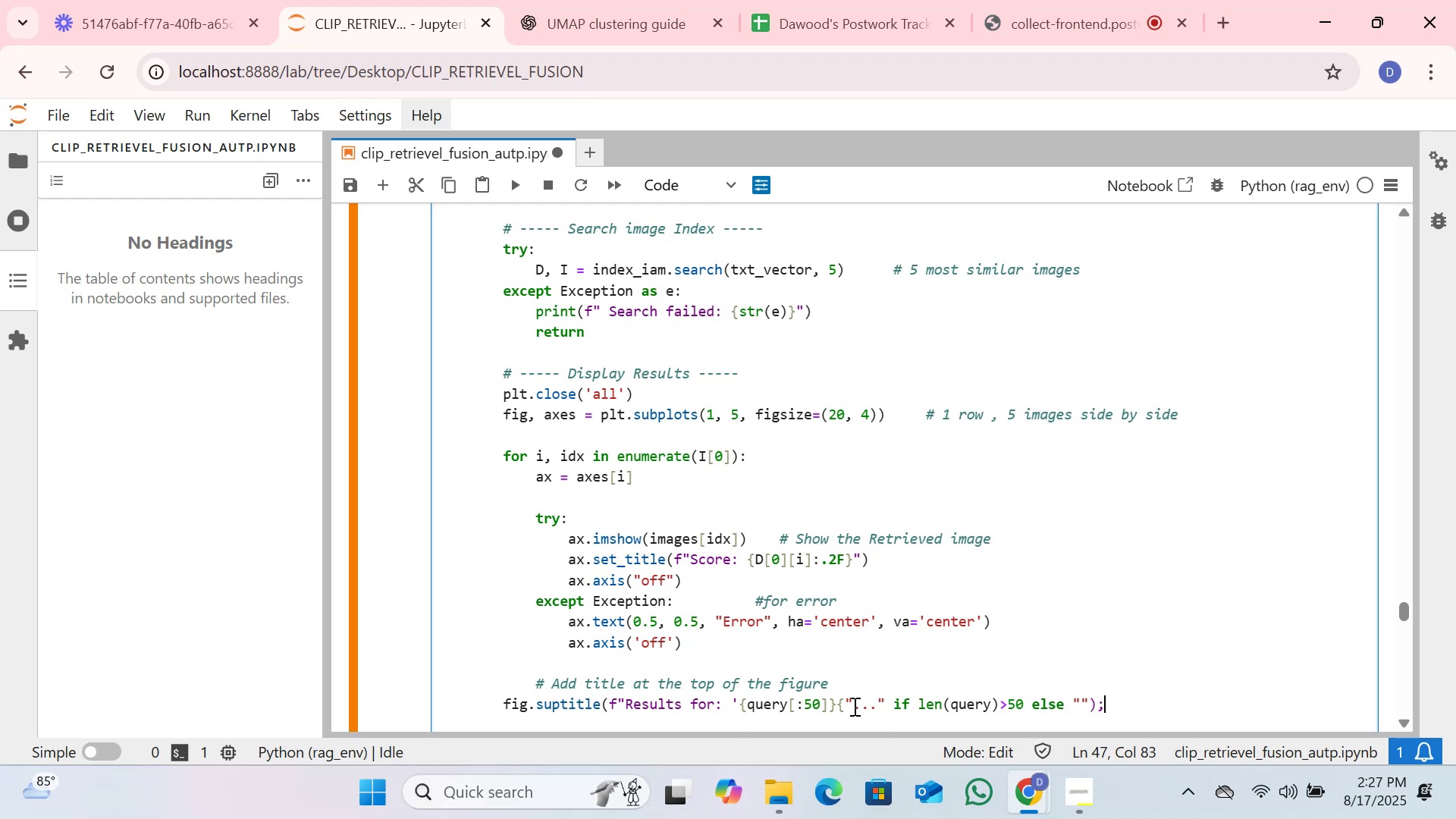 
key(Backspace)
 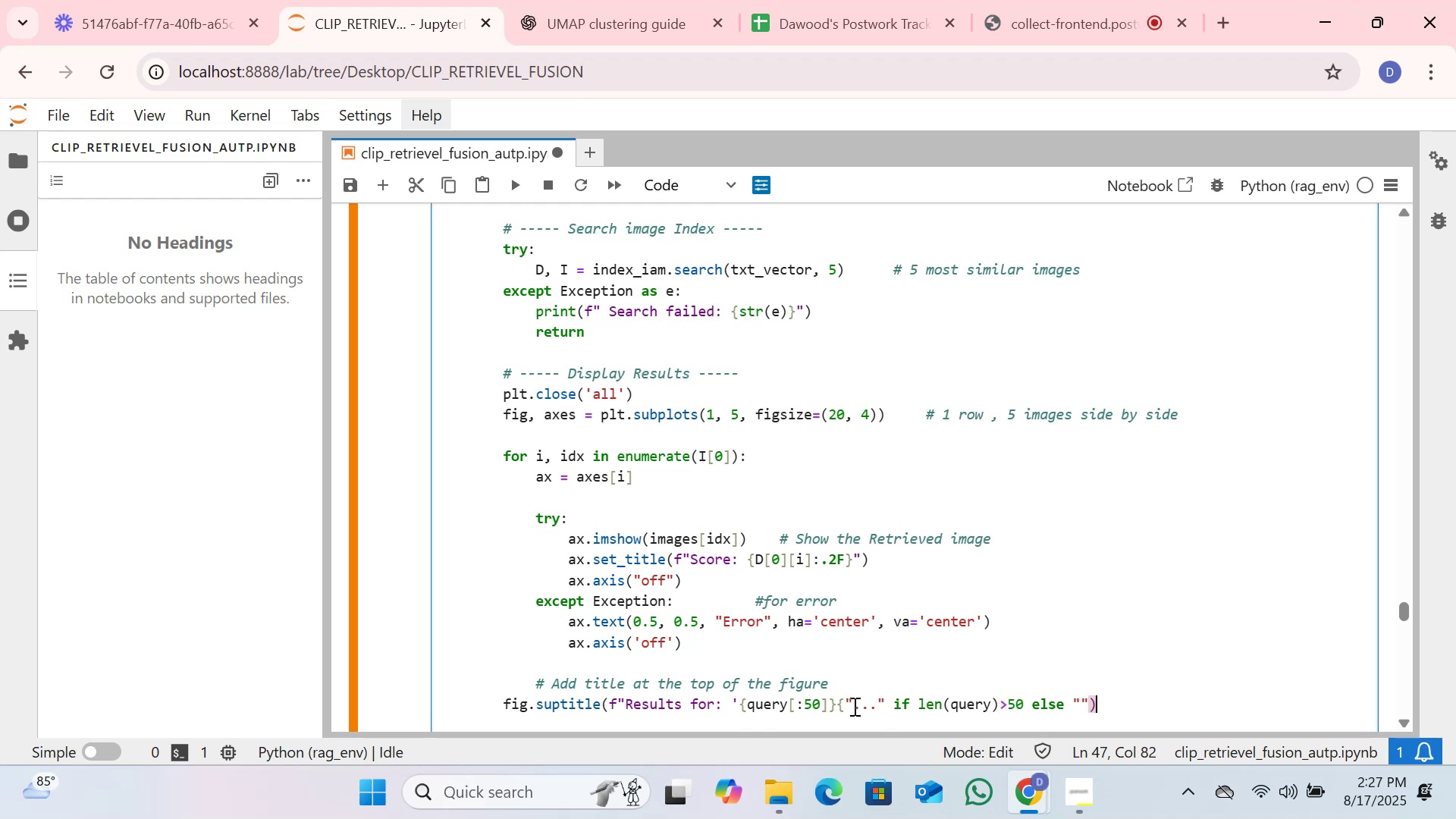 
key(Quote)
 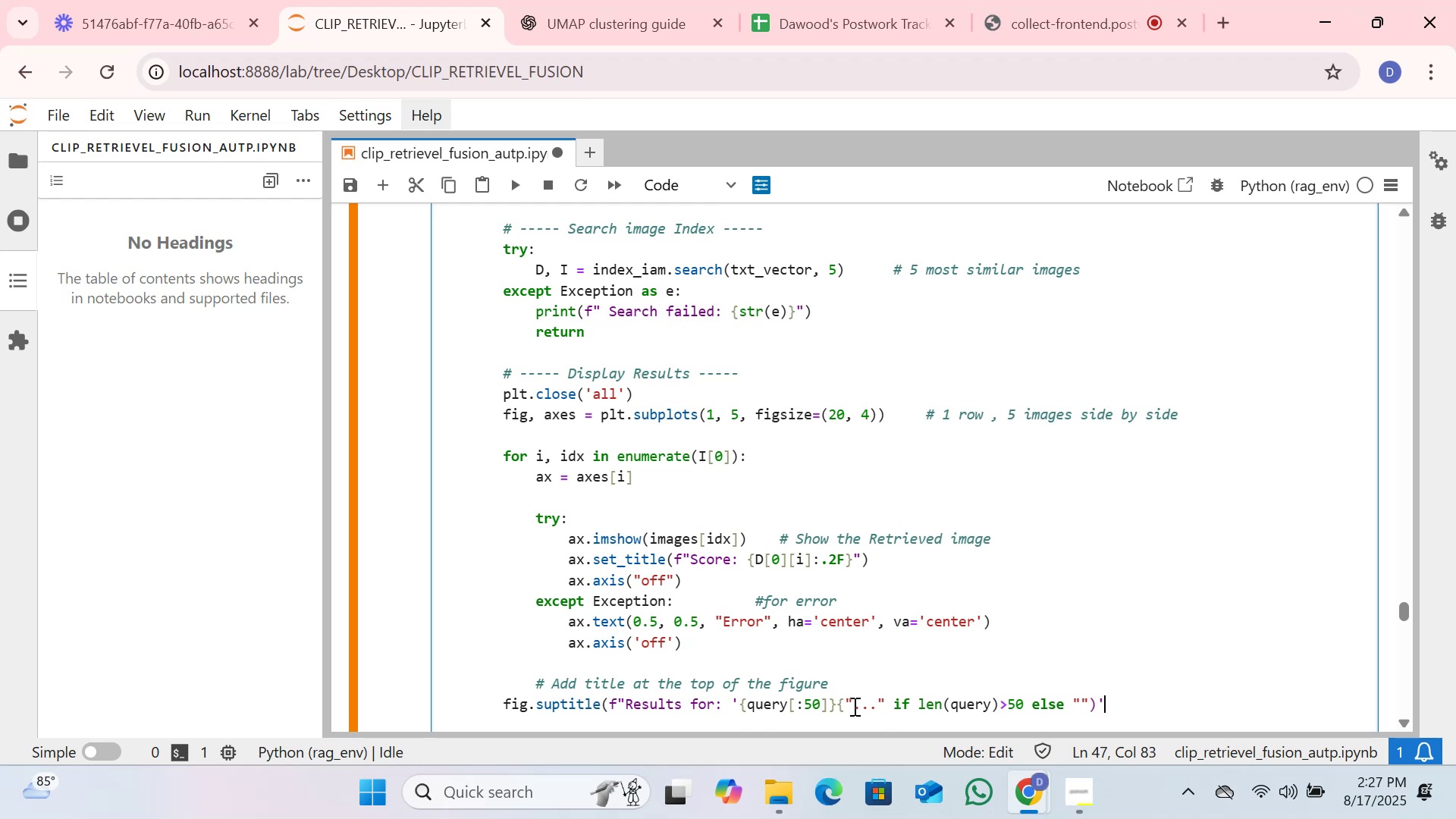 
key(Shift+Quote)
 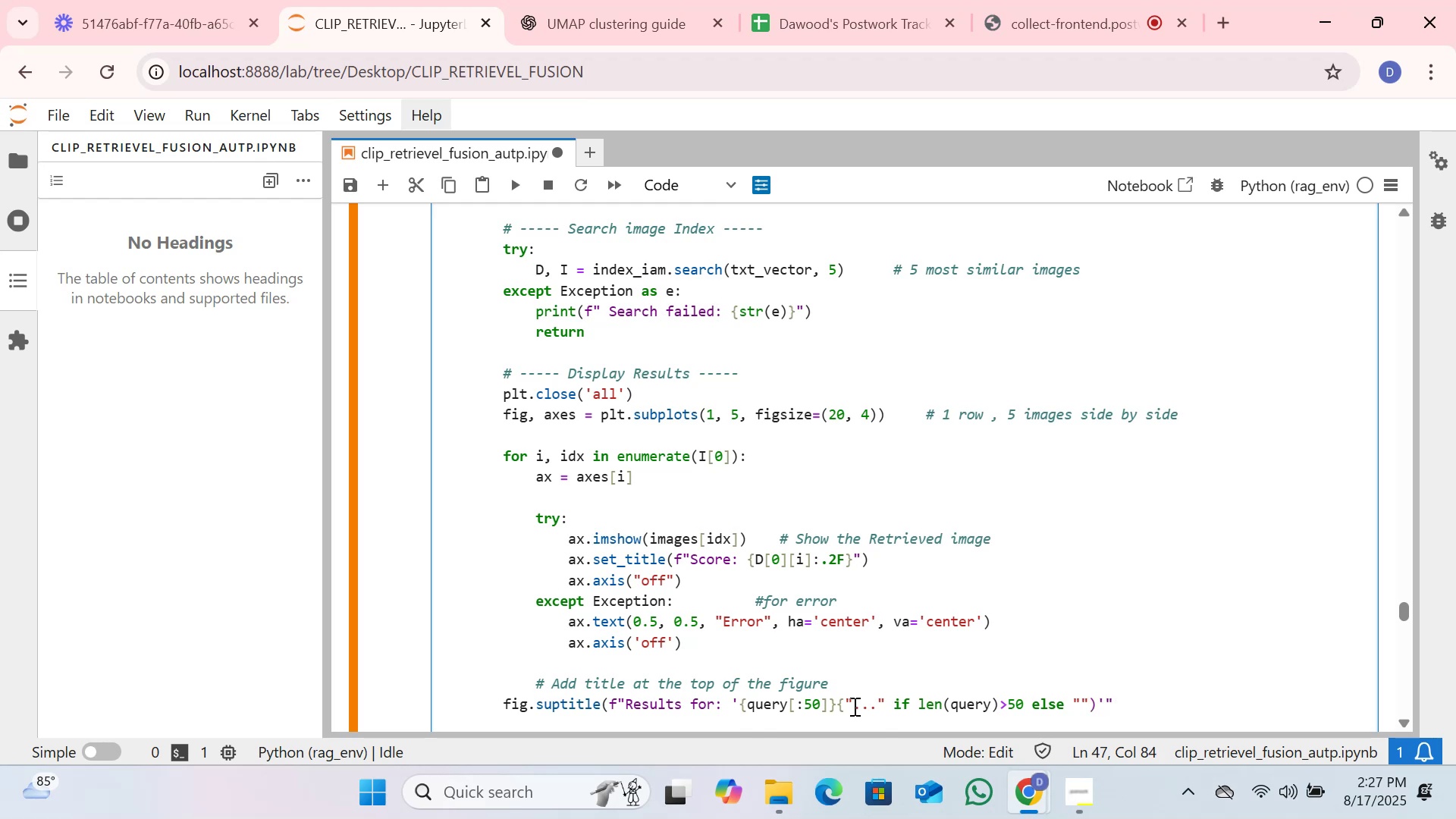 
key(Shift+0)
 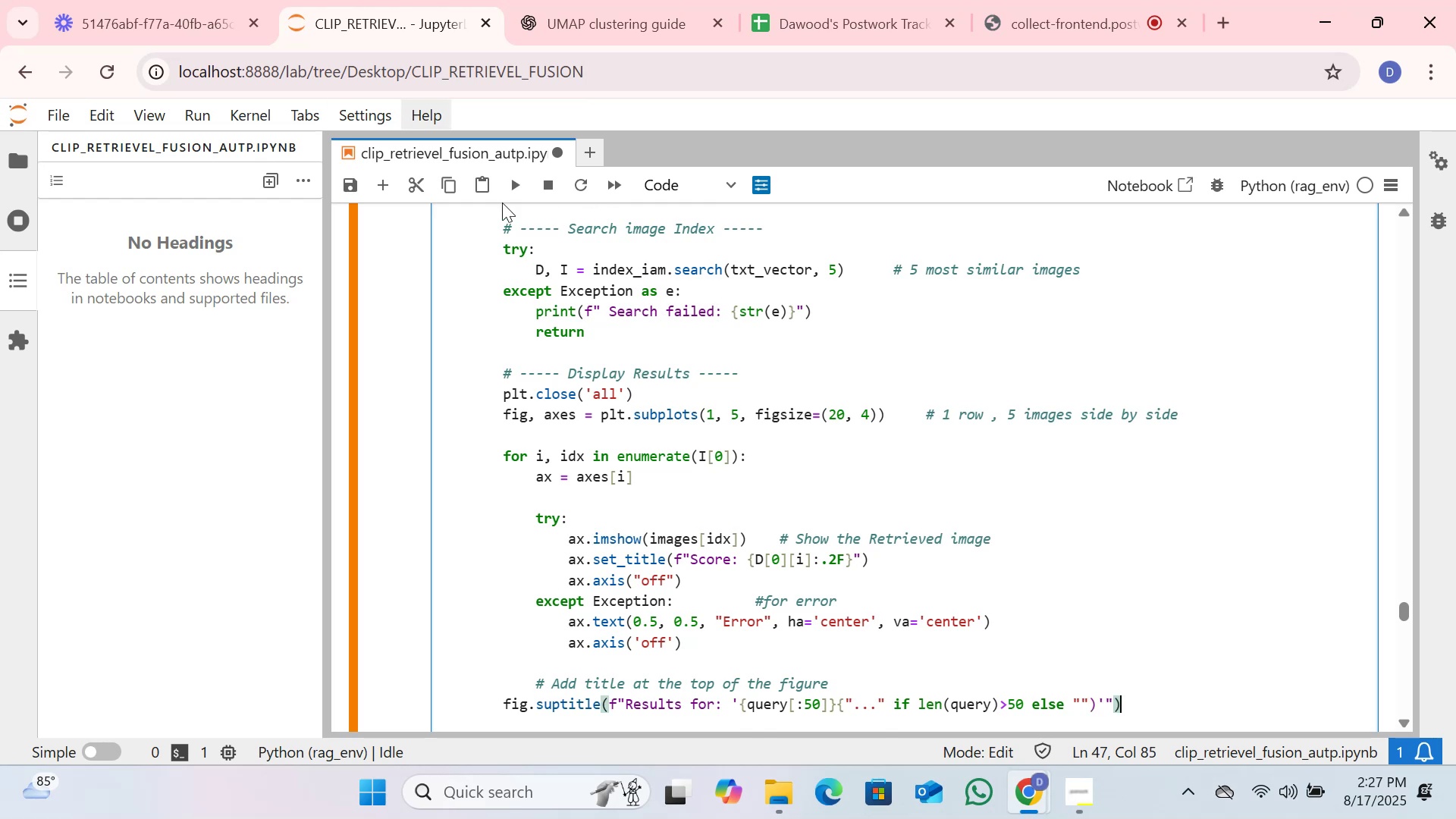 
left_click([524, 188])
 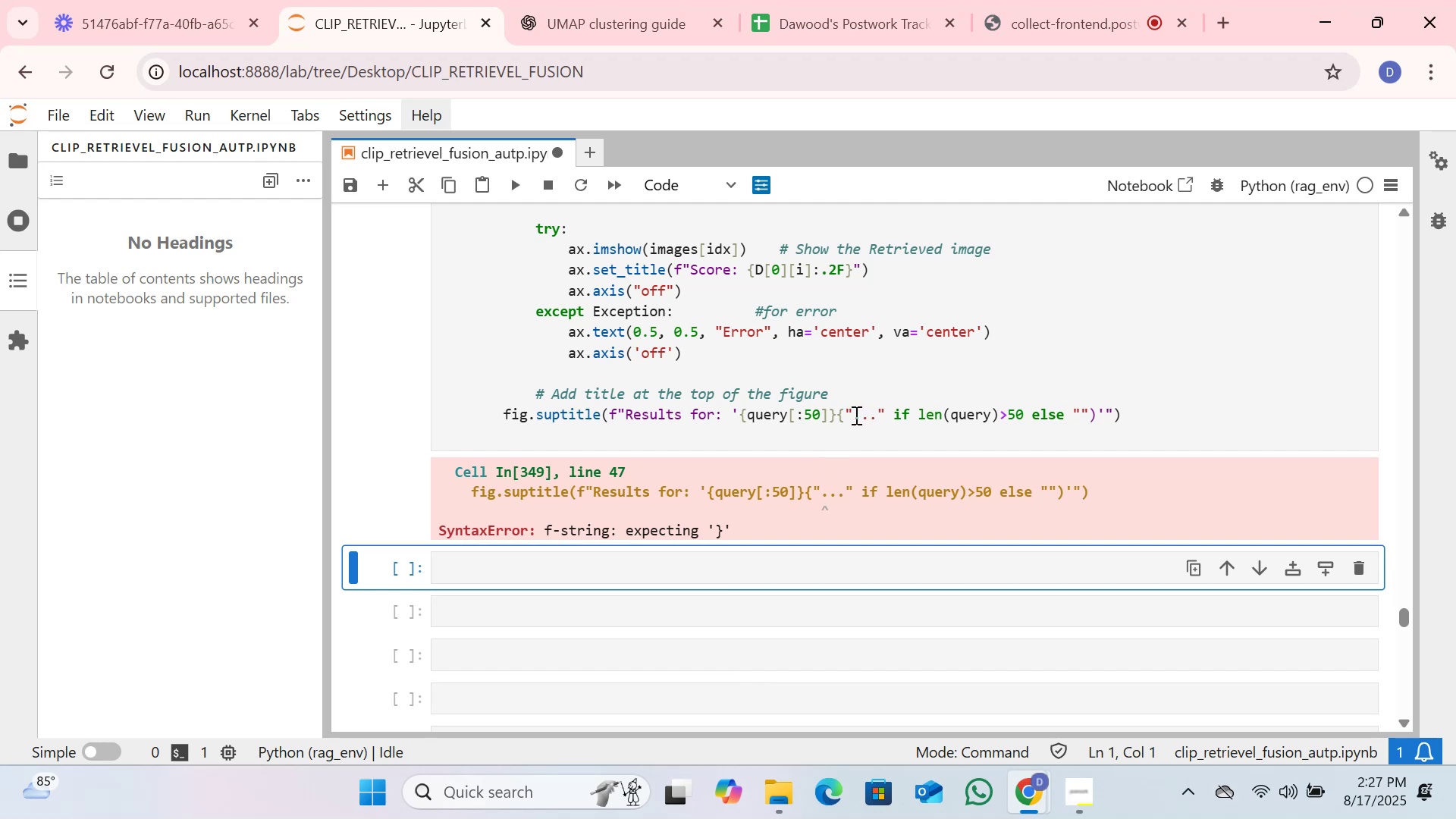 
key(Backspace)
 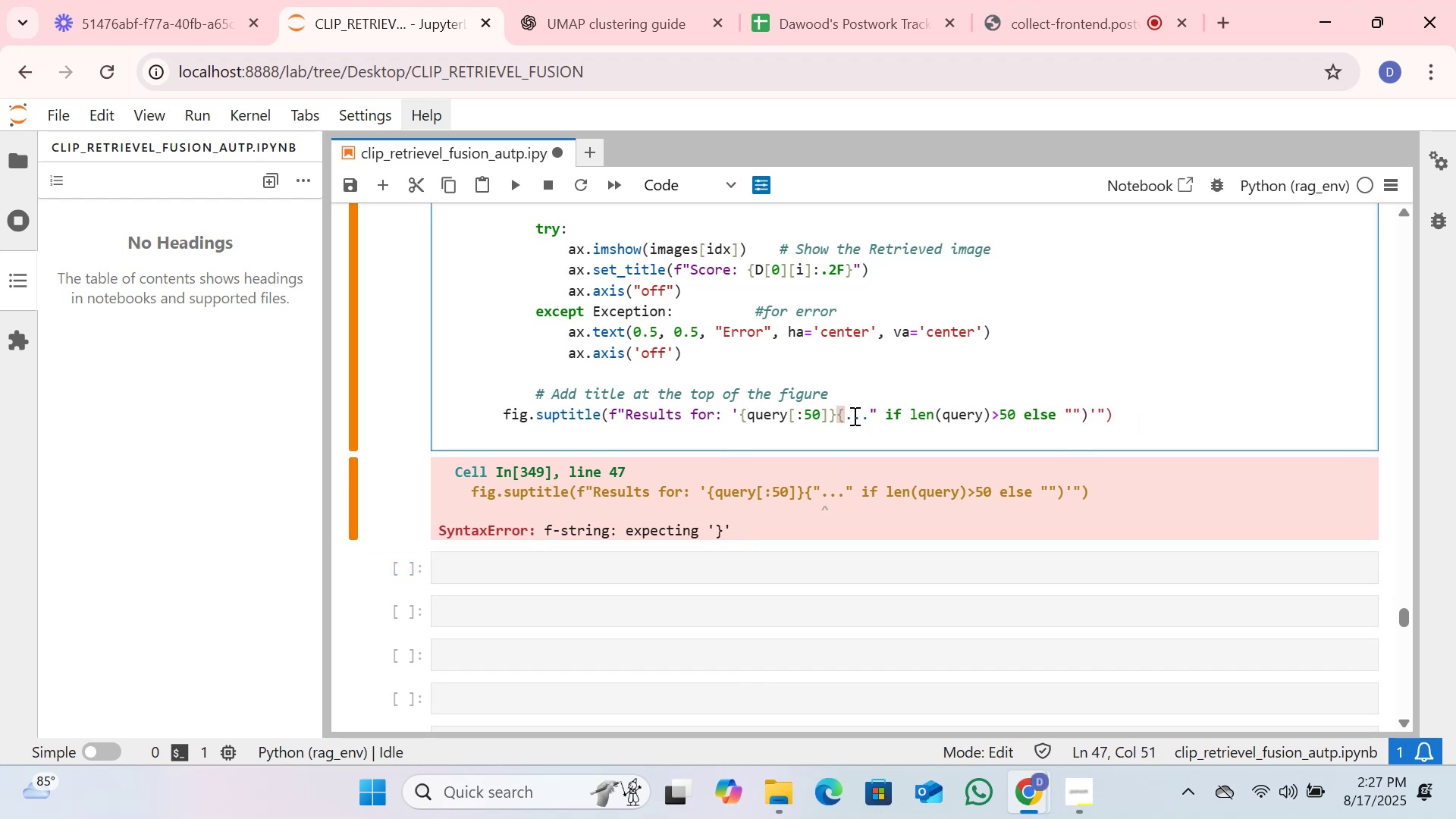 
key(Semicolon)
 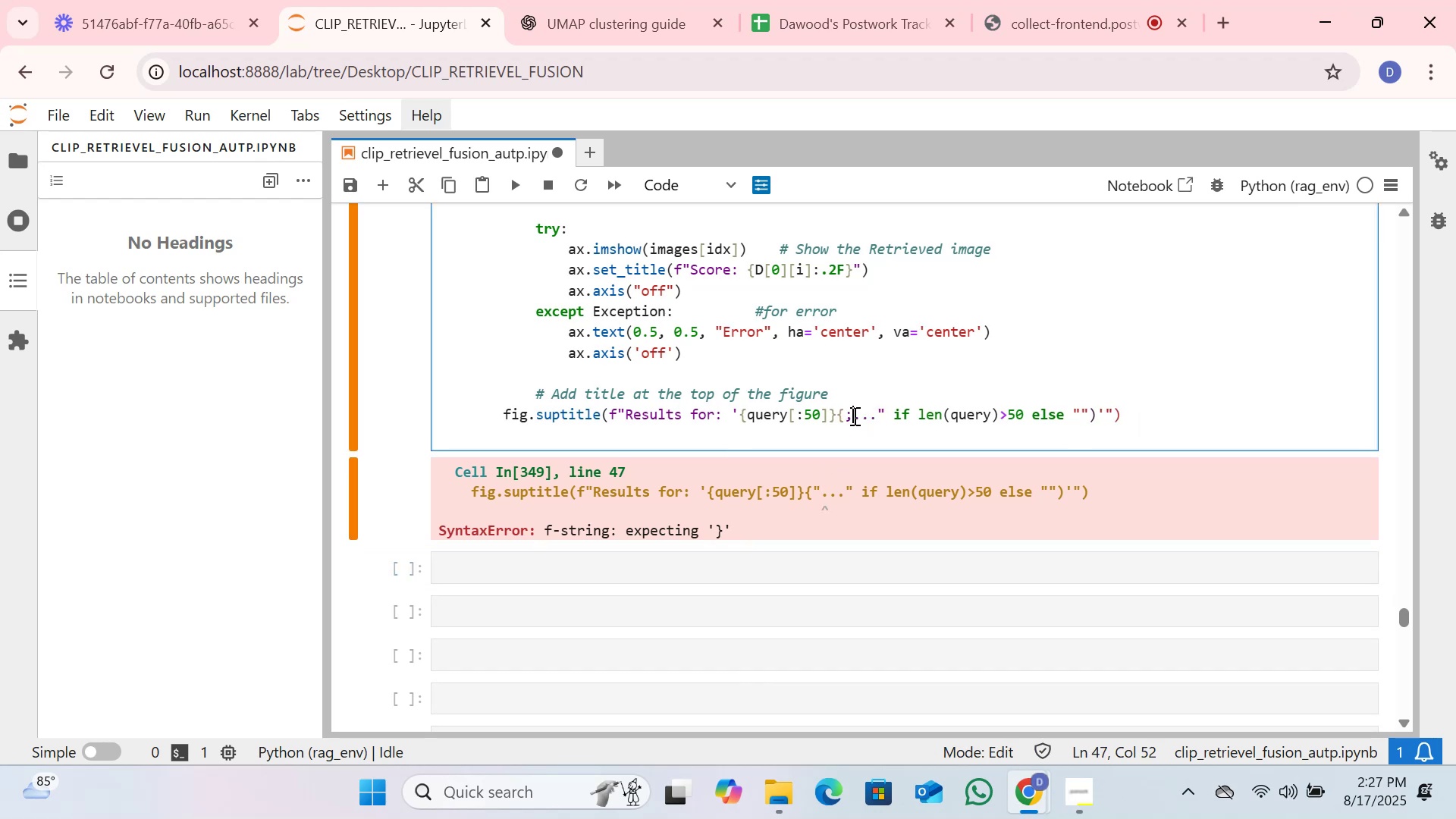 
key(Backspace)
 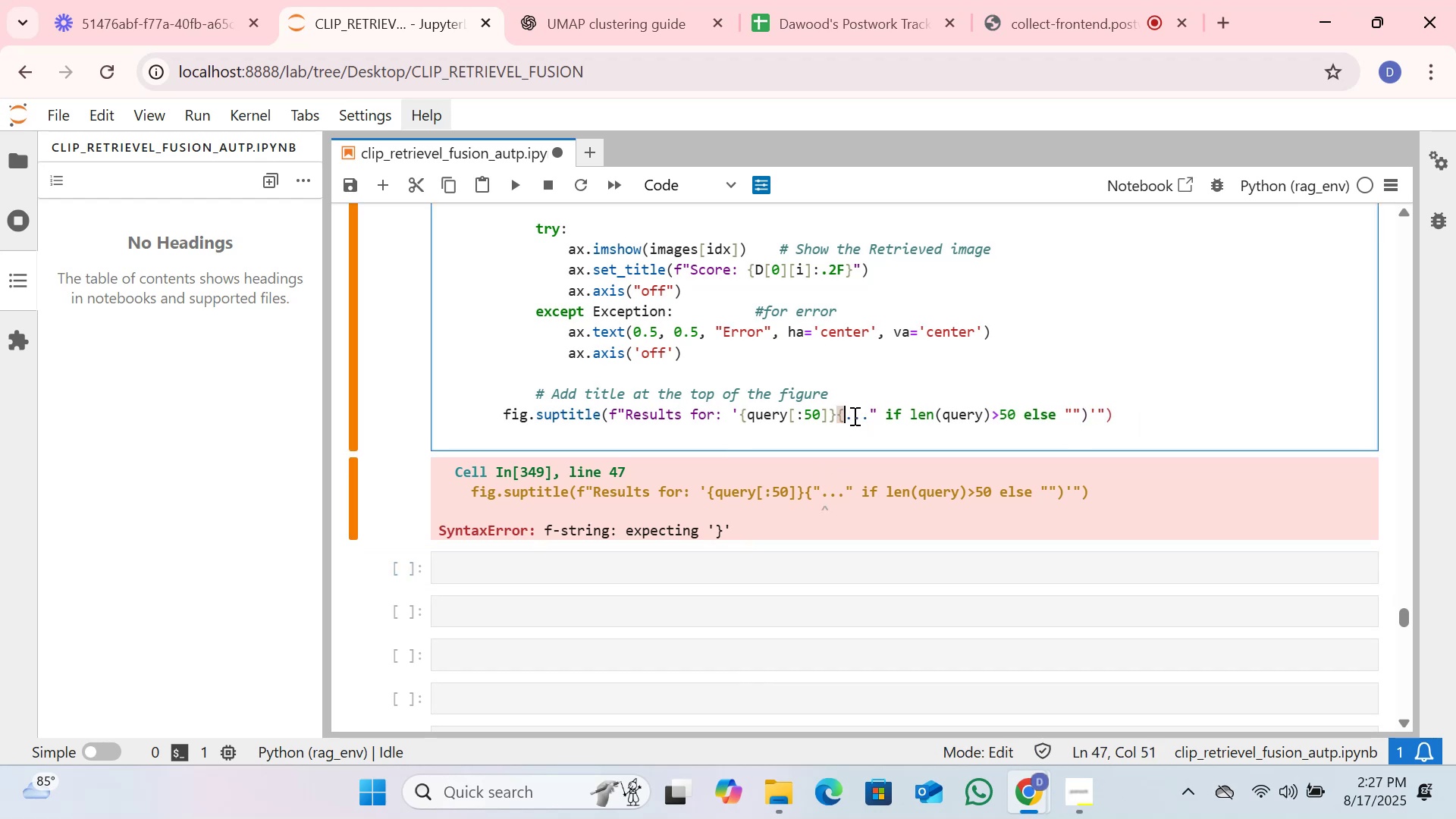 
key(Quote)
 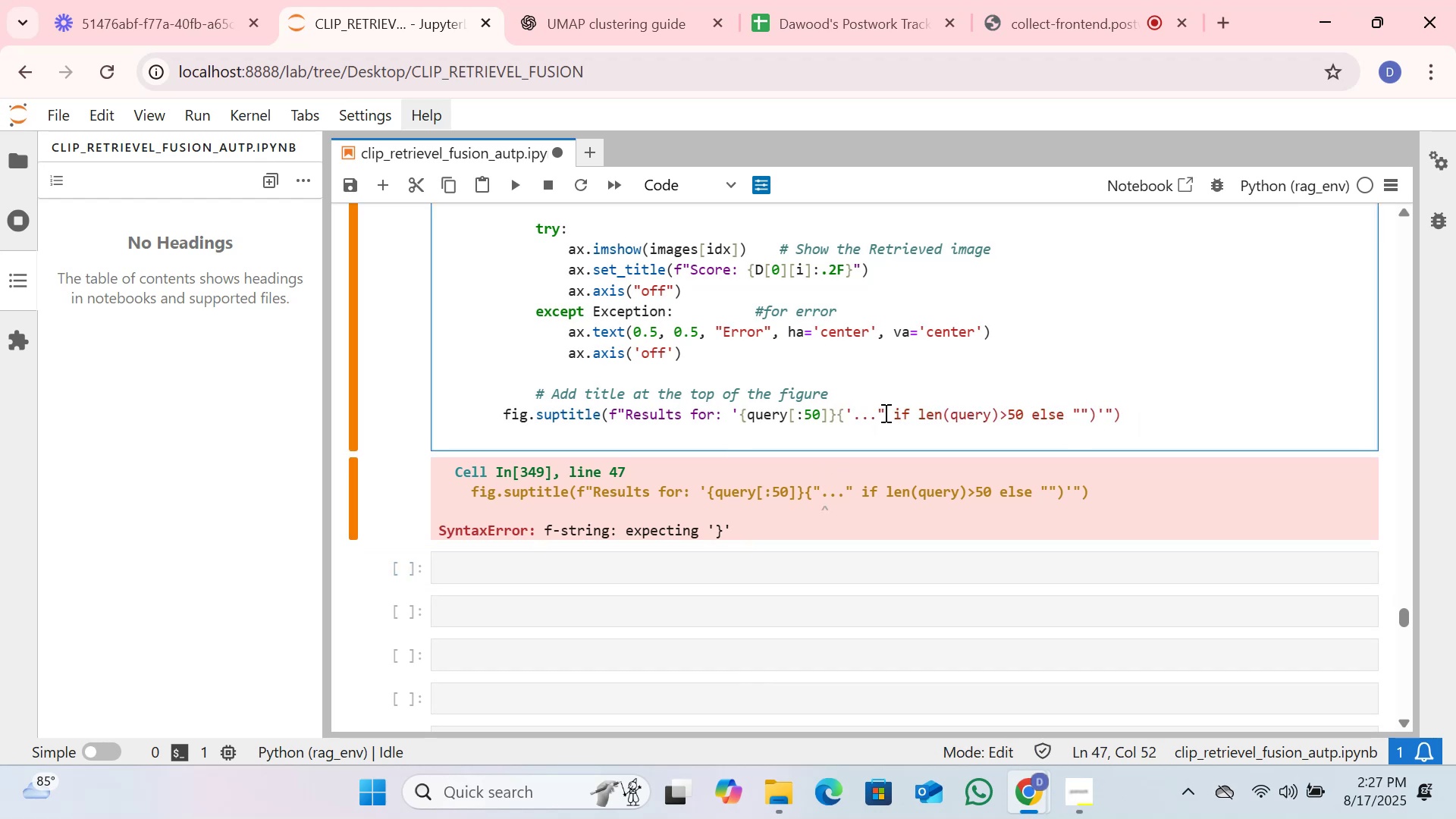 
left_click([884, 413])
 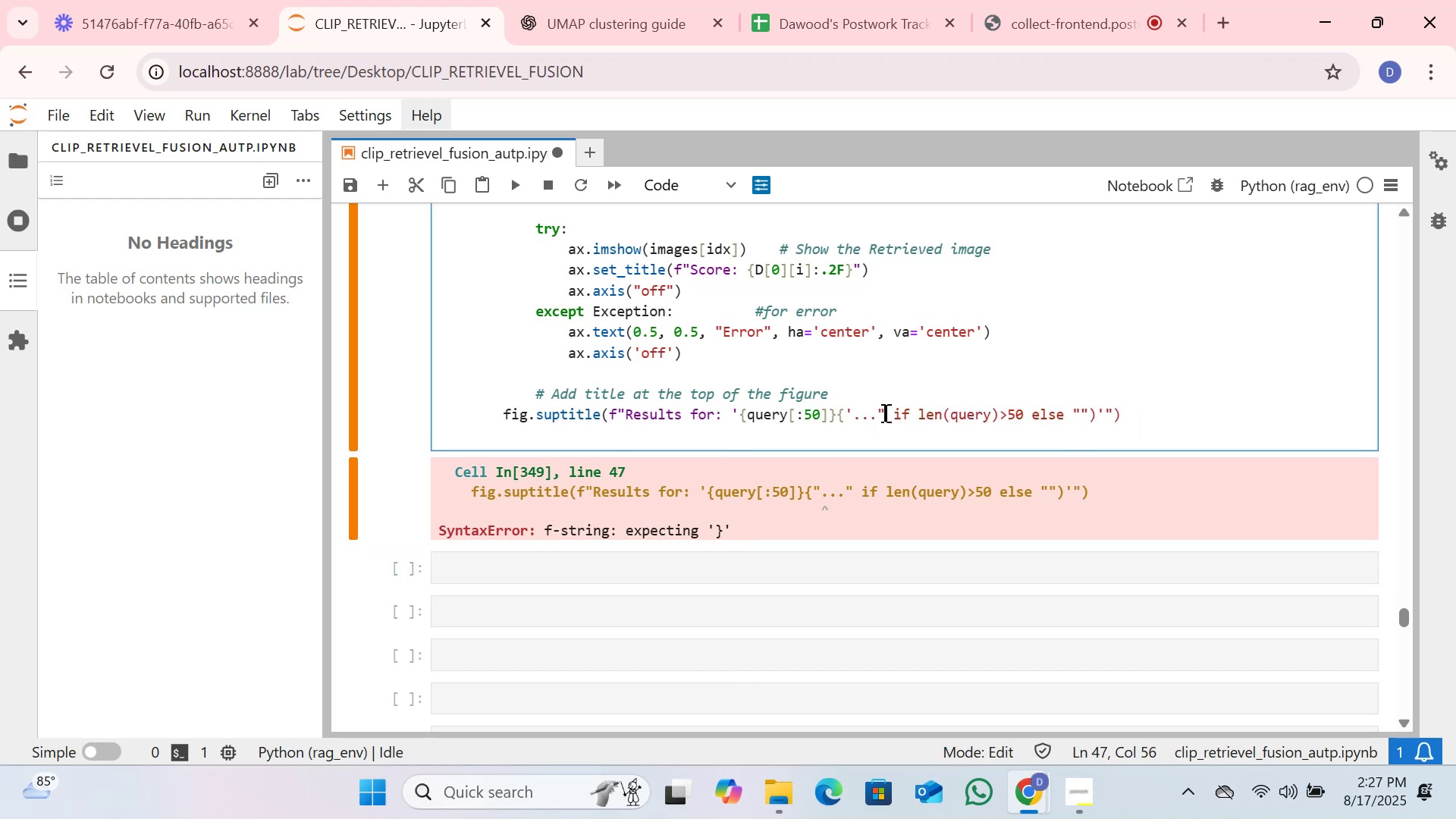 
key(Backspace)
 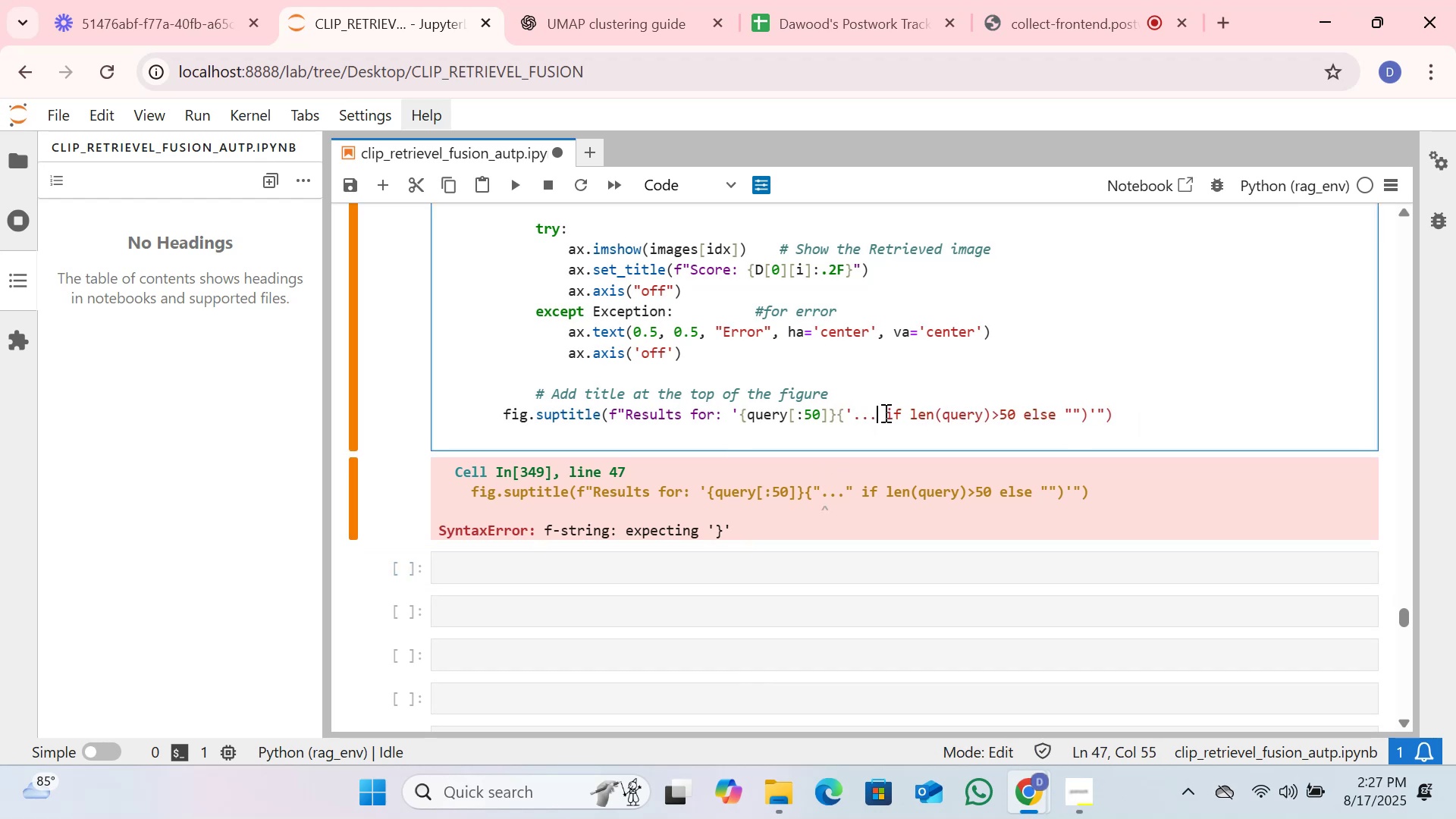 
key(Quote)
 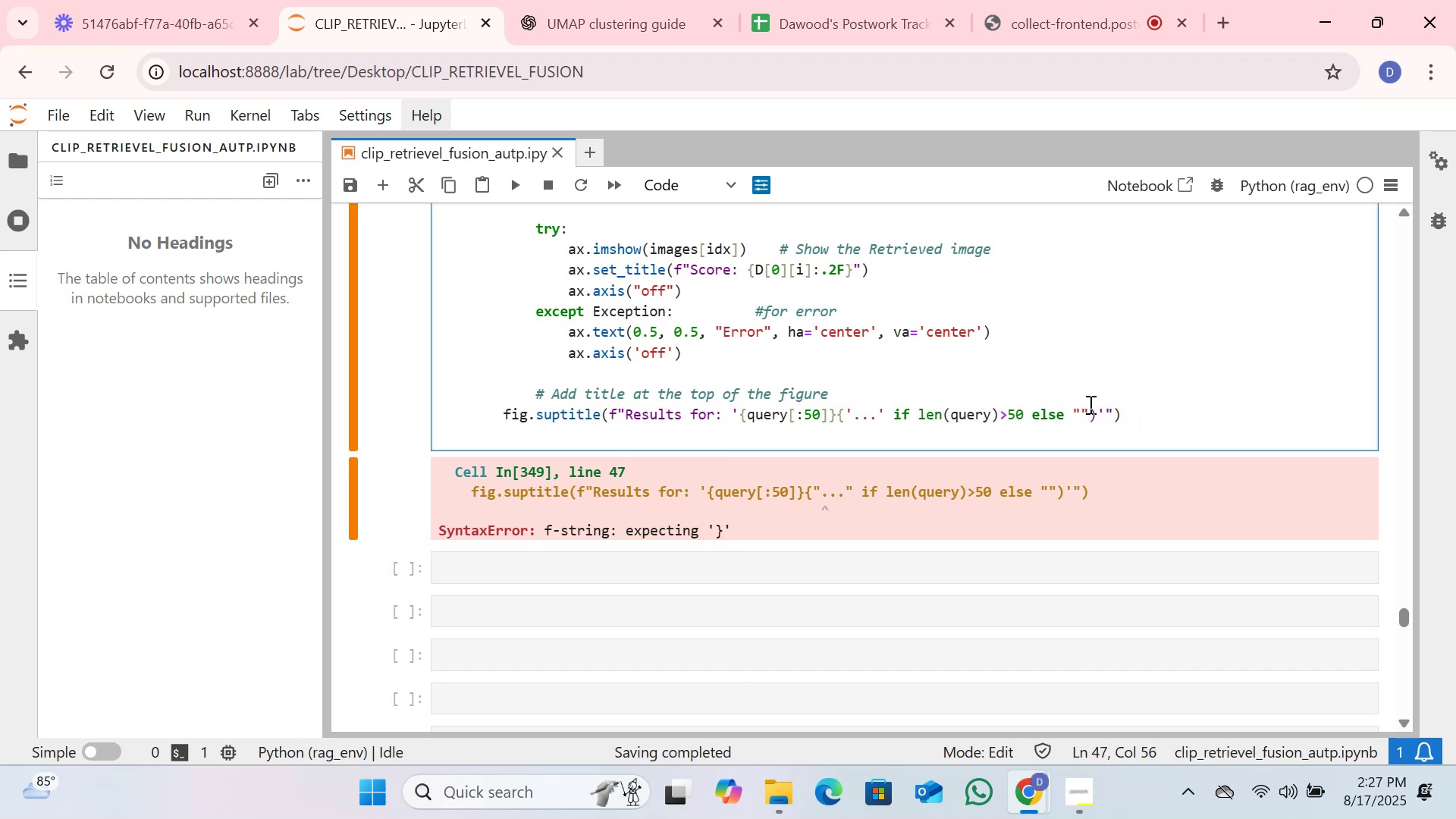 
left_click([1089, 406])
 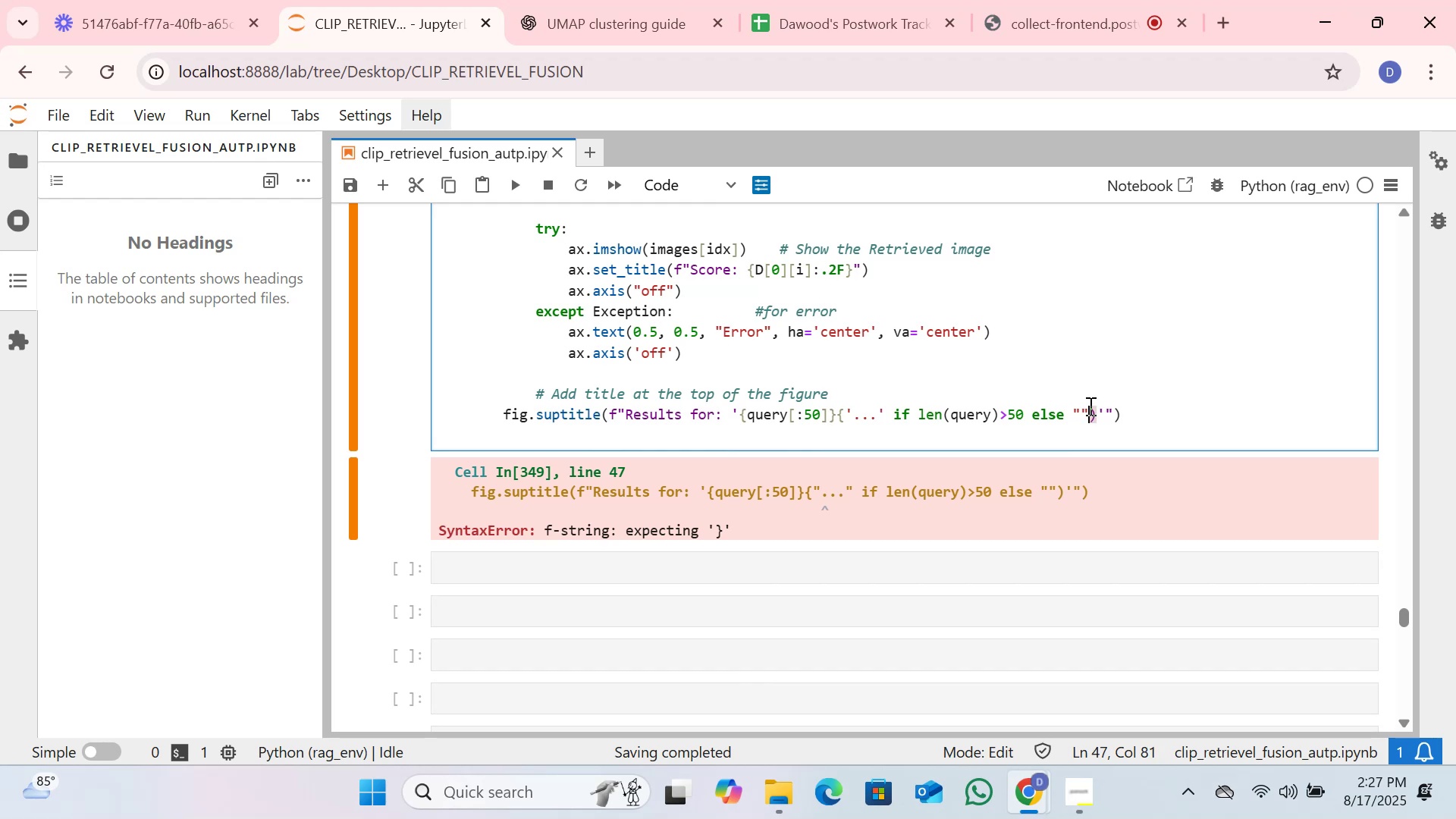 
key(Backspace)
 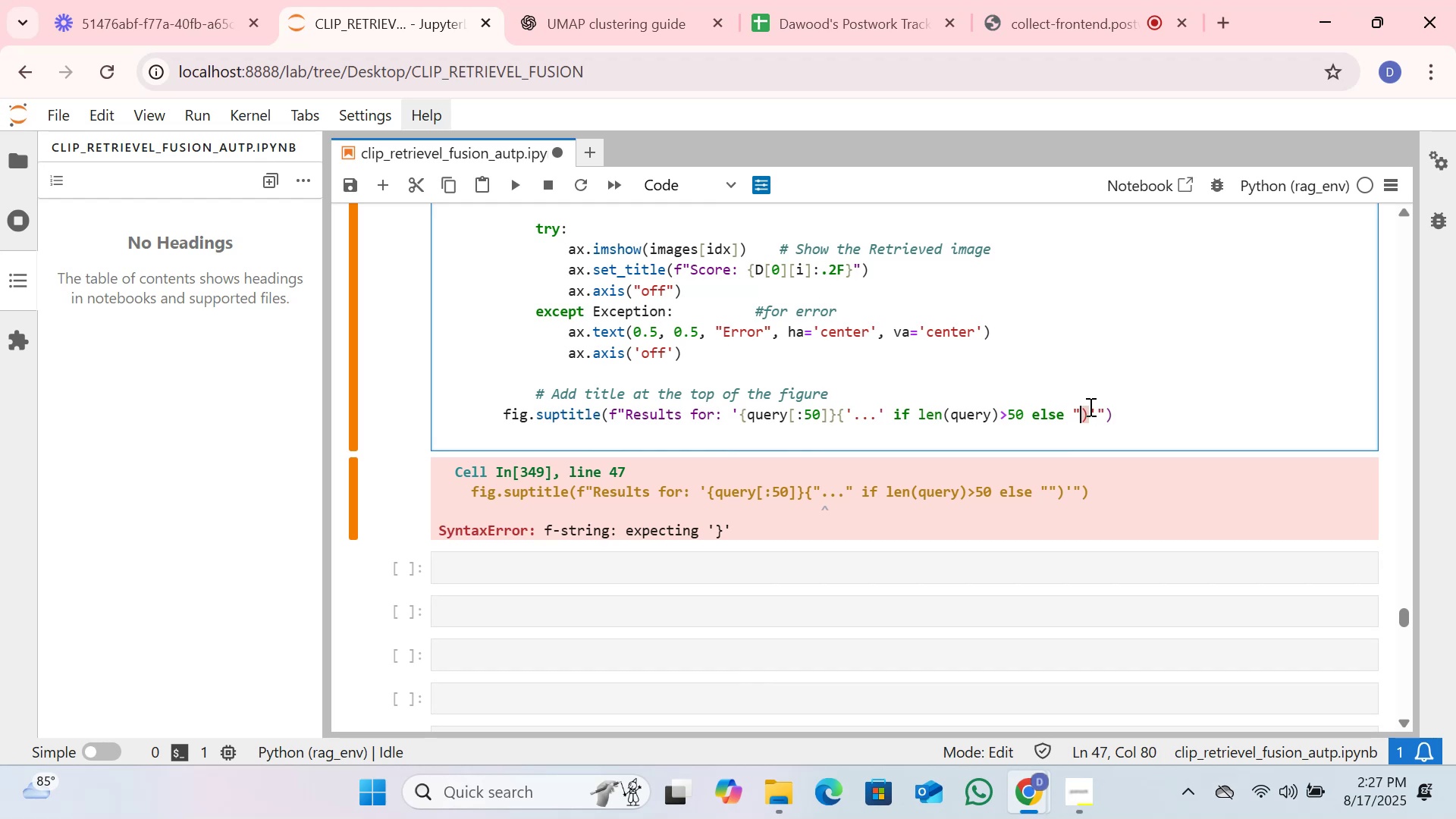 
key(Backspace)
 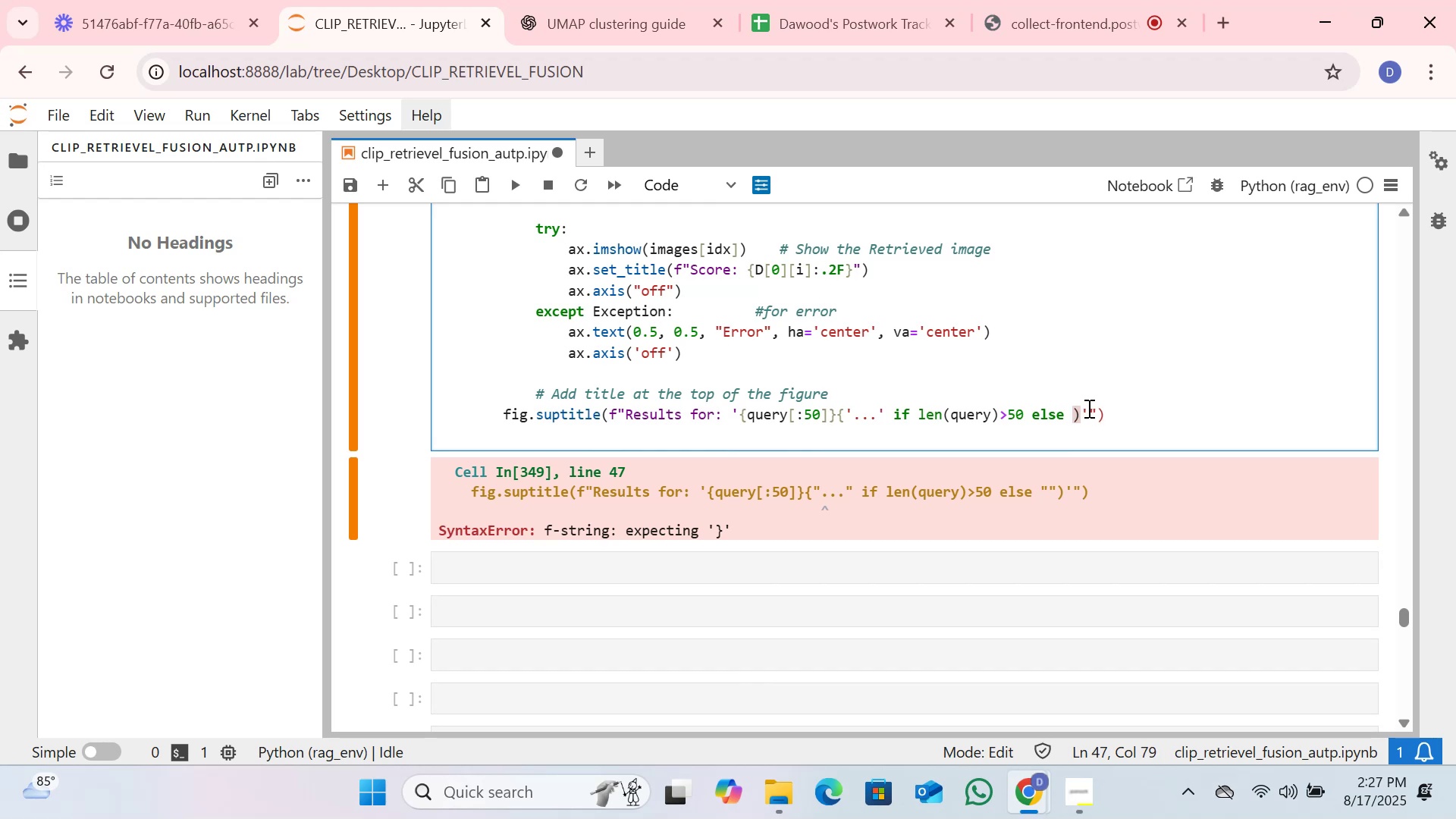 
key(Quote)
 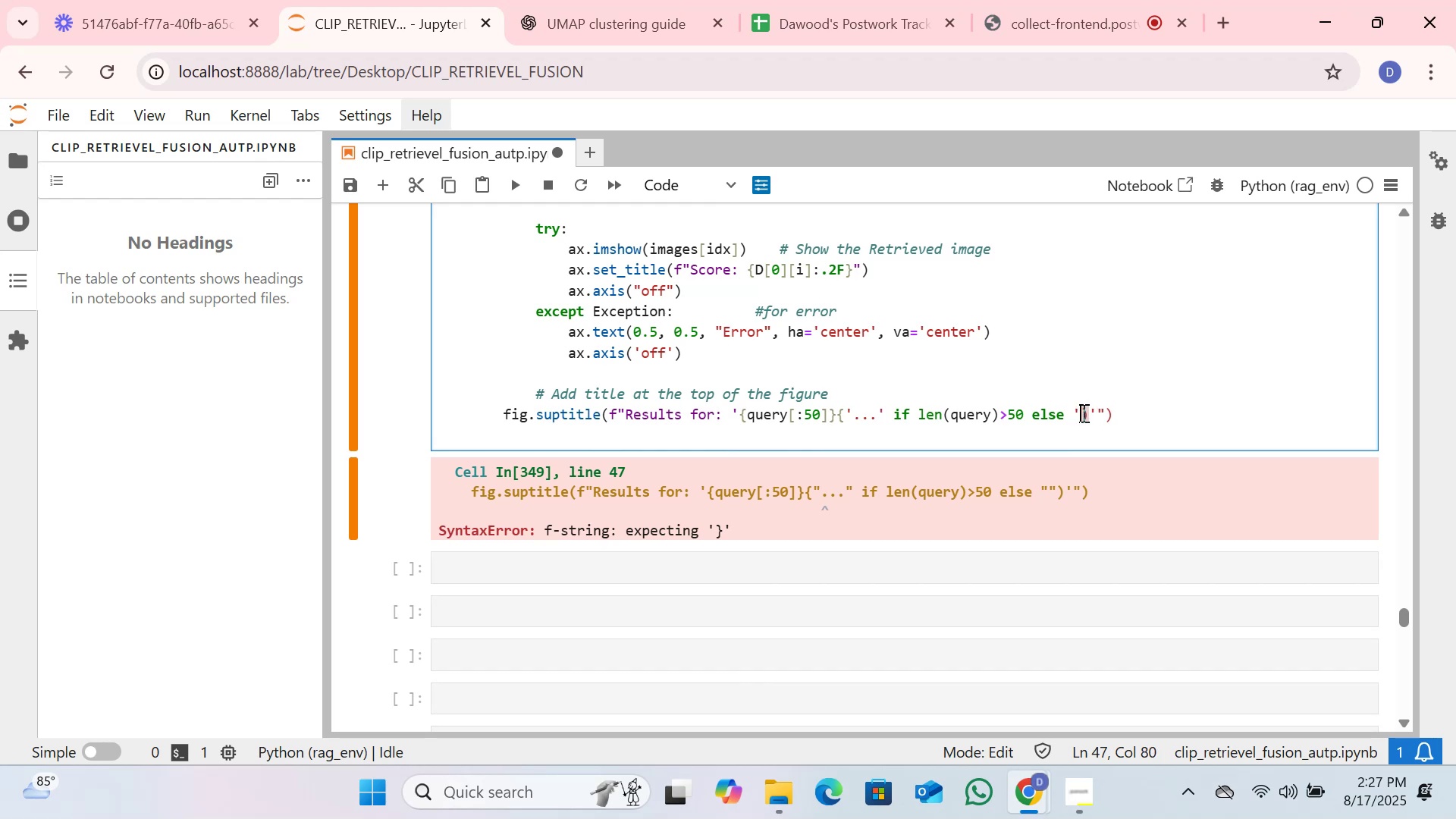 
key(Quote)
 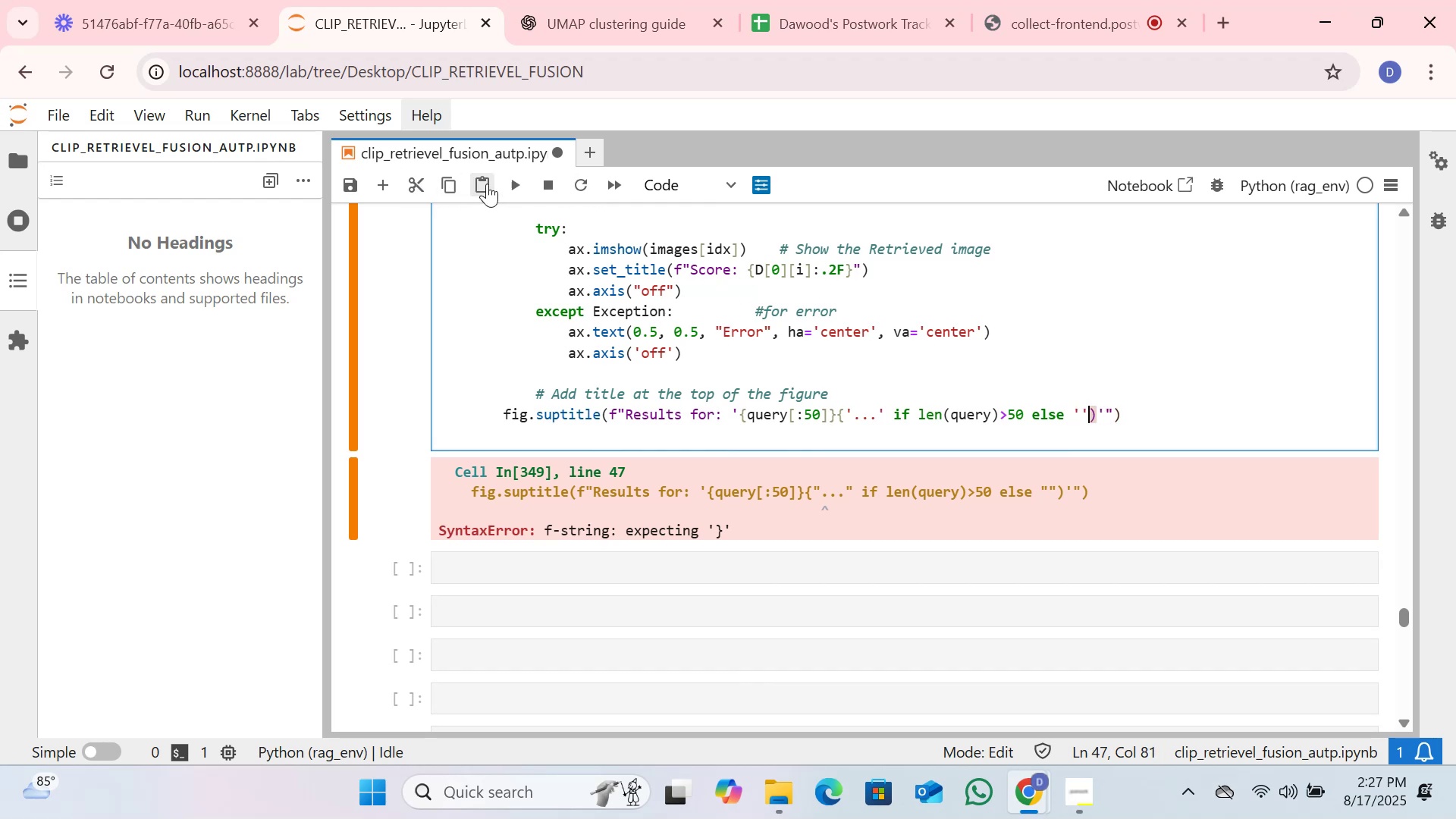 
left_click([519, 185])
 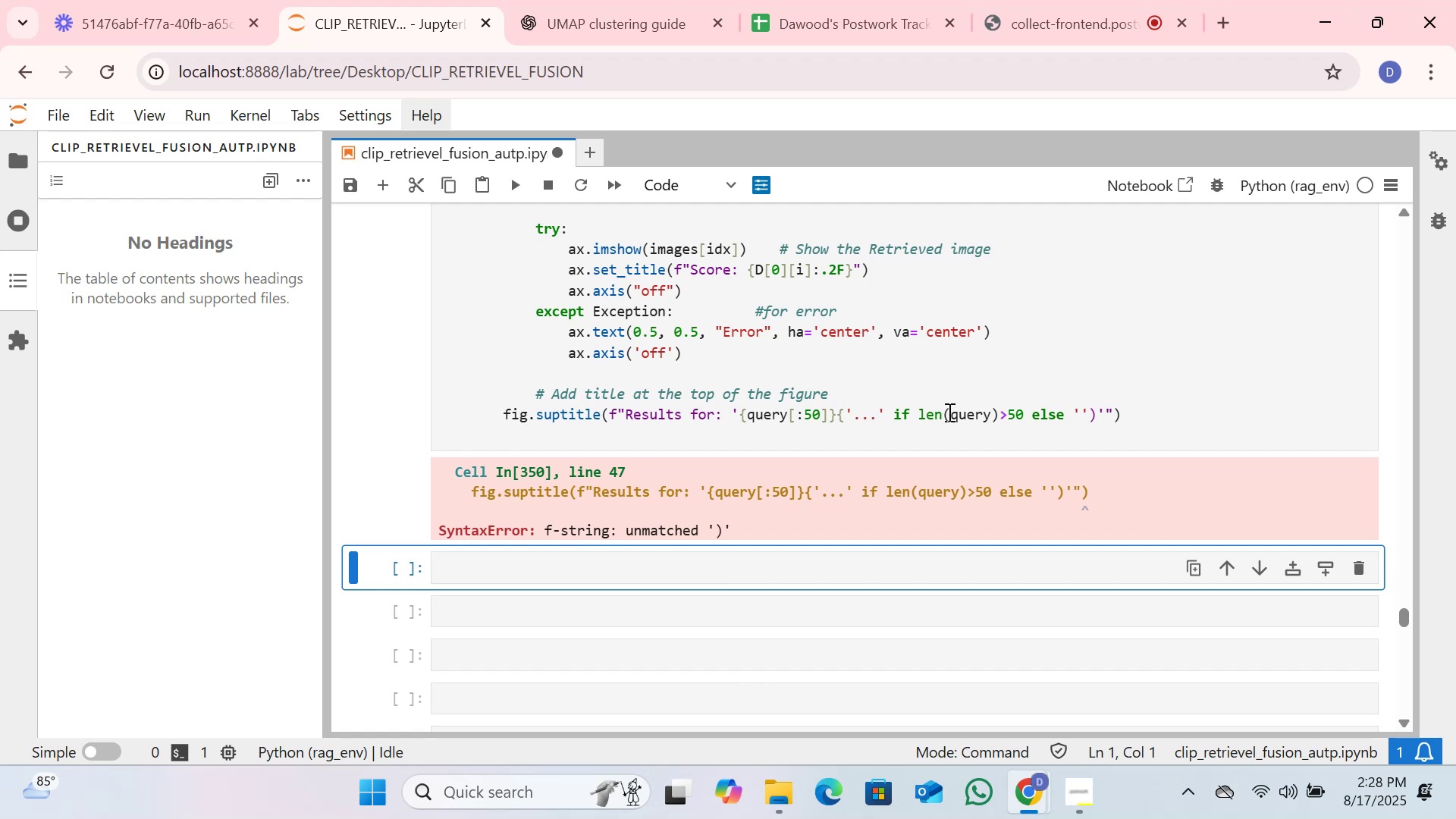 
wait(12.77)
 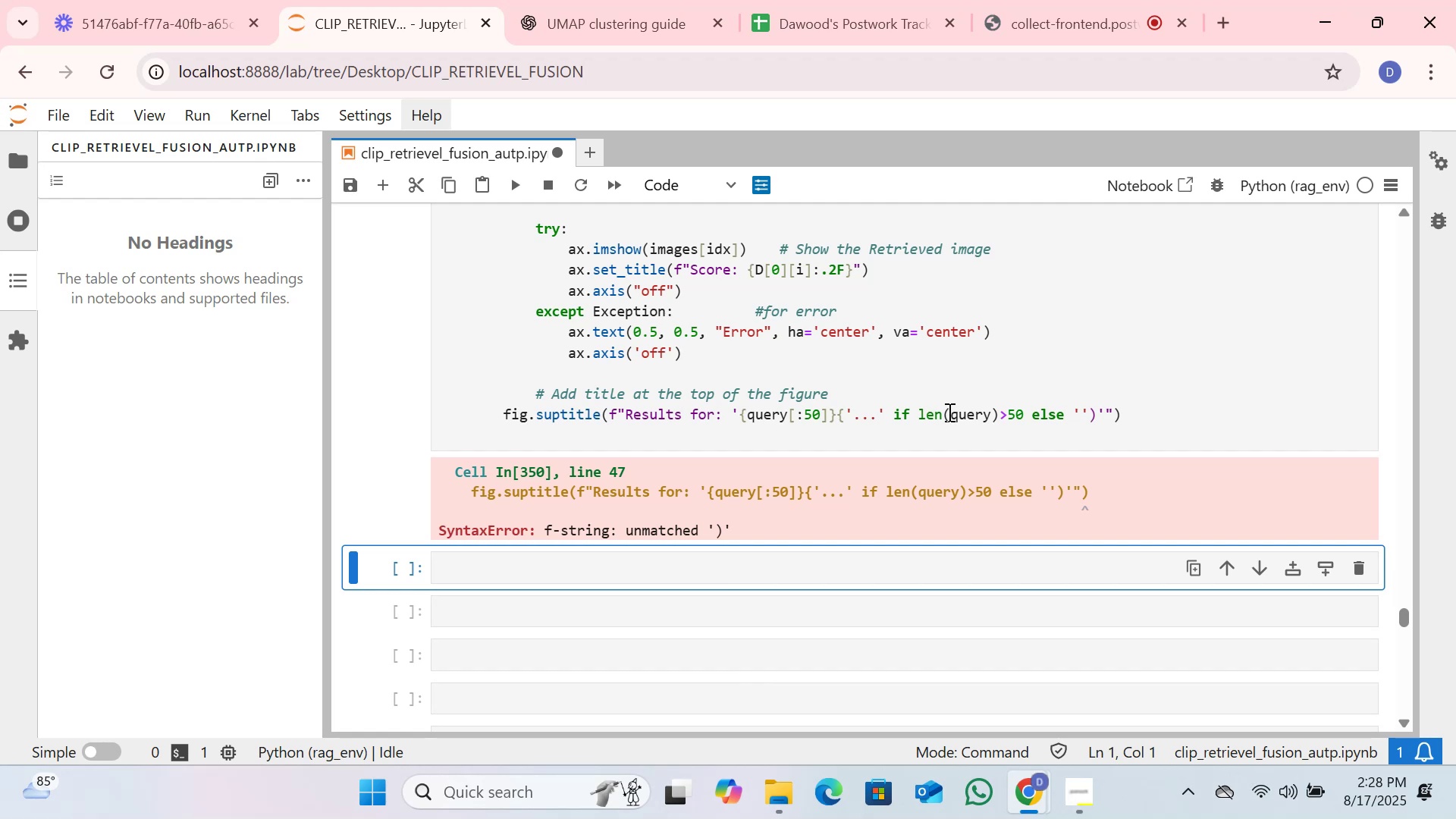 
left_click([1063, 492])
 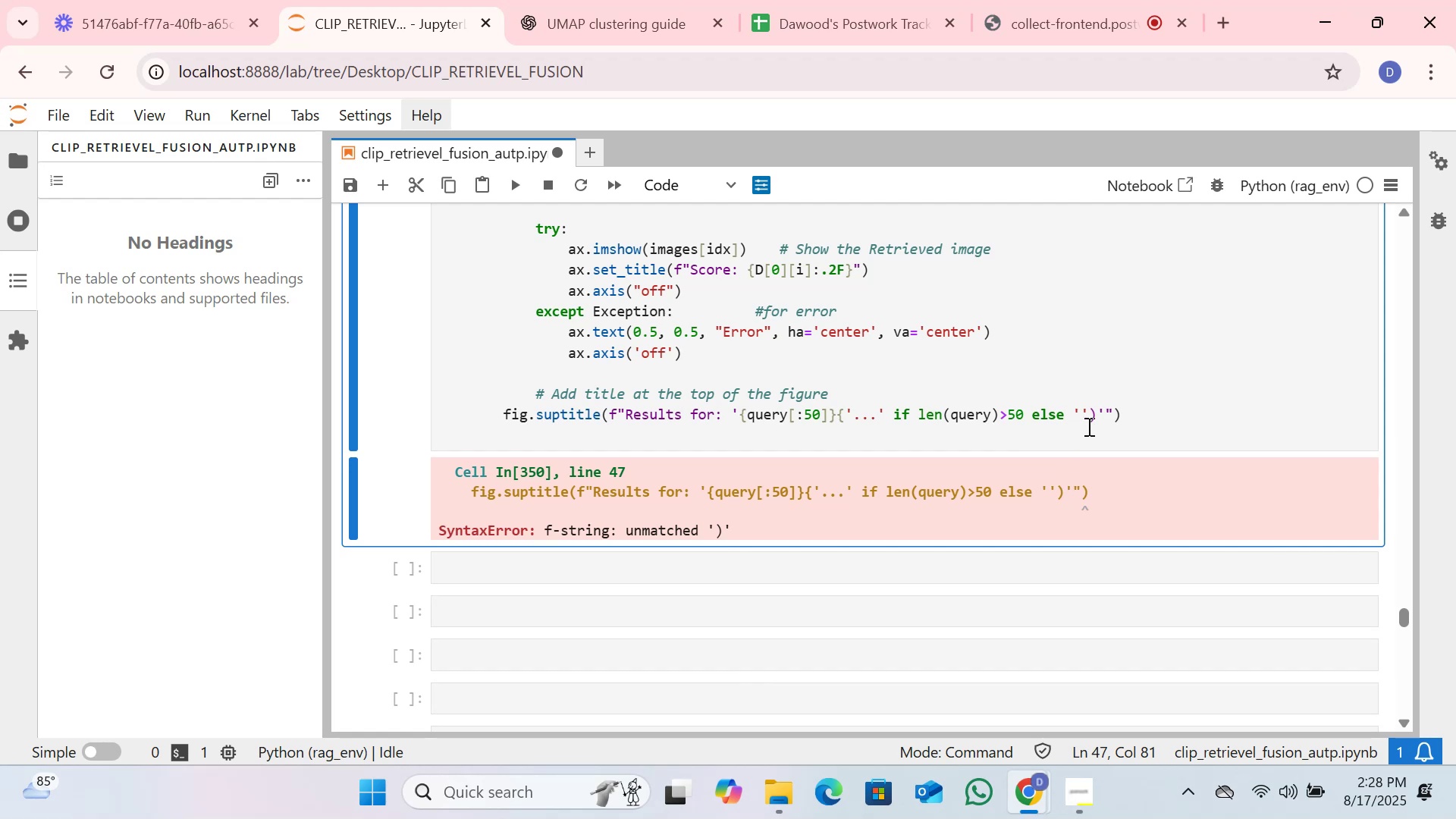 
left_click([1095, 416])
 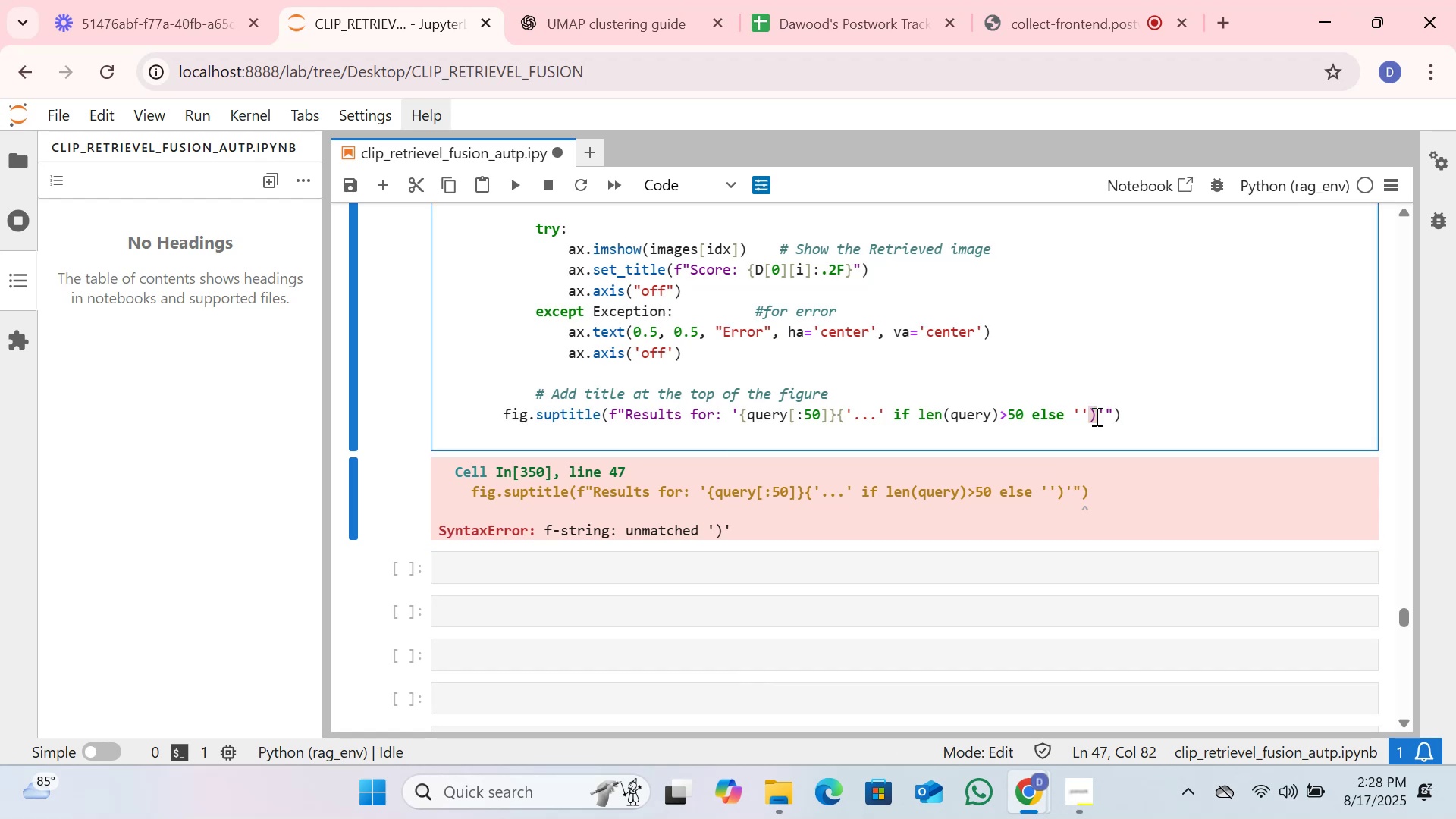 
key(Backspace)
 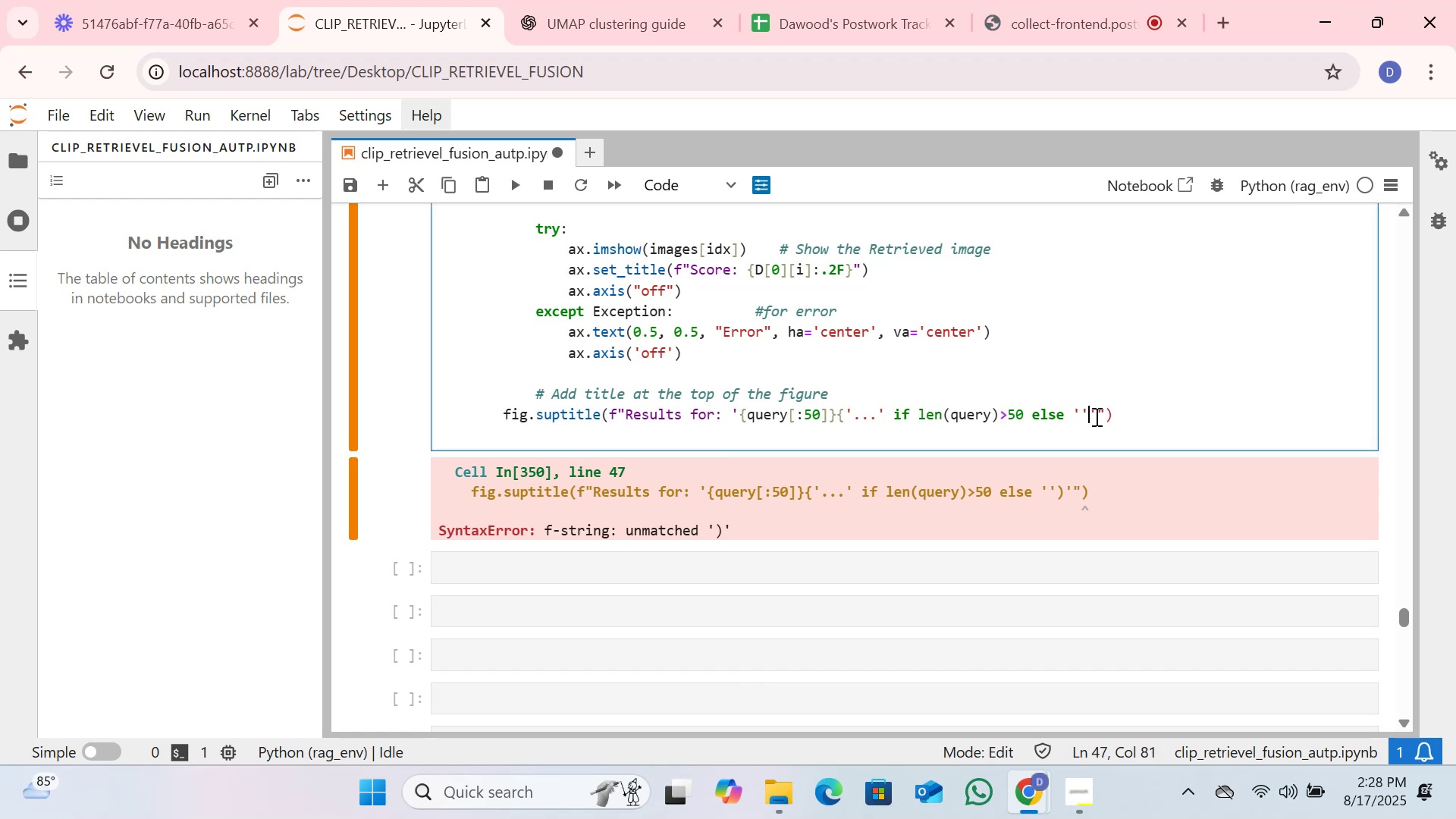 
key(Shift+BracketRight)
 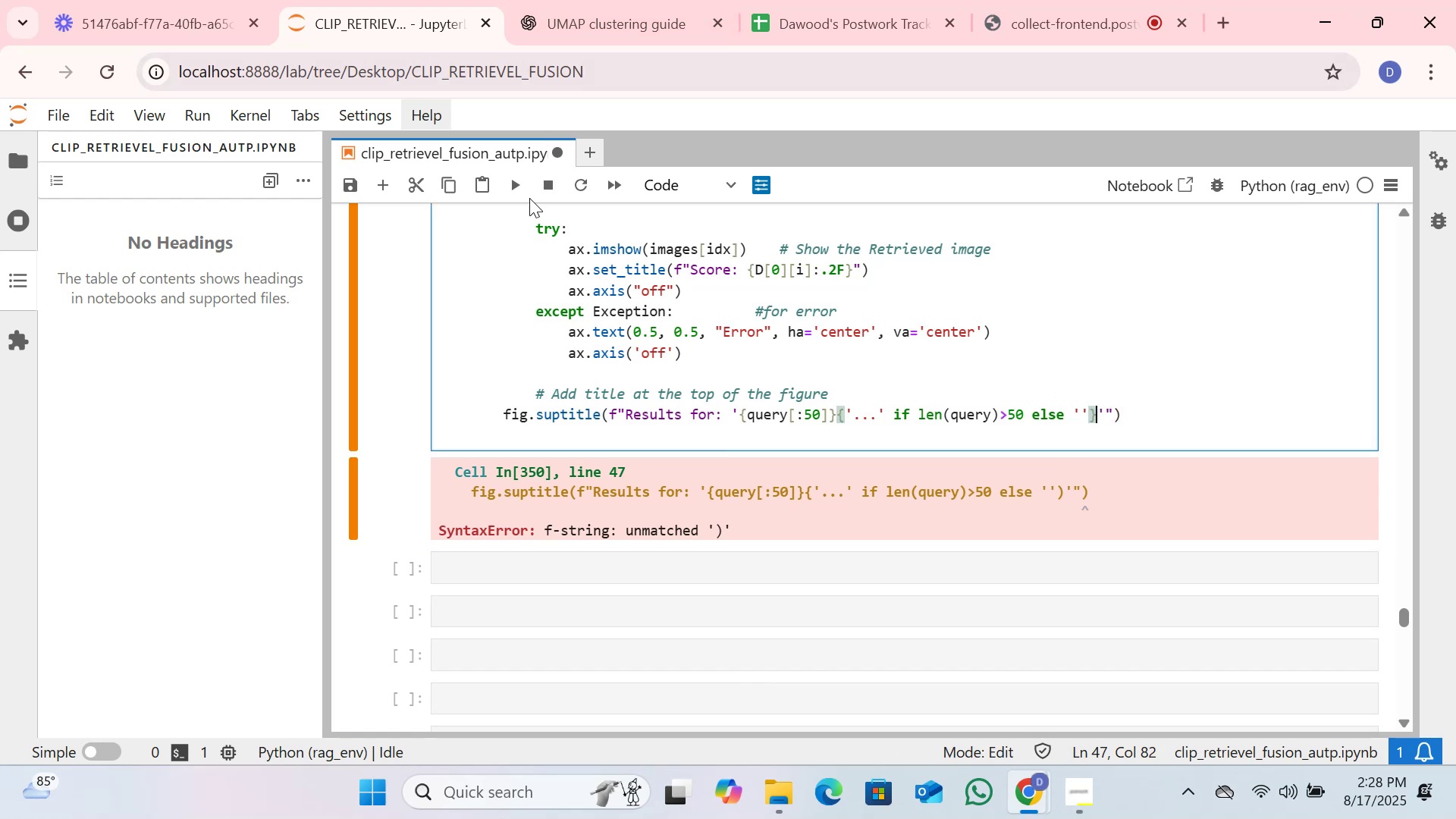 
left_click([520, 187])
 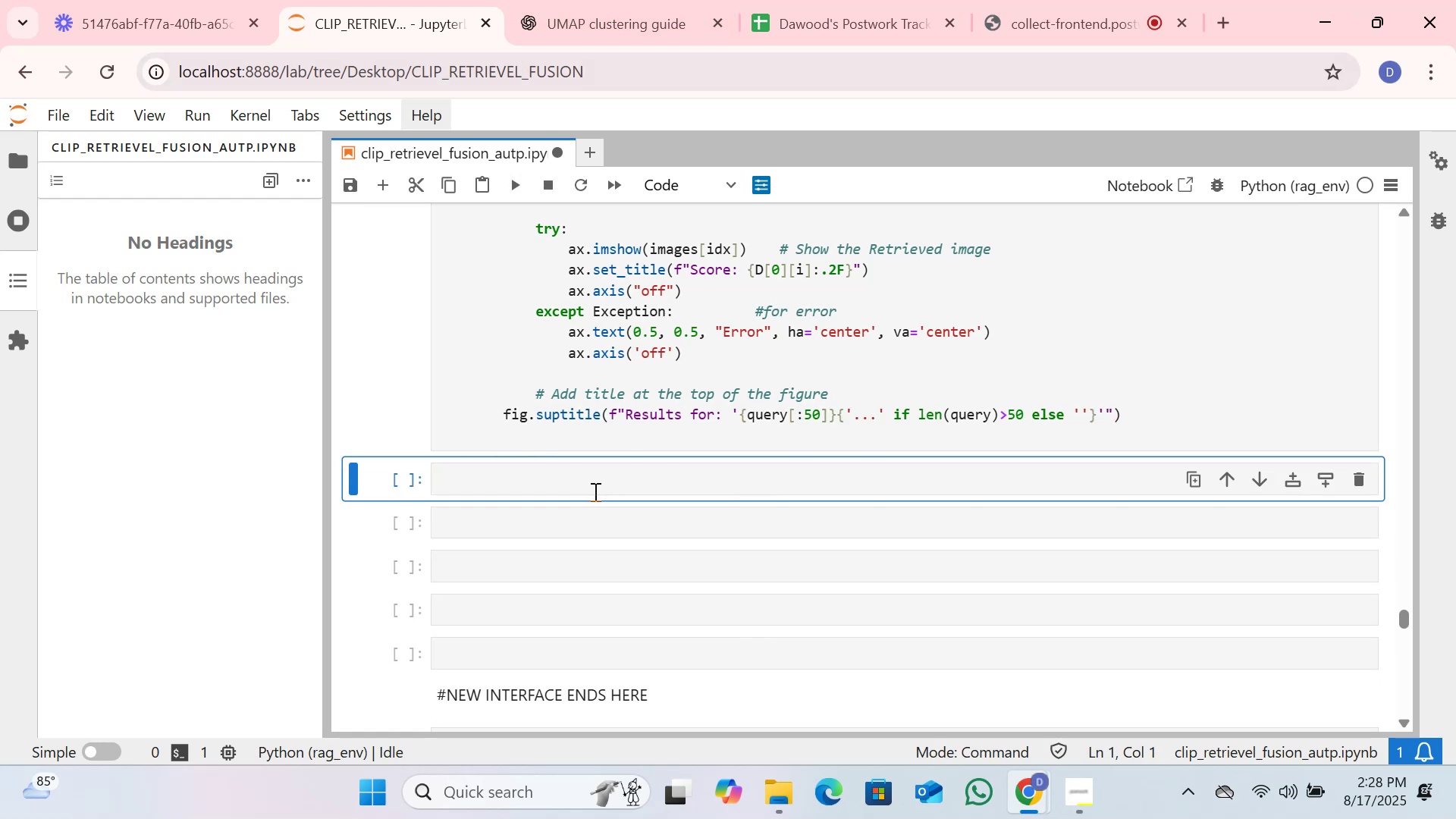 
left_click([557, 435])
 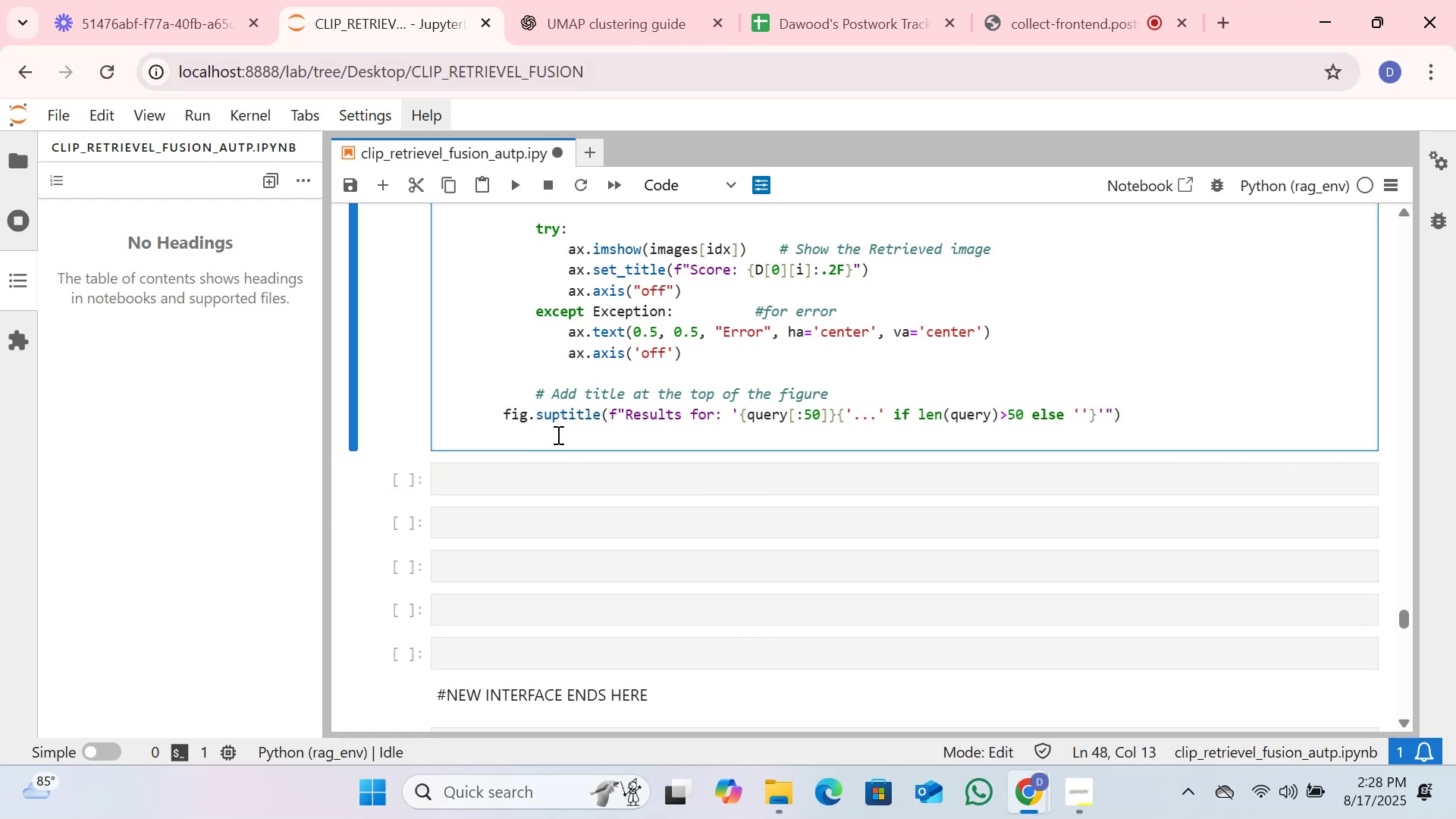 
key(Backspace)
 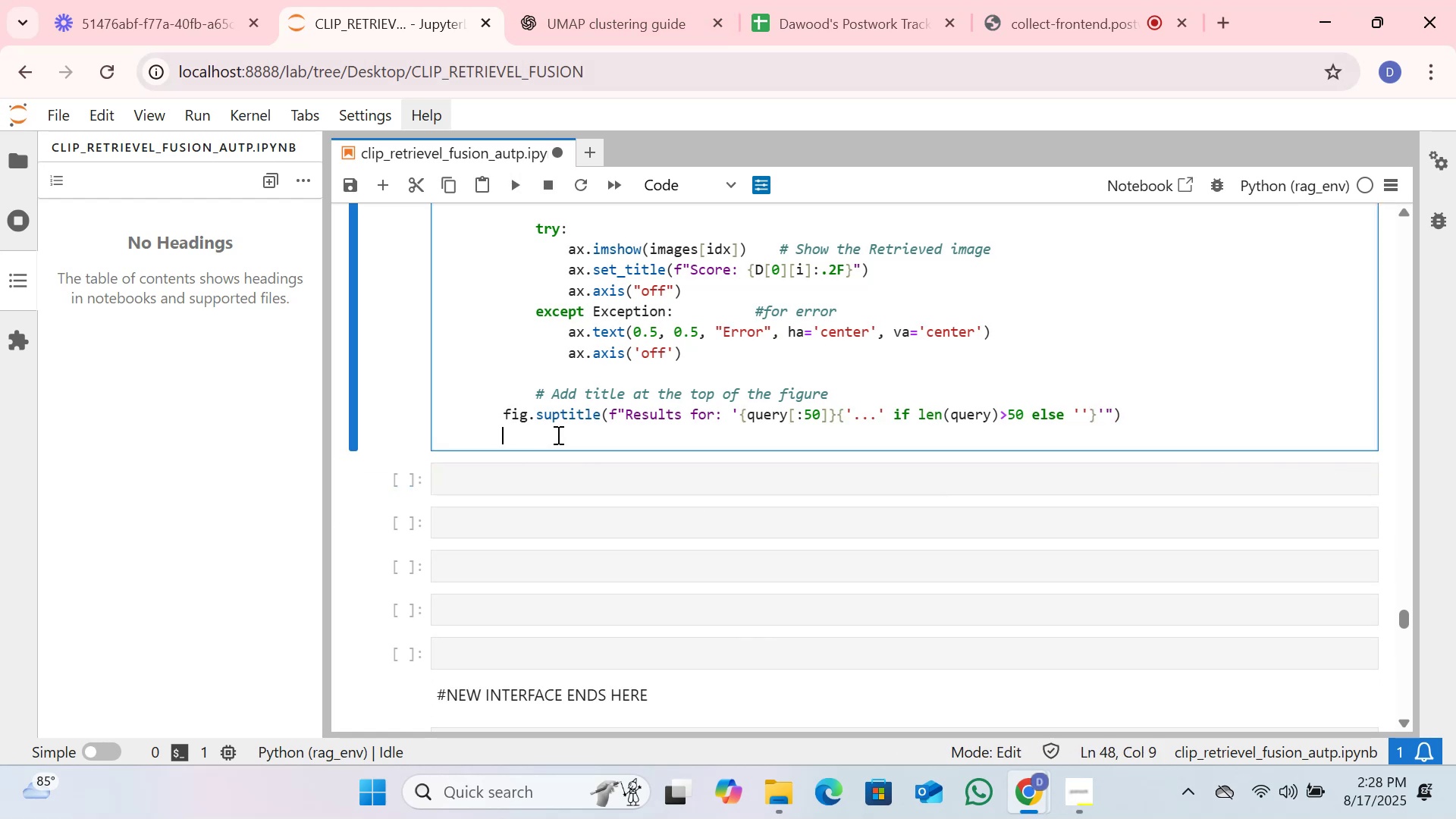 
key(Space)
 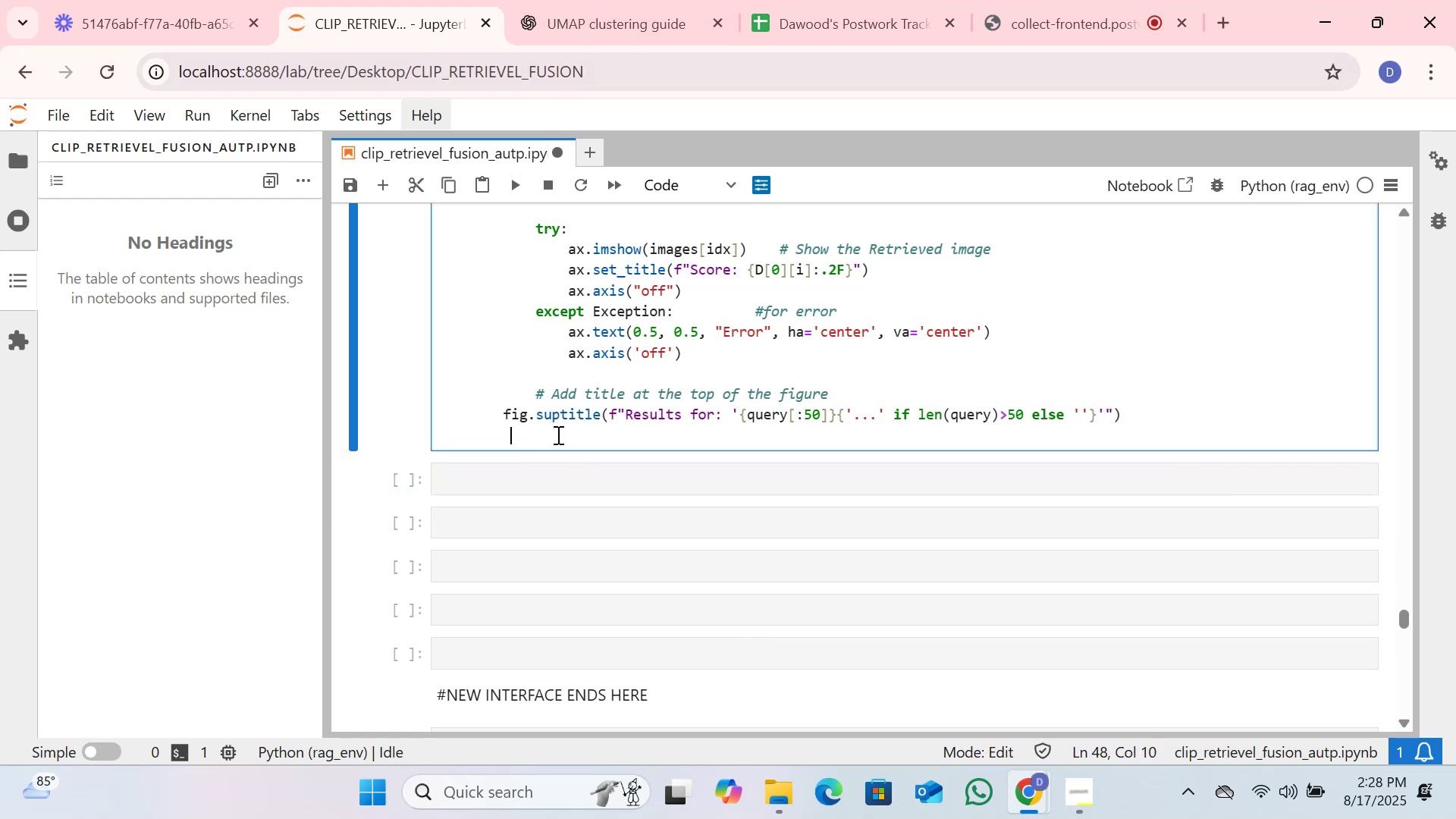 
key(Backspace)
 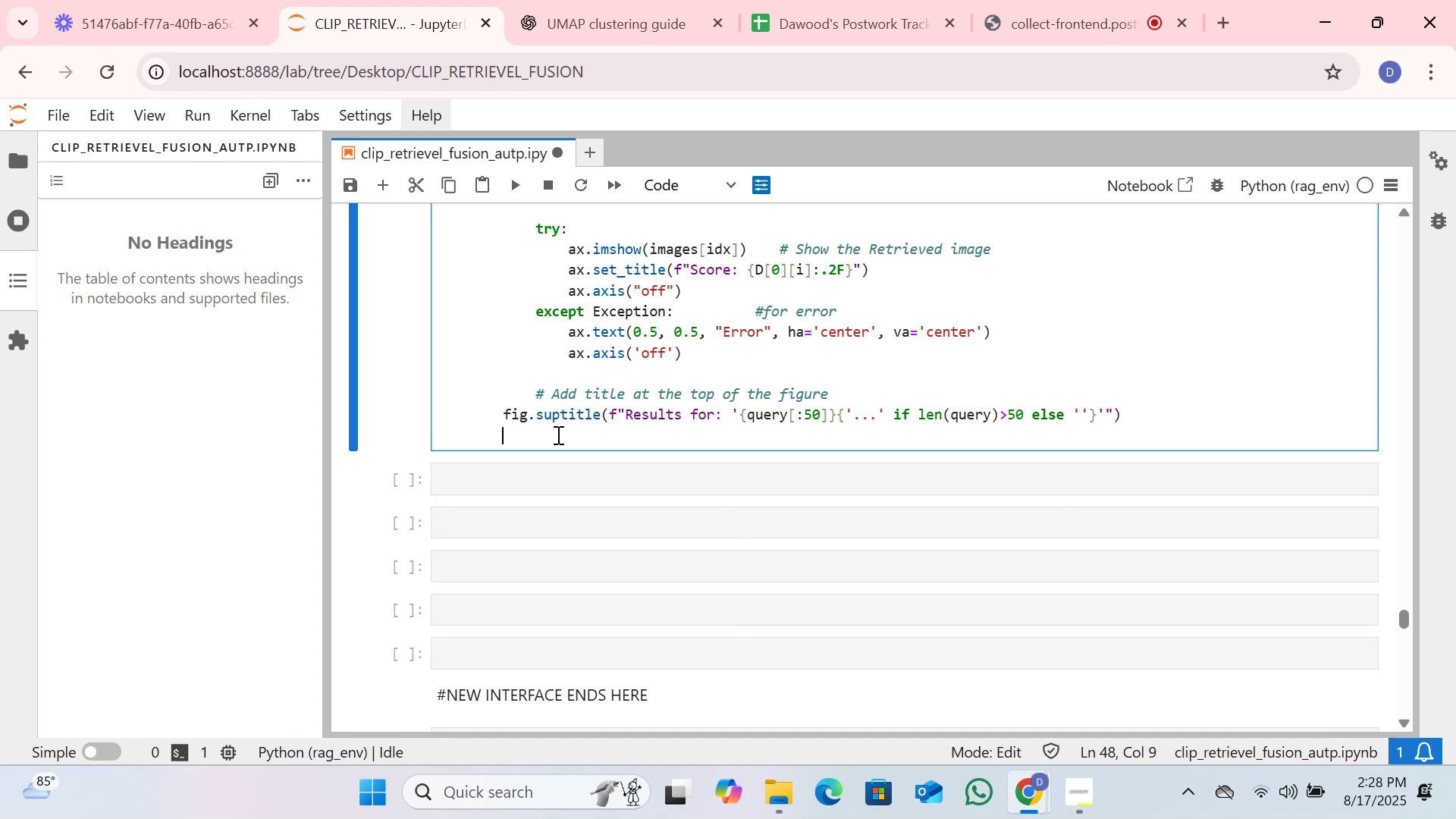 
wait(6.8)
 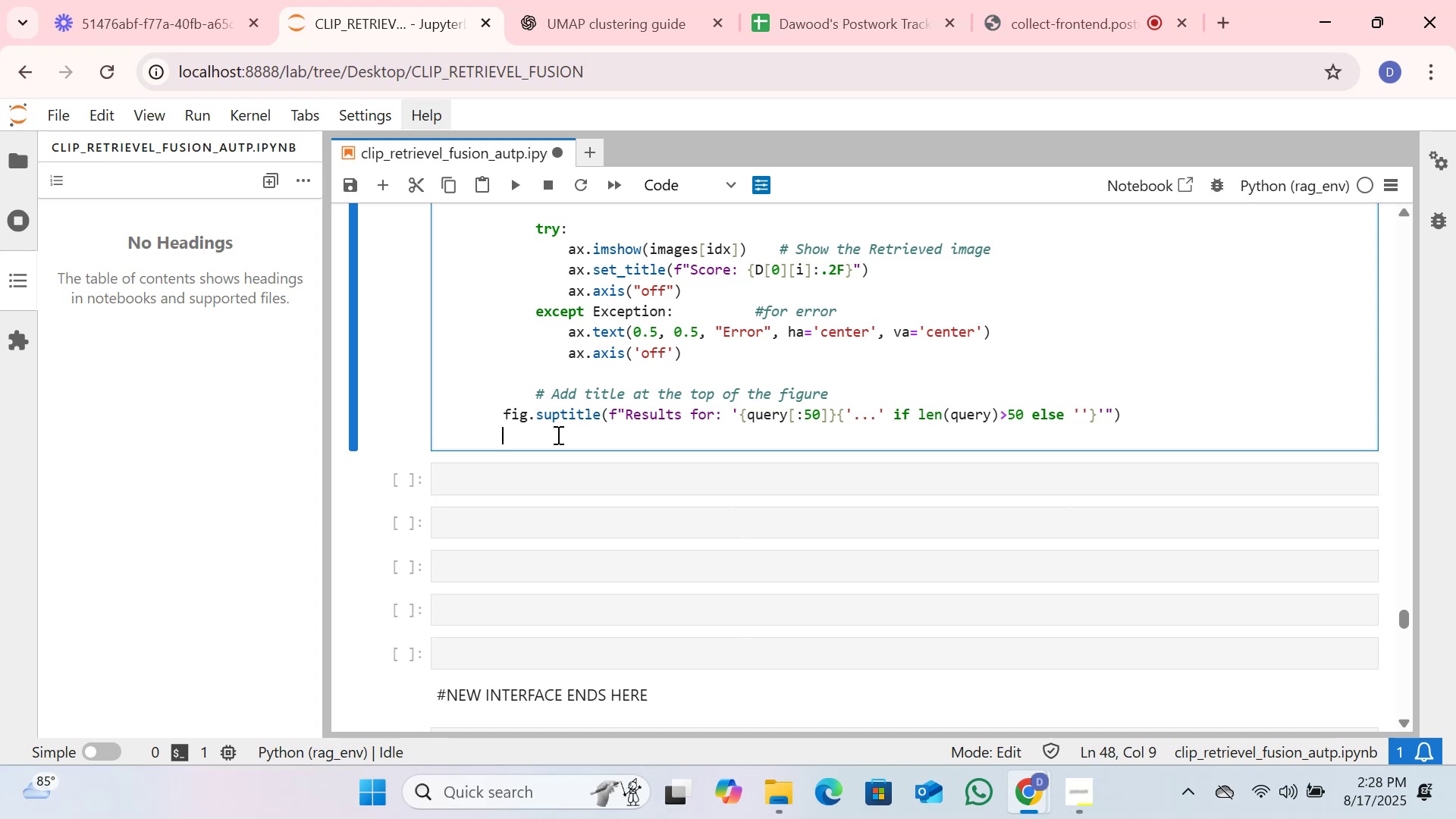 
type(plt.tight_layout)
 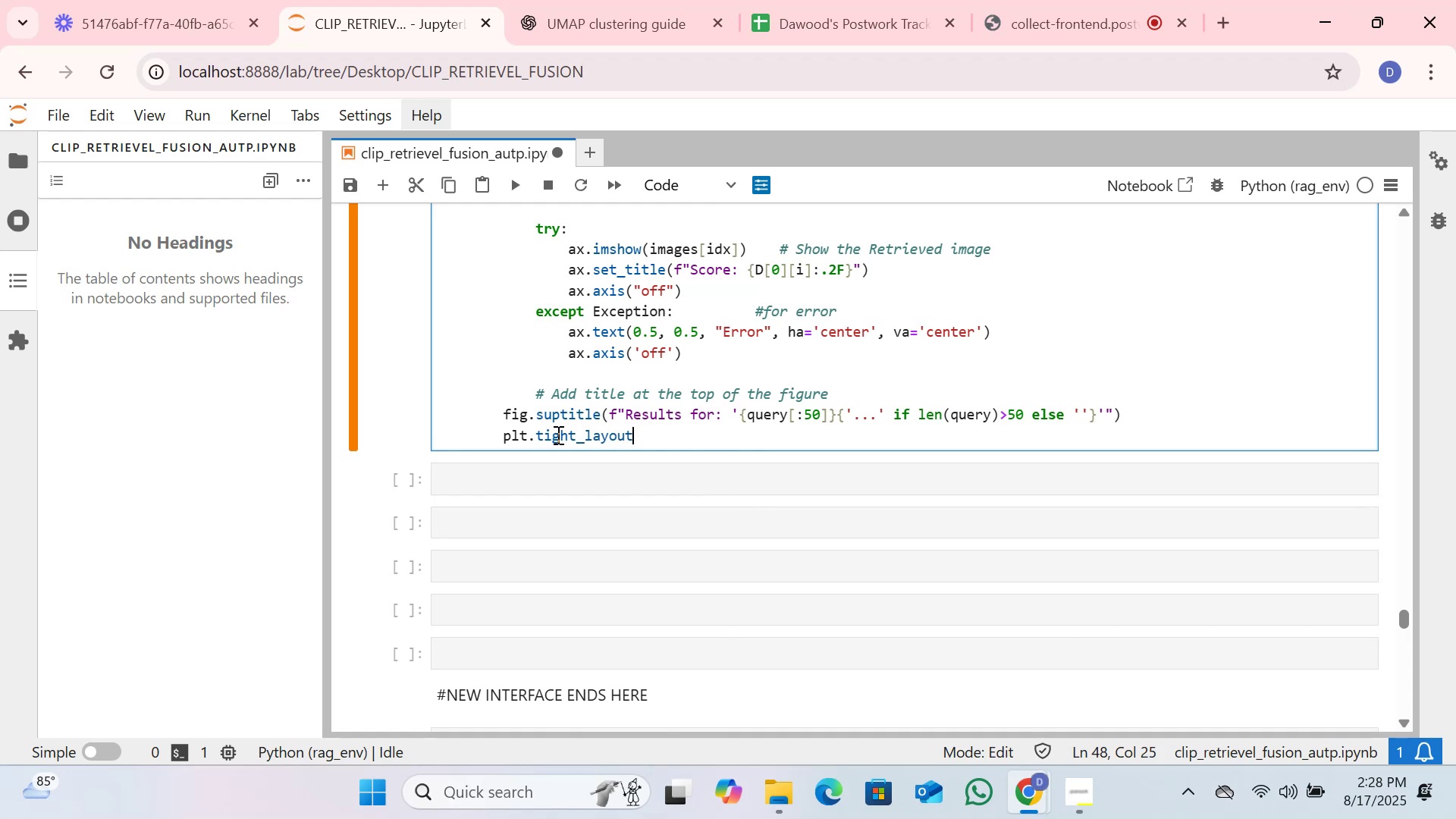 
wait(5.16)
 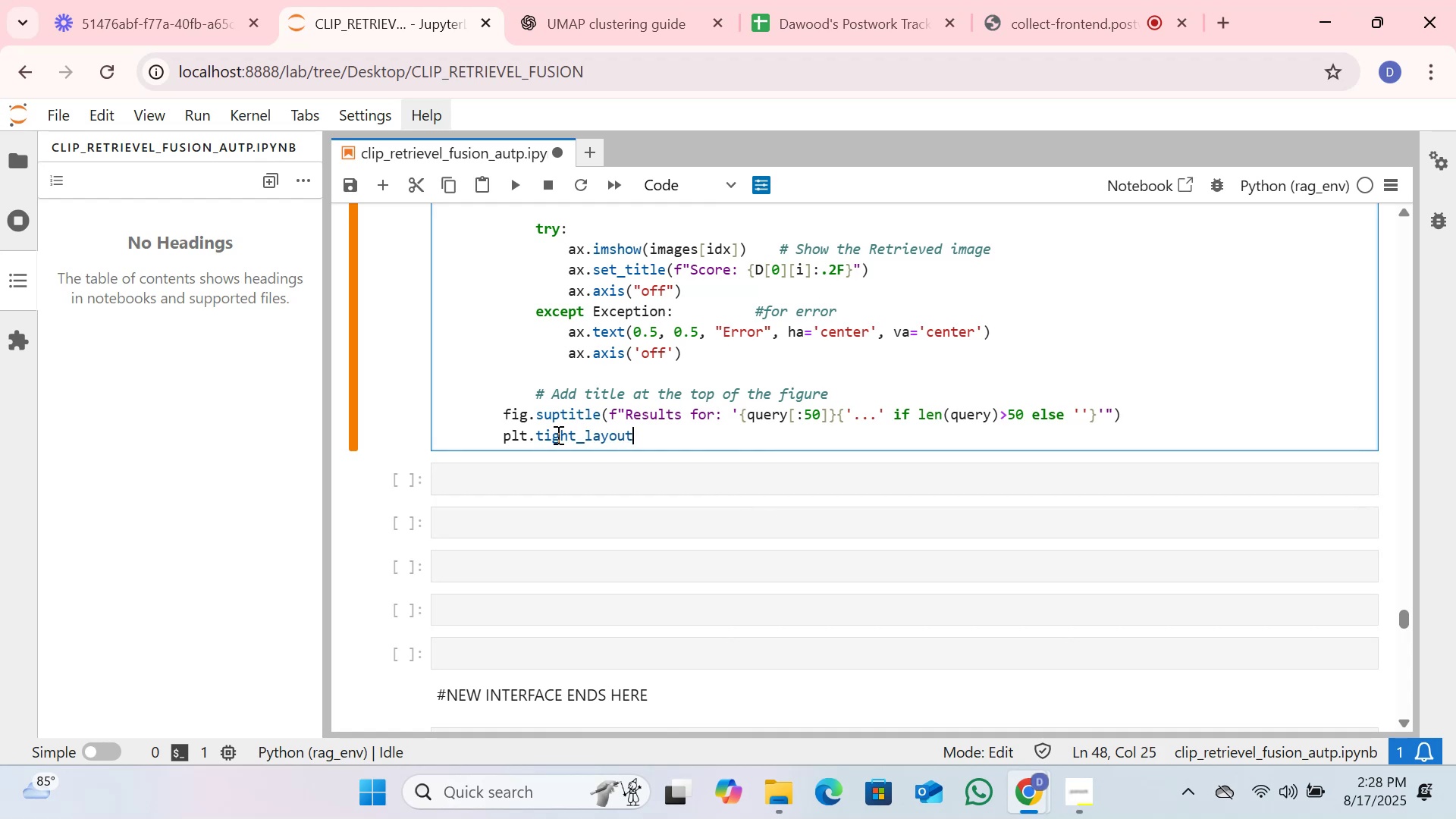 
type(()\)
key(Backspace)
 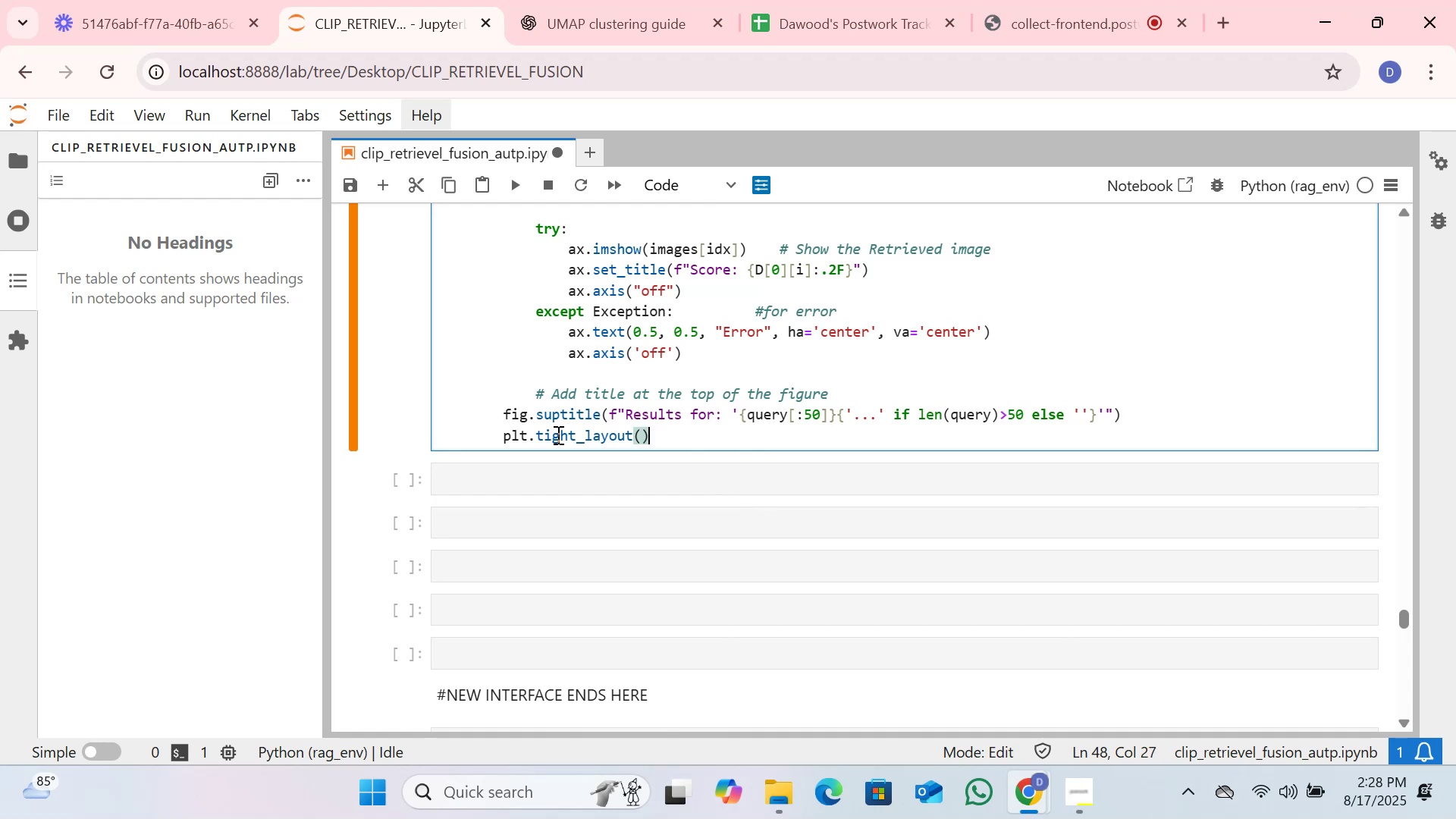 
key(Enter)
 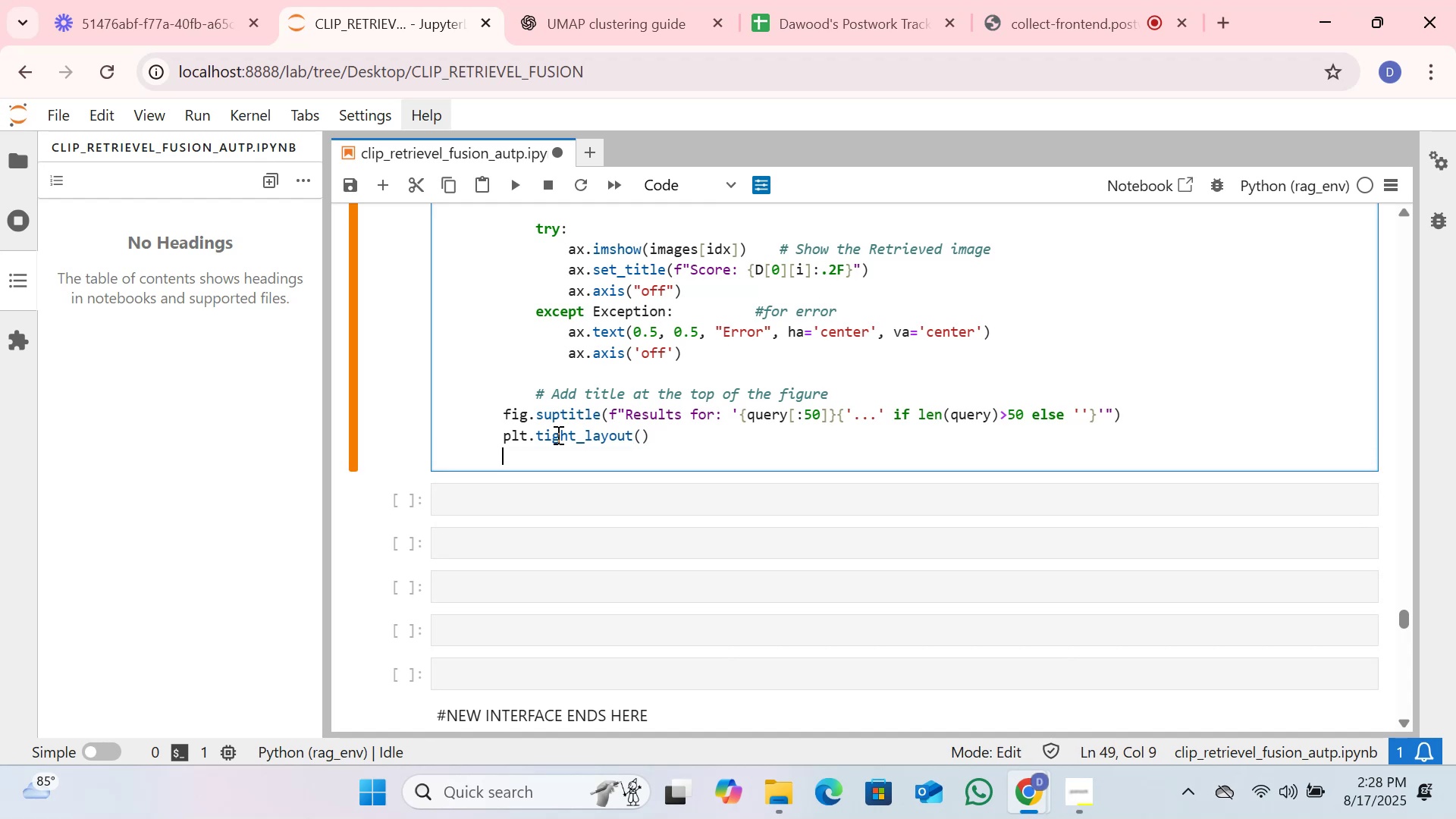 
type(plt.show())
 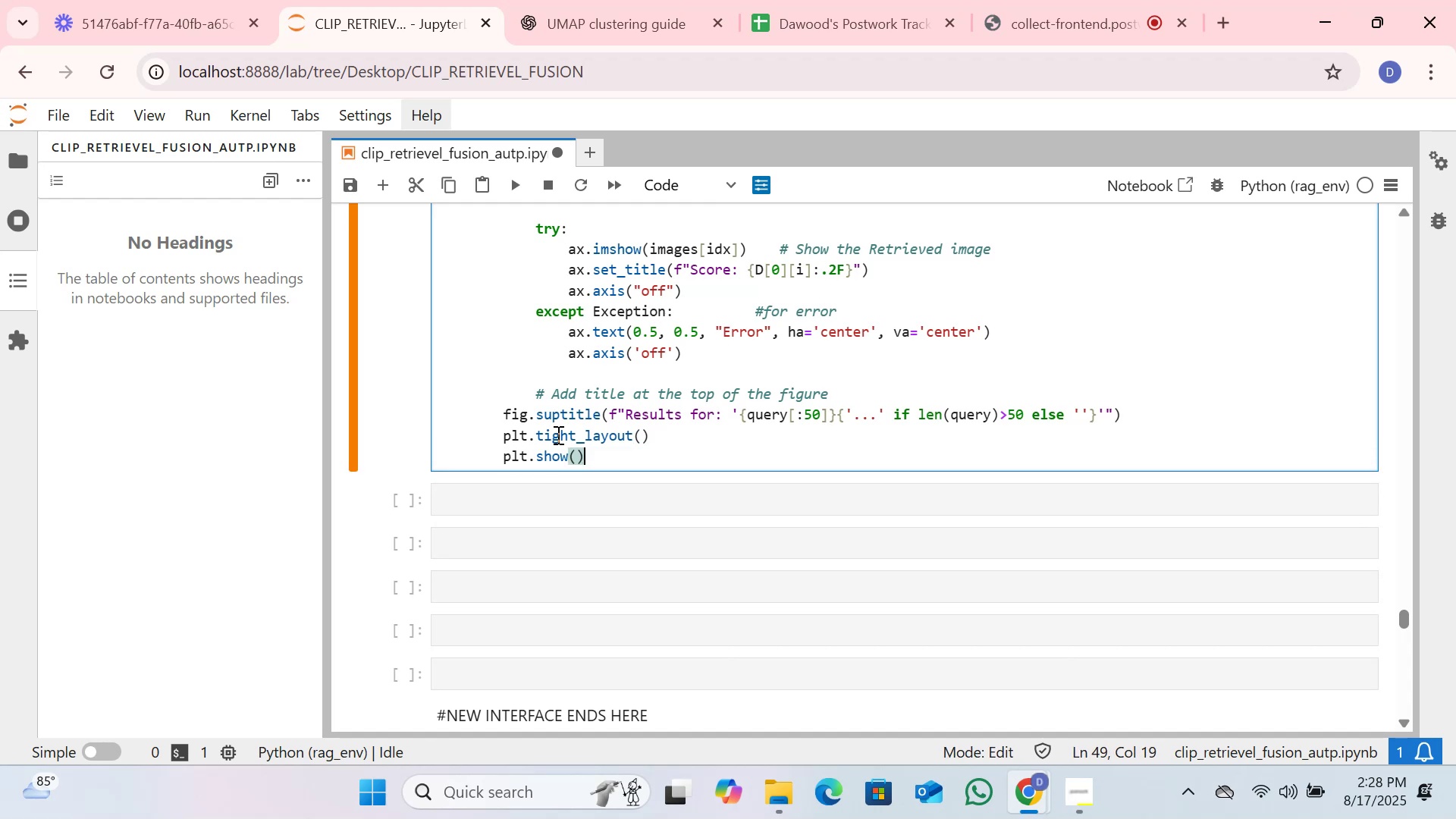 
left_click([513, 182])
 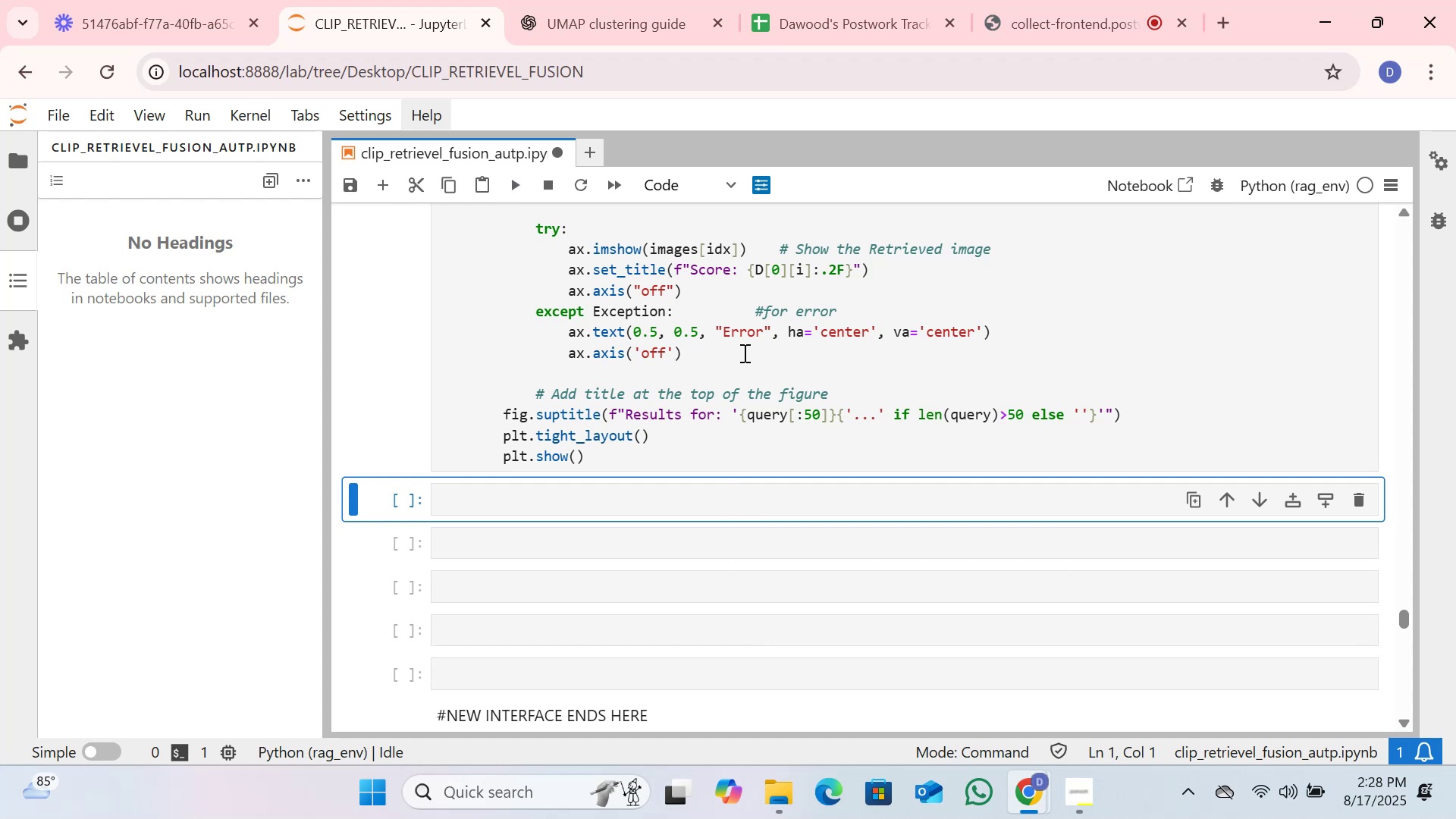 
scroll: coordinate [853, 473], scroll_direction: up, amount: 8.0
 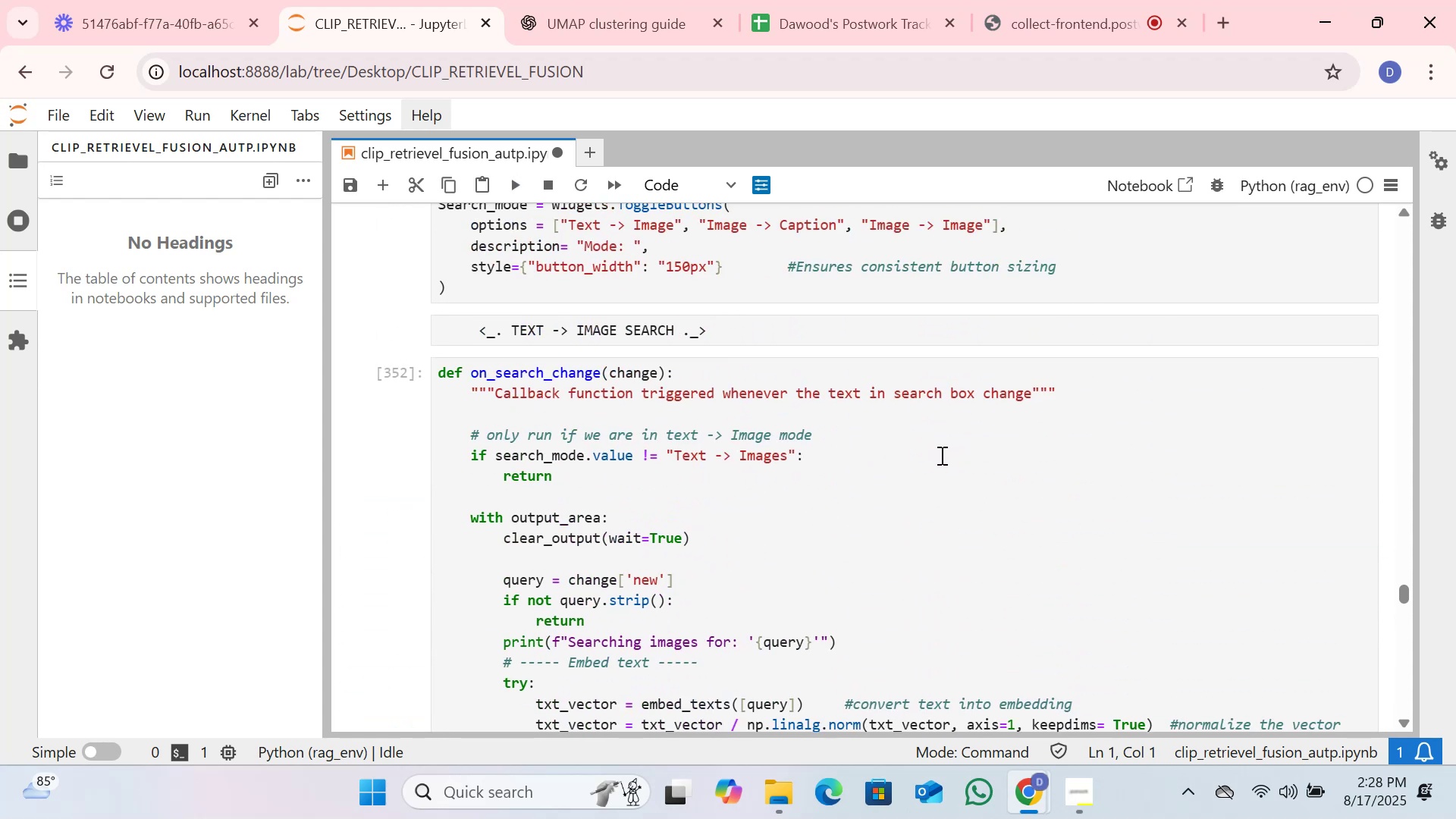 
left_click([940, 455])
 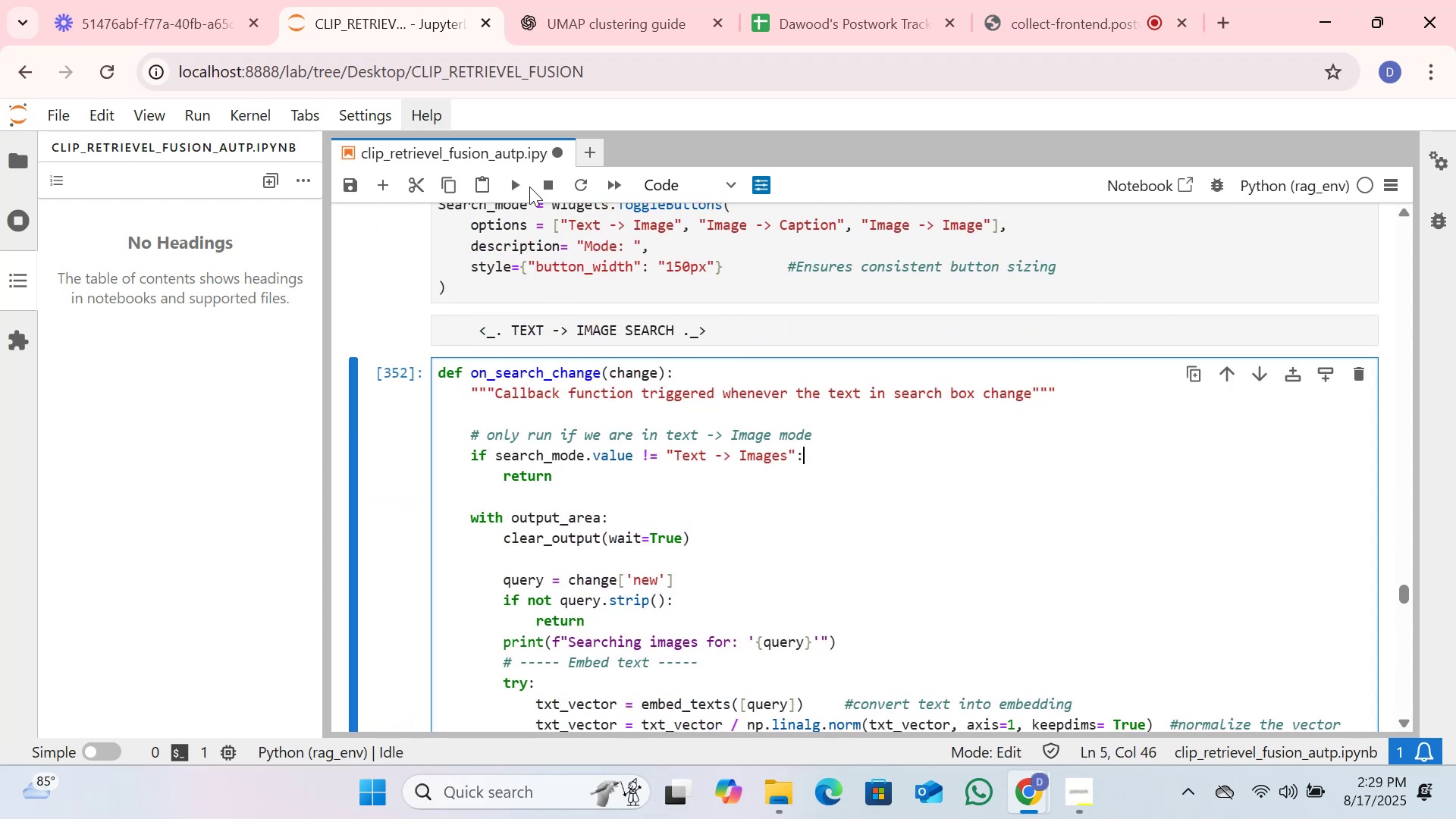 
left_click([513, 190])
 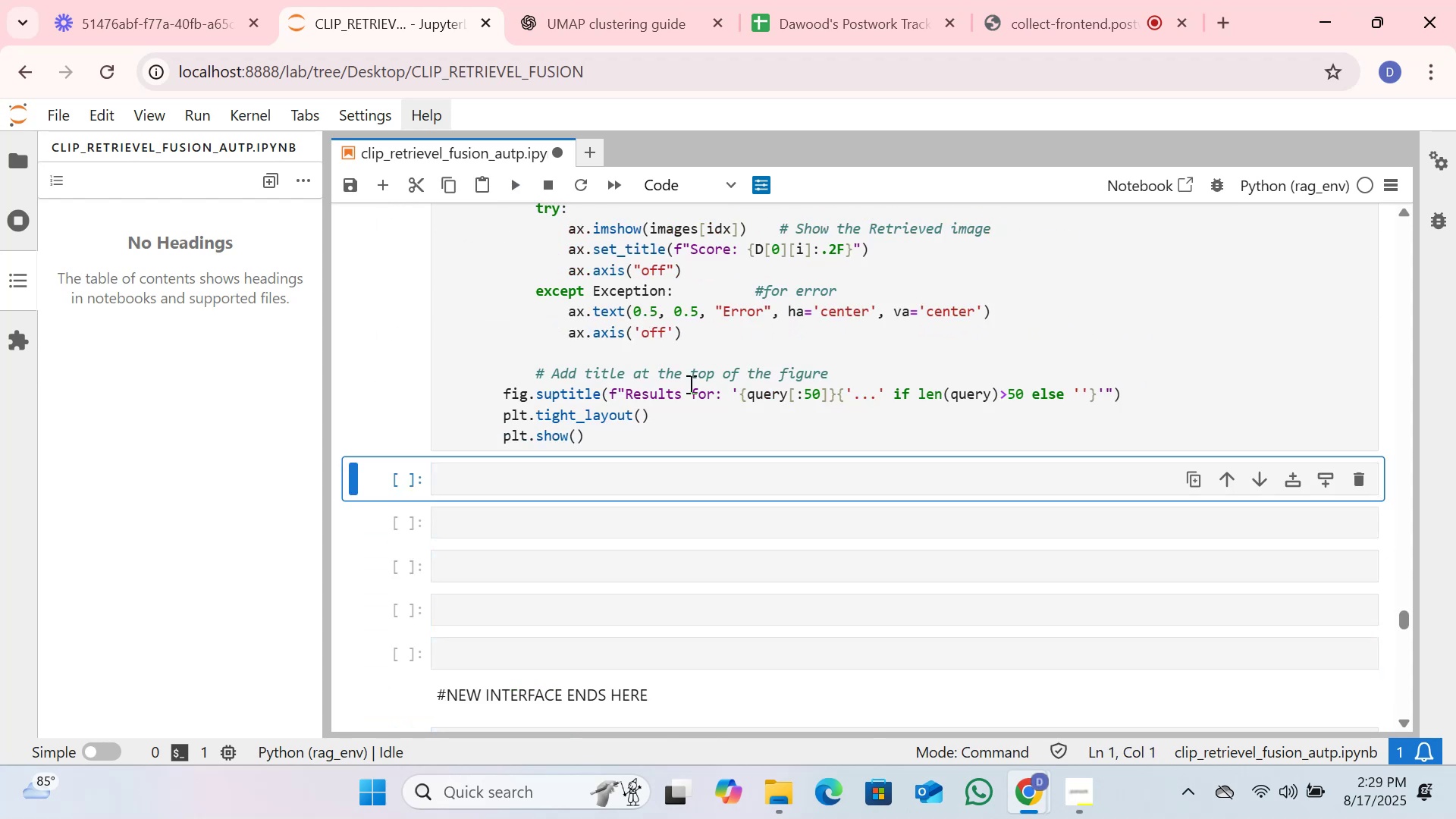 
scroll: coordinate [685, 381], scroll_direction: up, amount: 5.0
 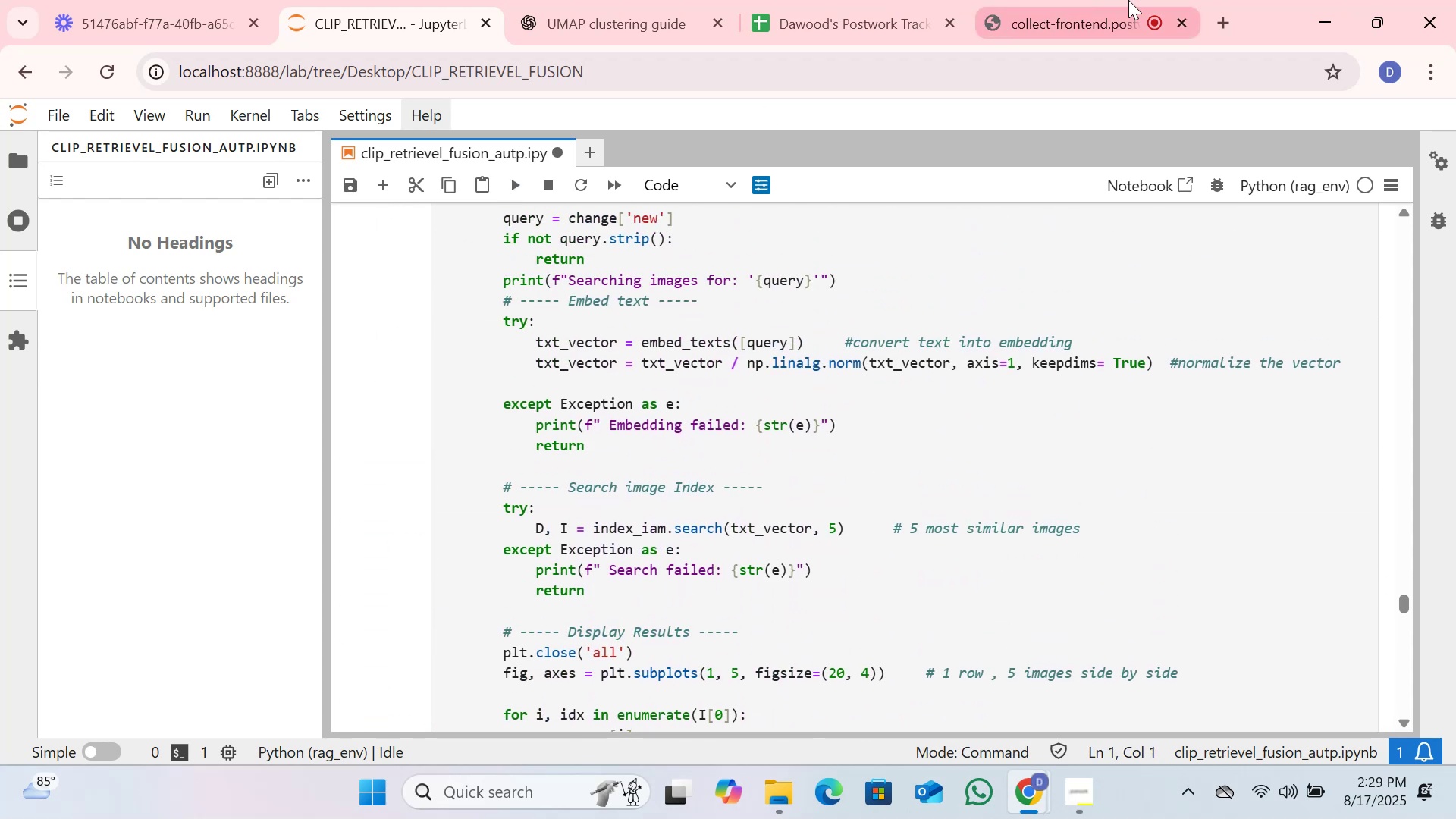 
left_click([1128, 0])
 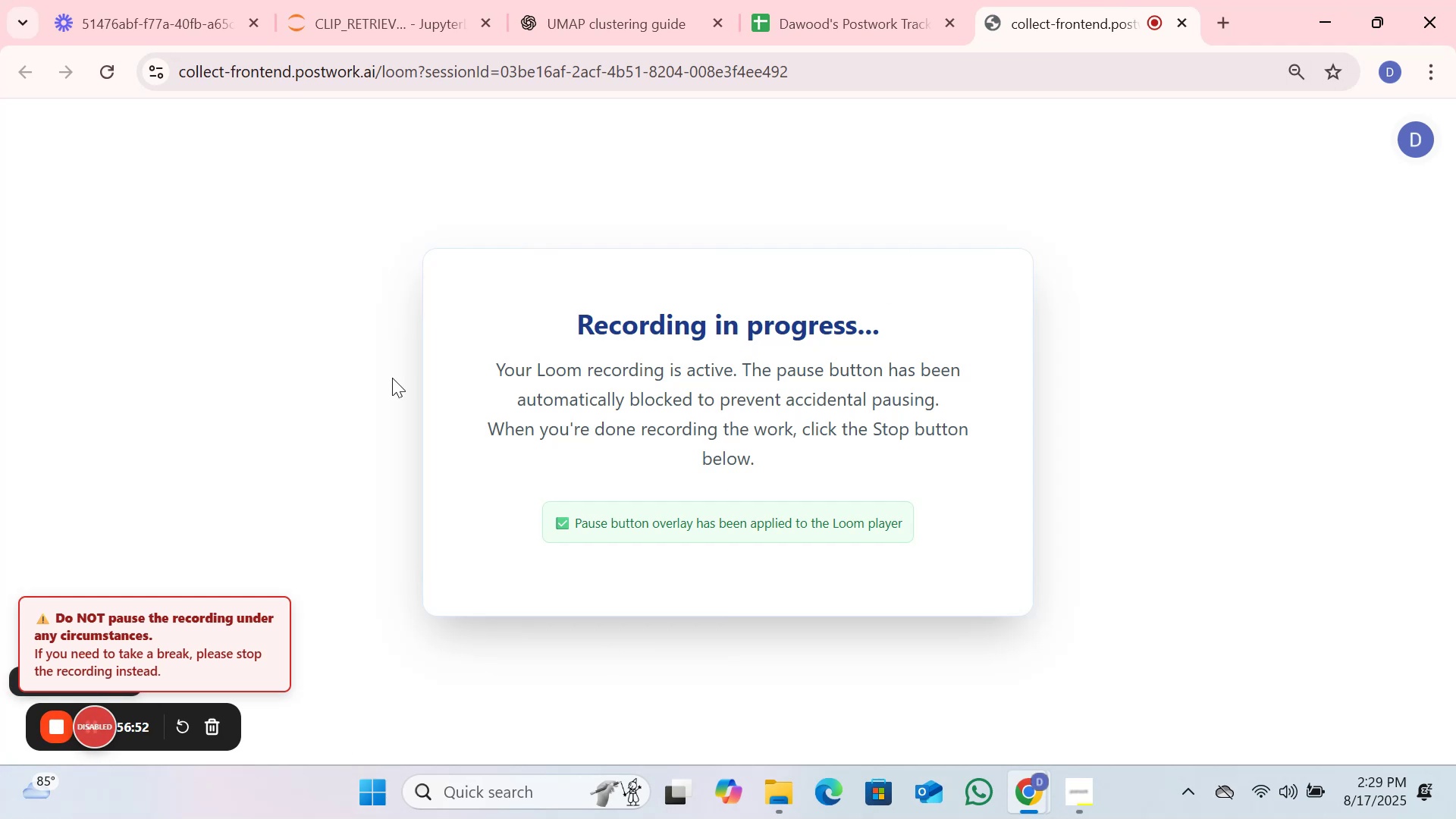 